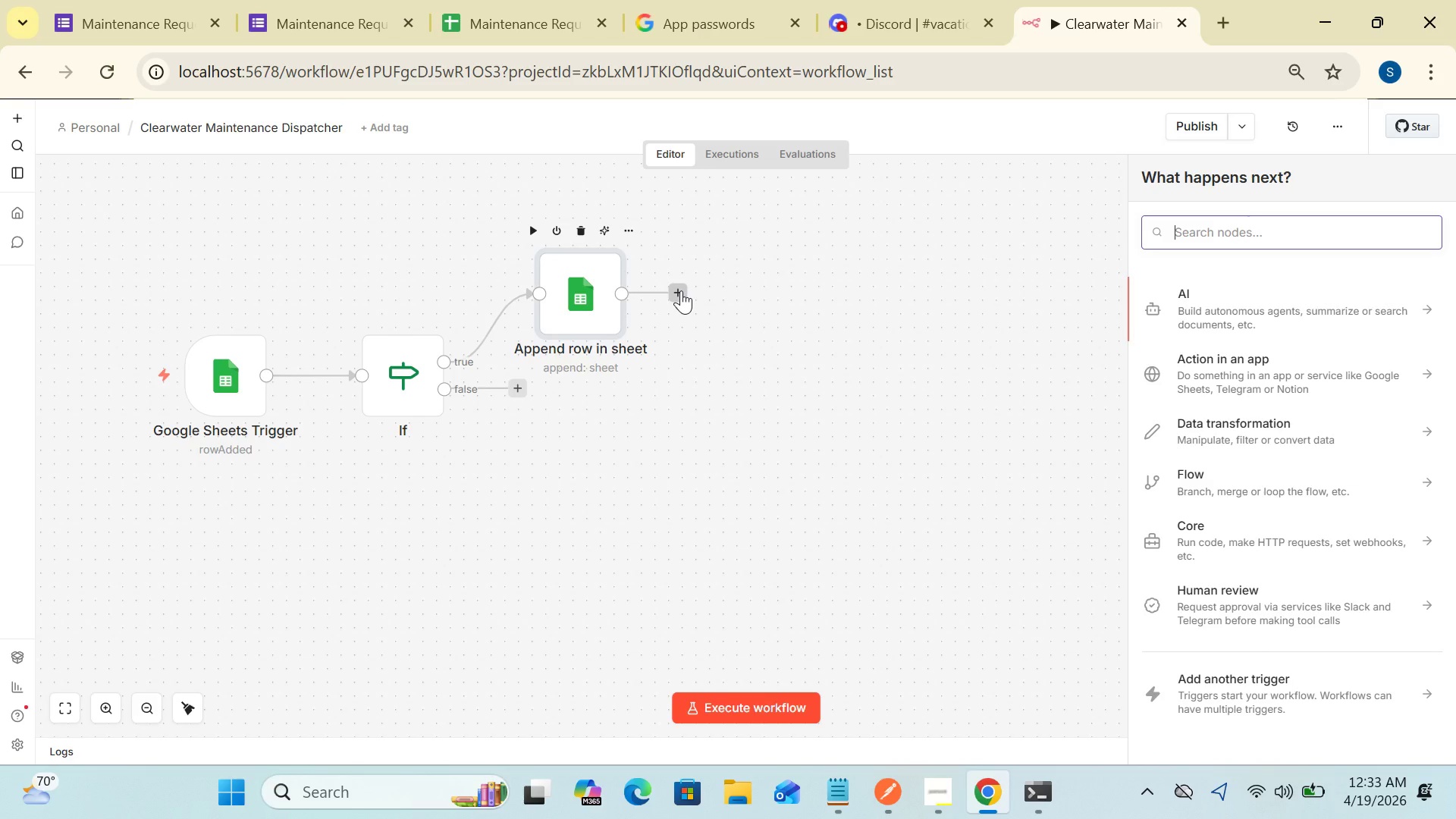 
wait(9.69)
 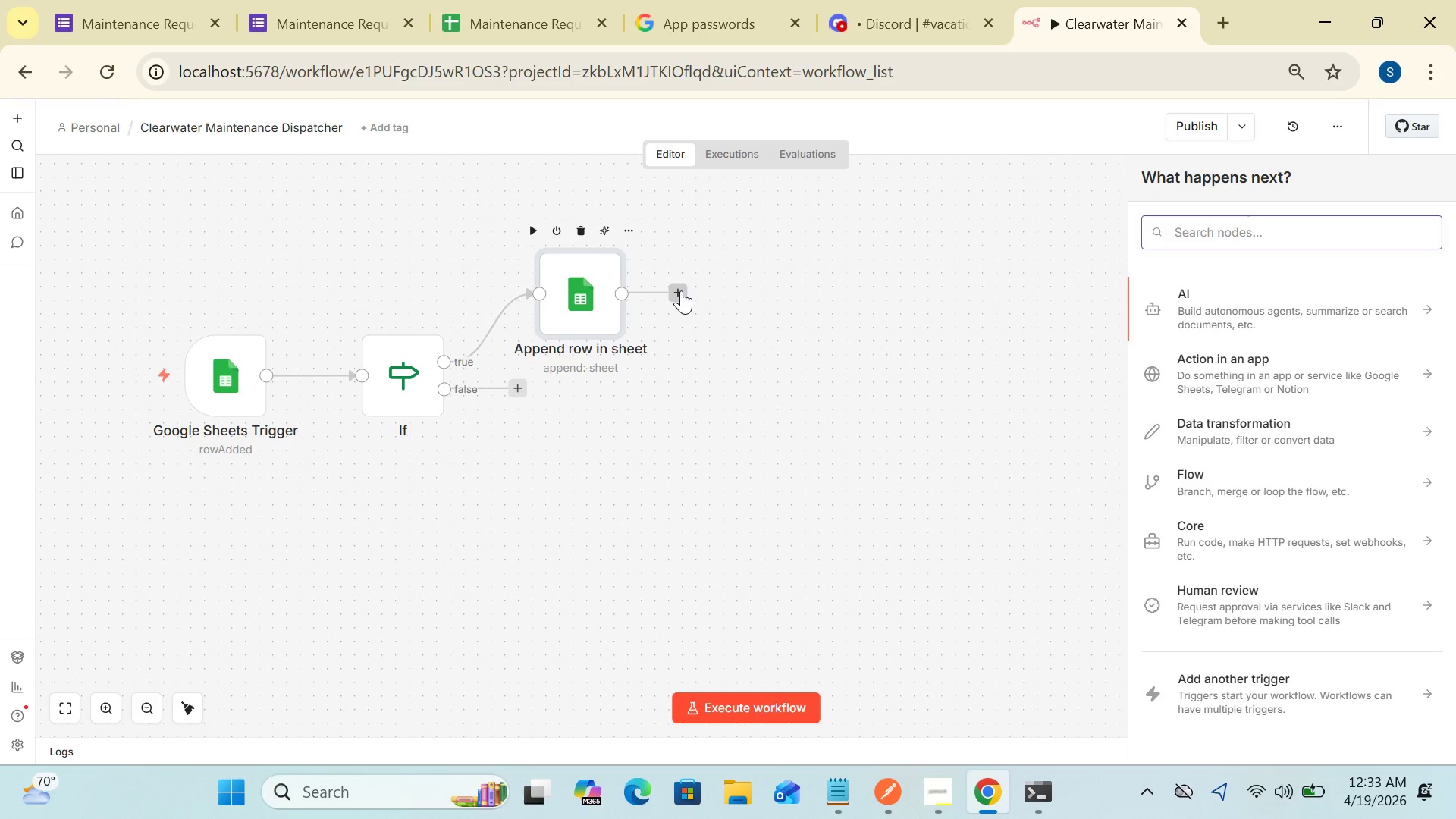 
type(goo)
 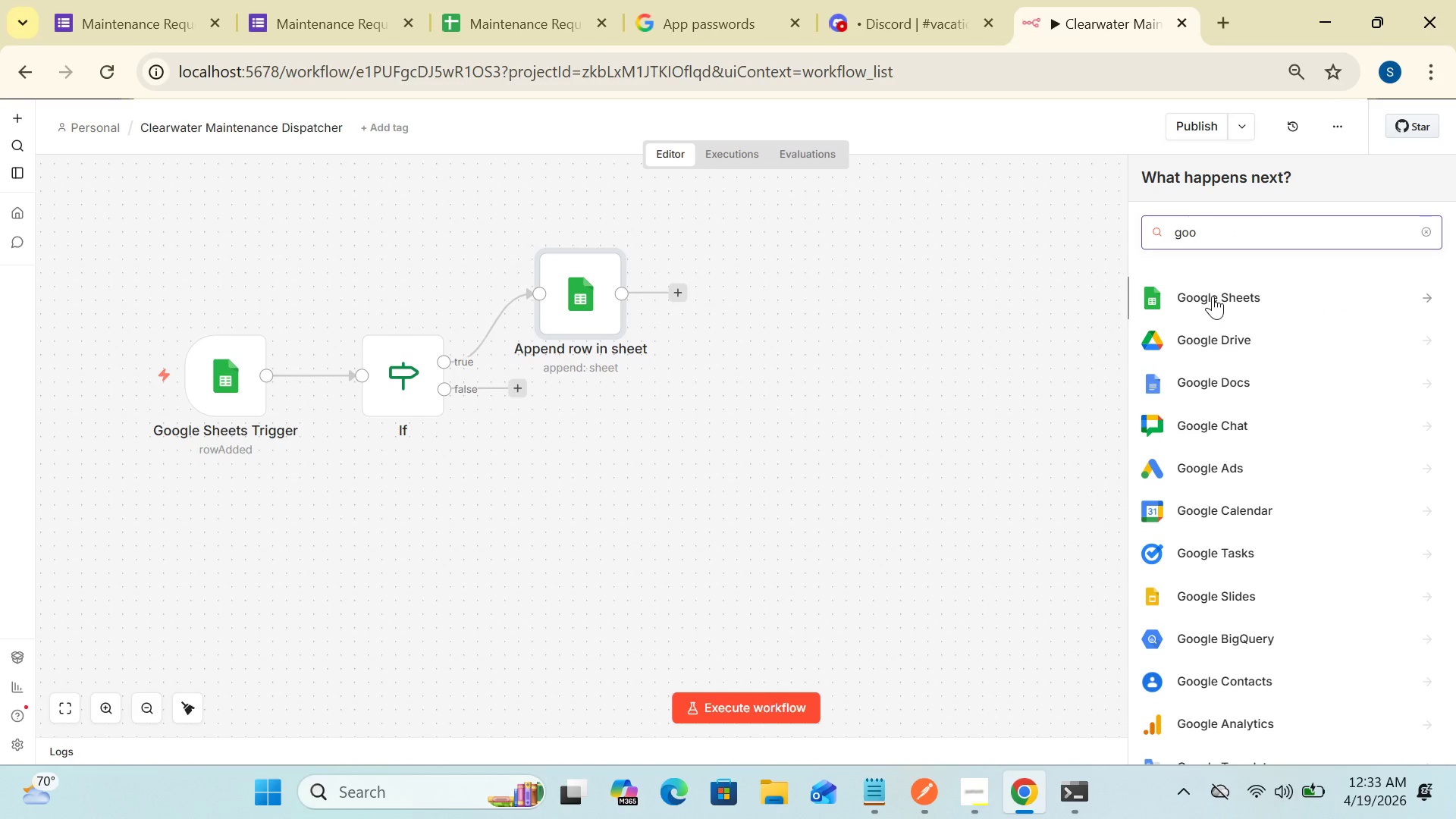 
left_click([1213, 296])
 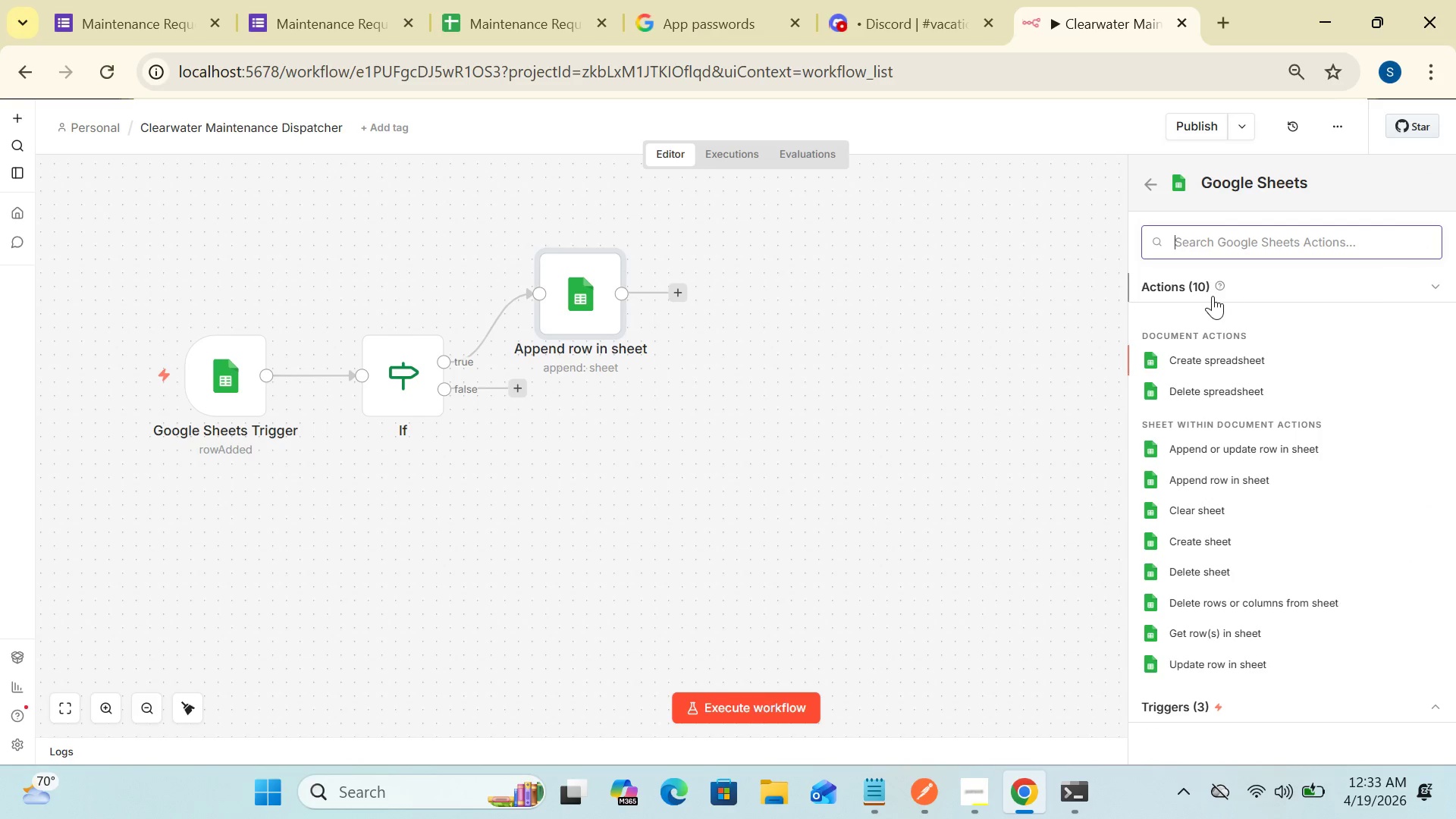 
wait(8.55)
 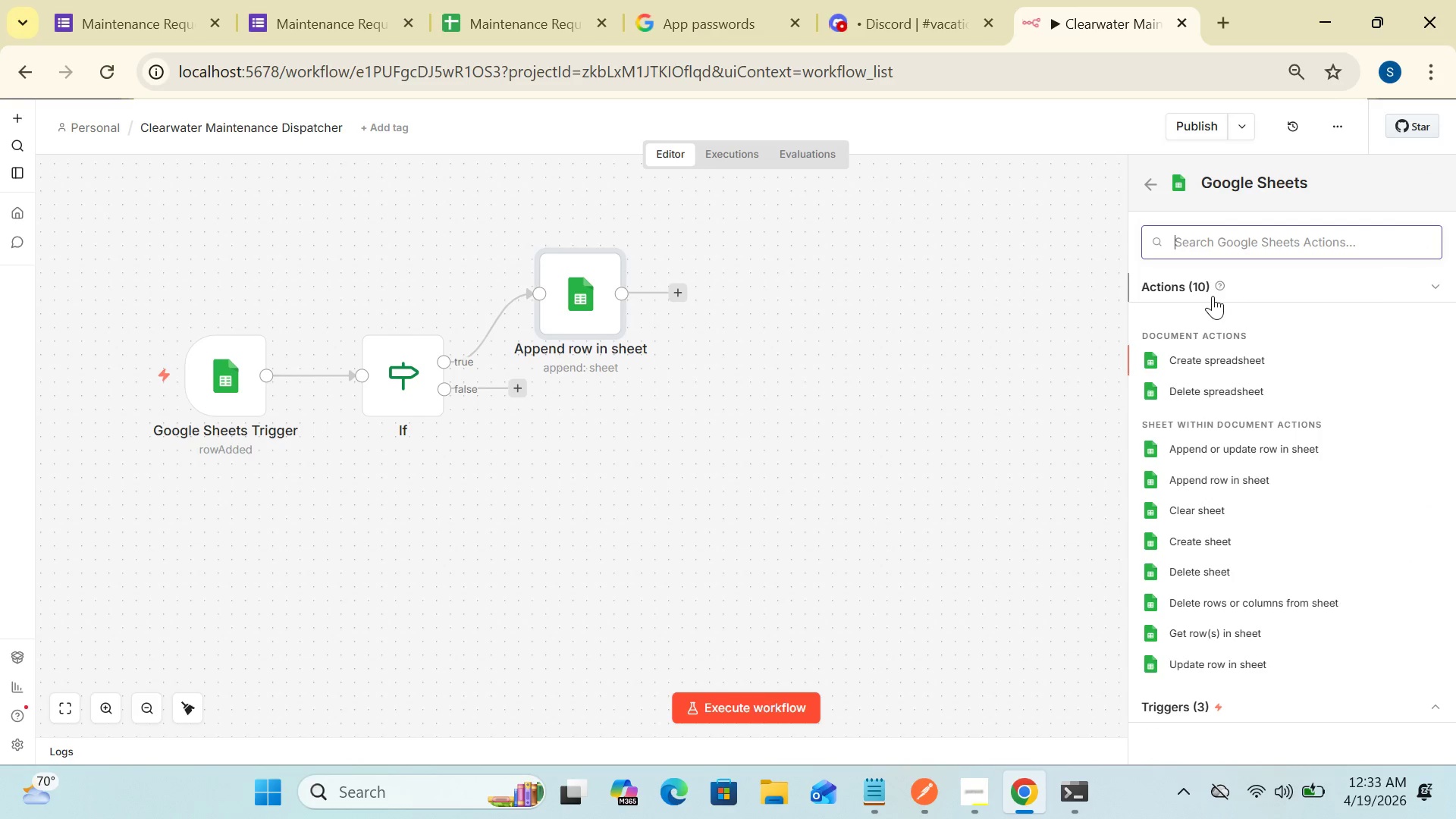 
type(gm)
 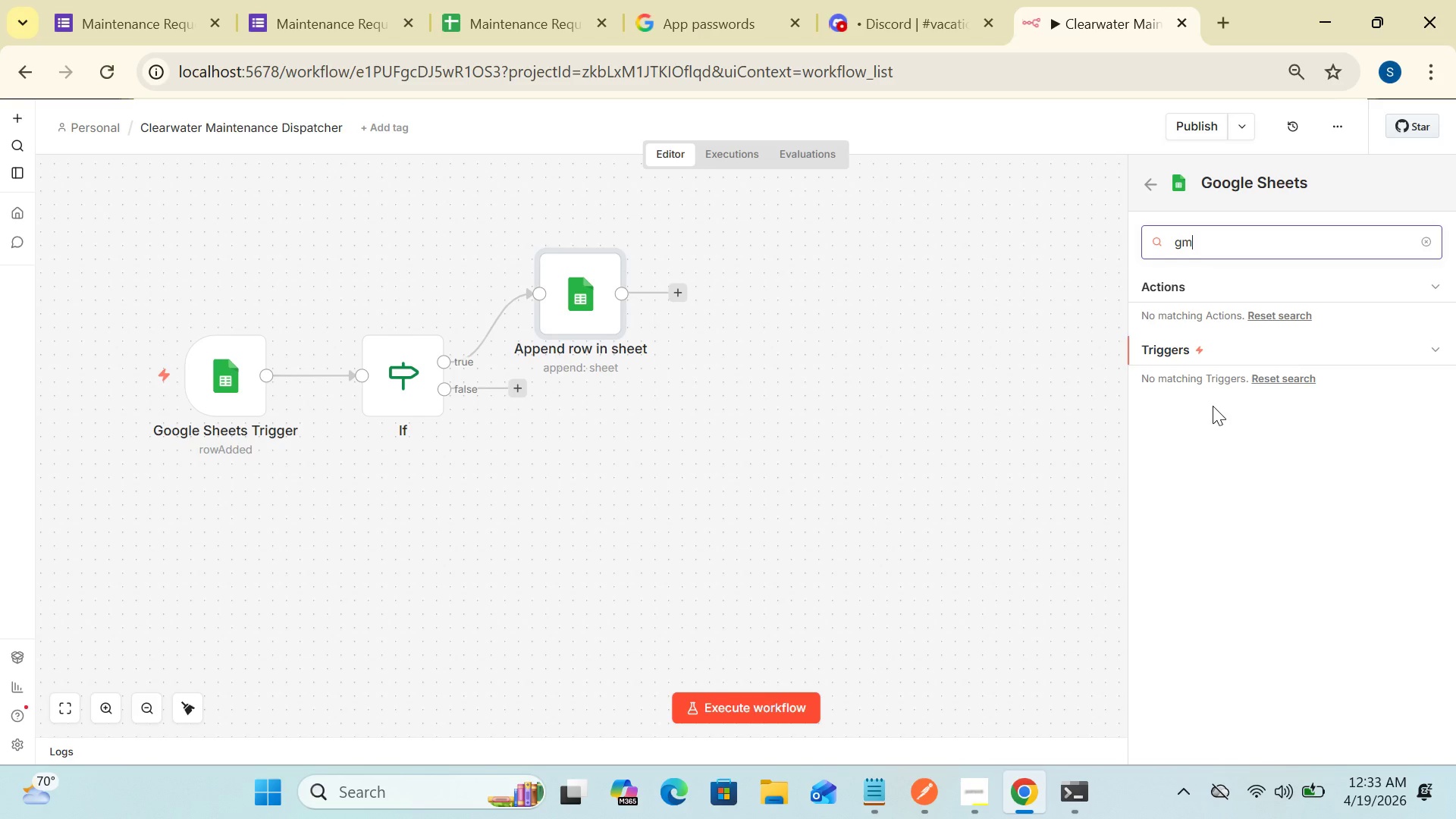 
type(ai)
key(Backspace)
key(Backspace)
key(Backspace)
key(Backspace)
 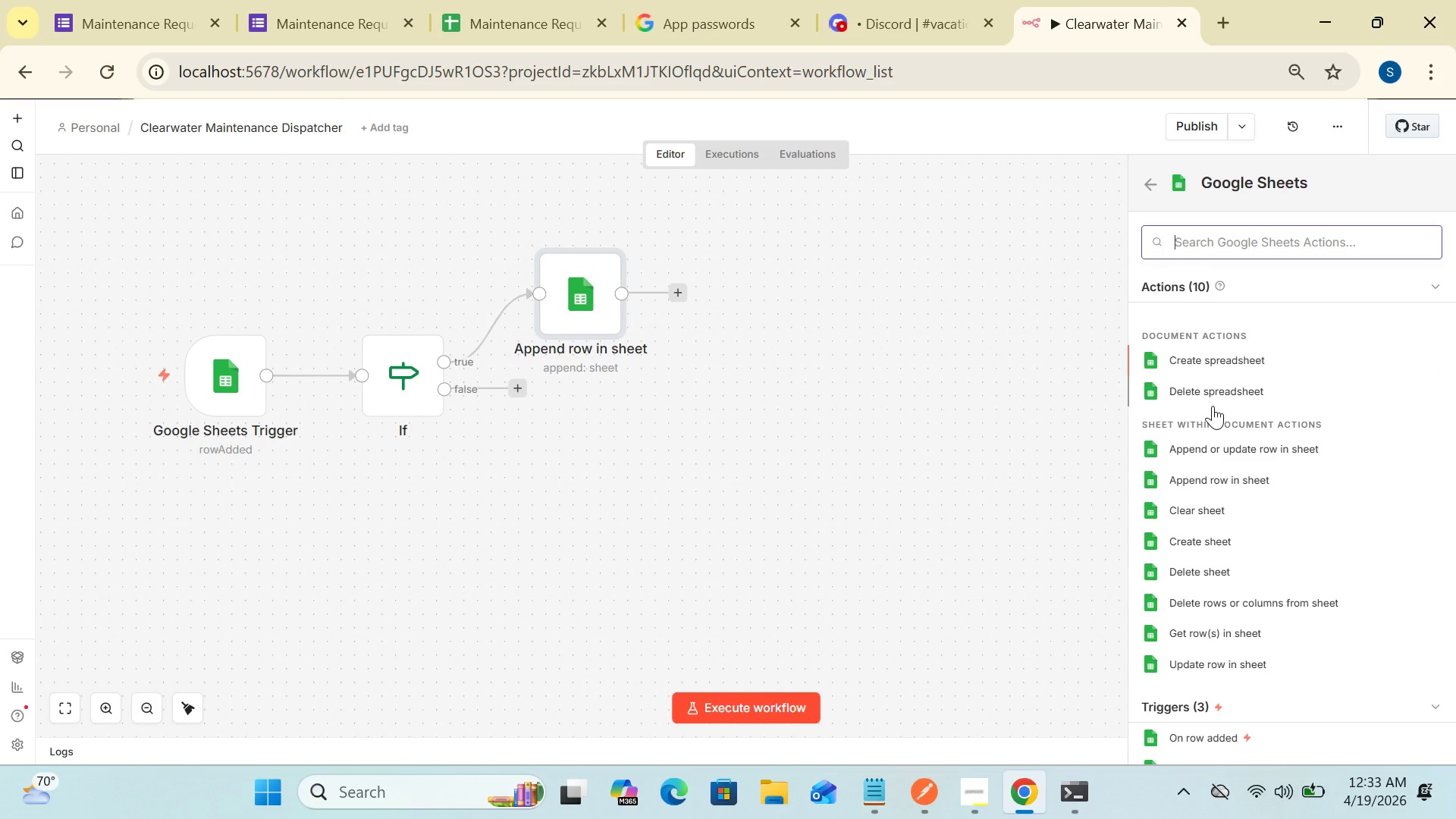 
wait(10.51)
 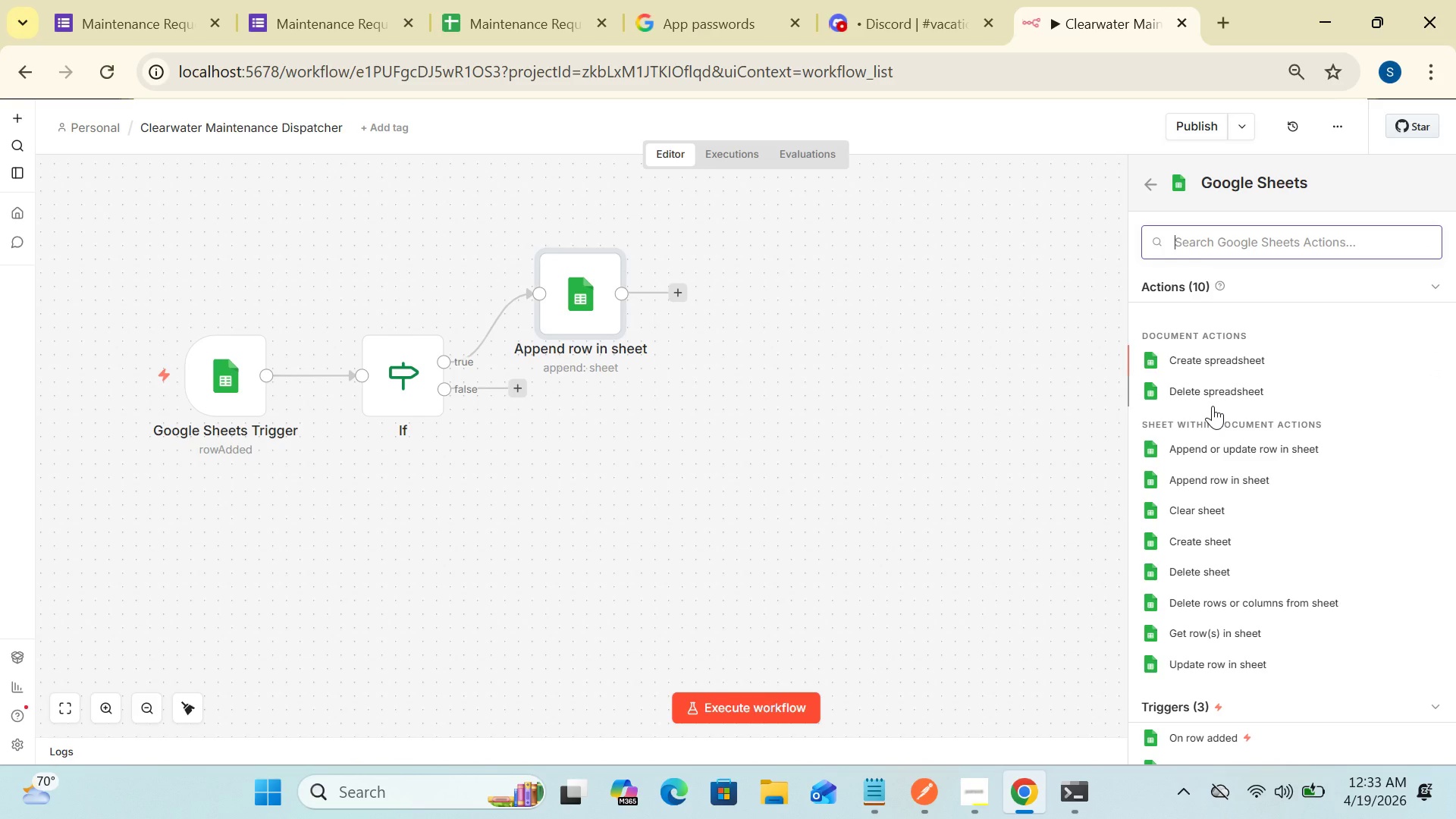 
type(GMA)
key(Backspace)
key(Backspace)
key(Backspace)
 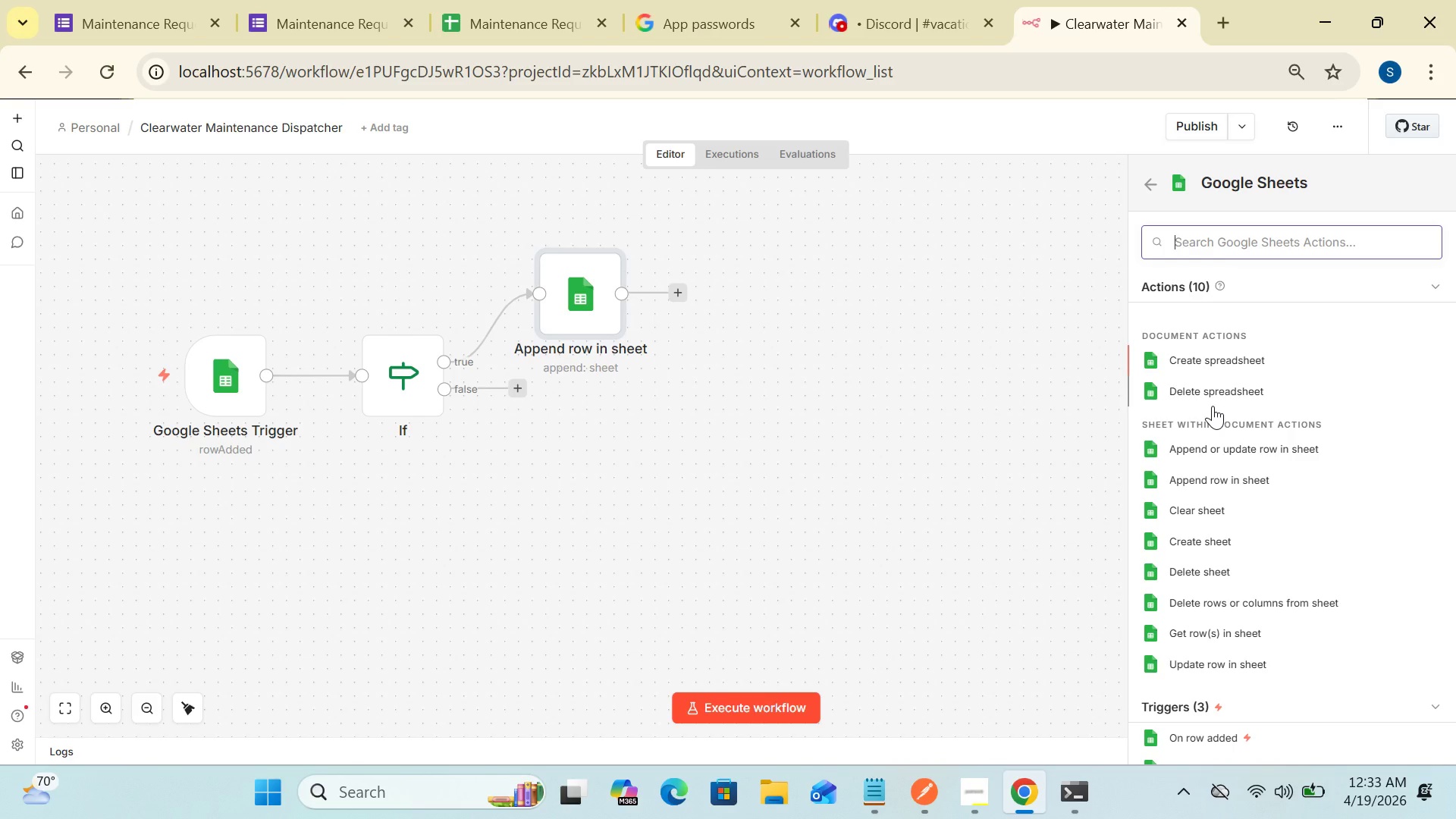 
wait(10.28)
 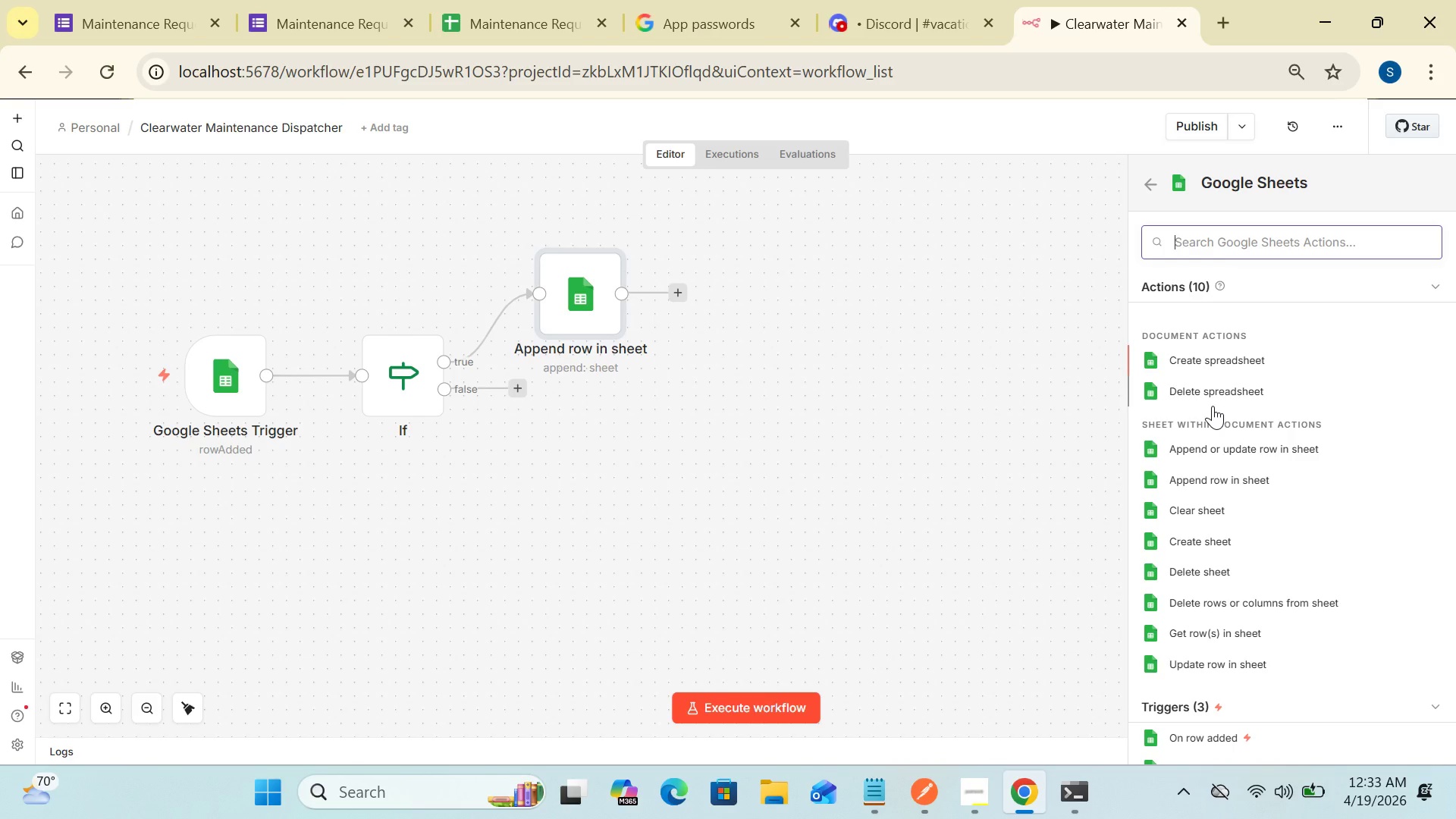 
left_click([1000, 443])
 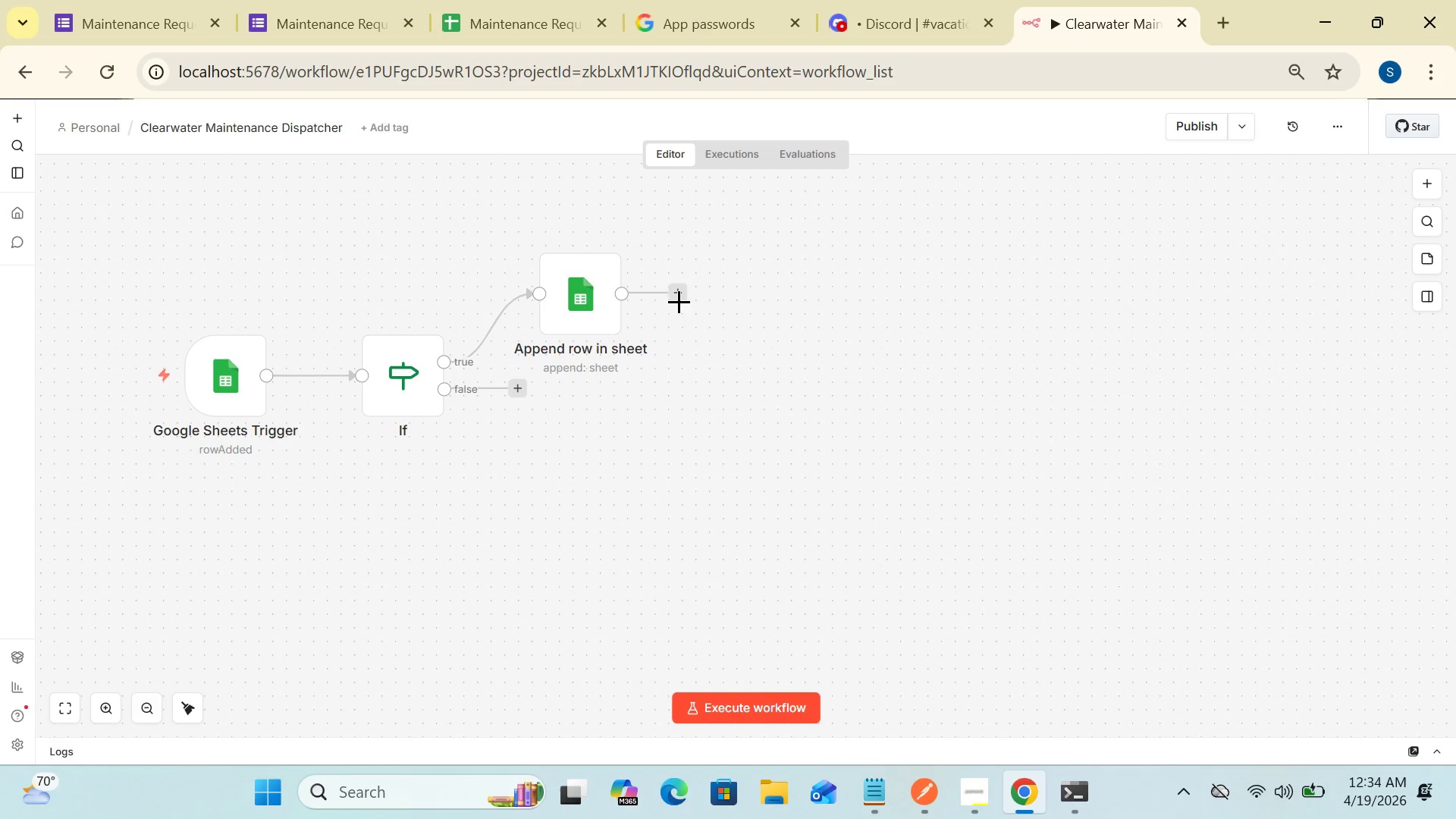 
left_click([677, 290])
 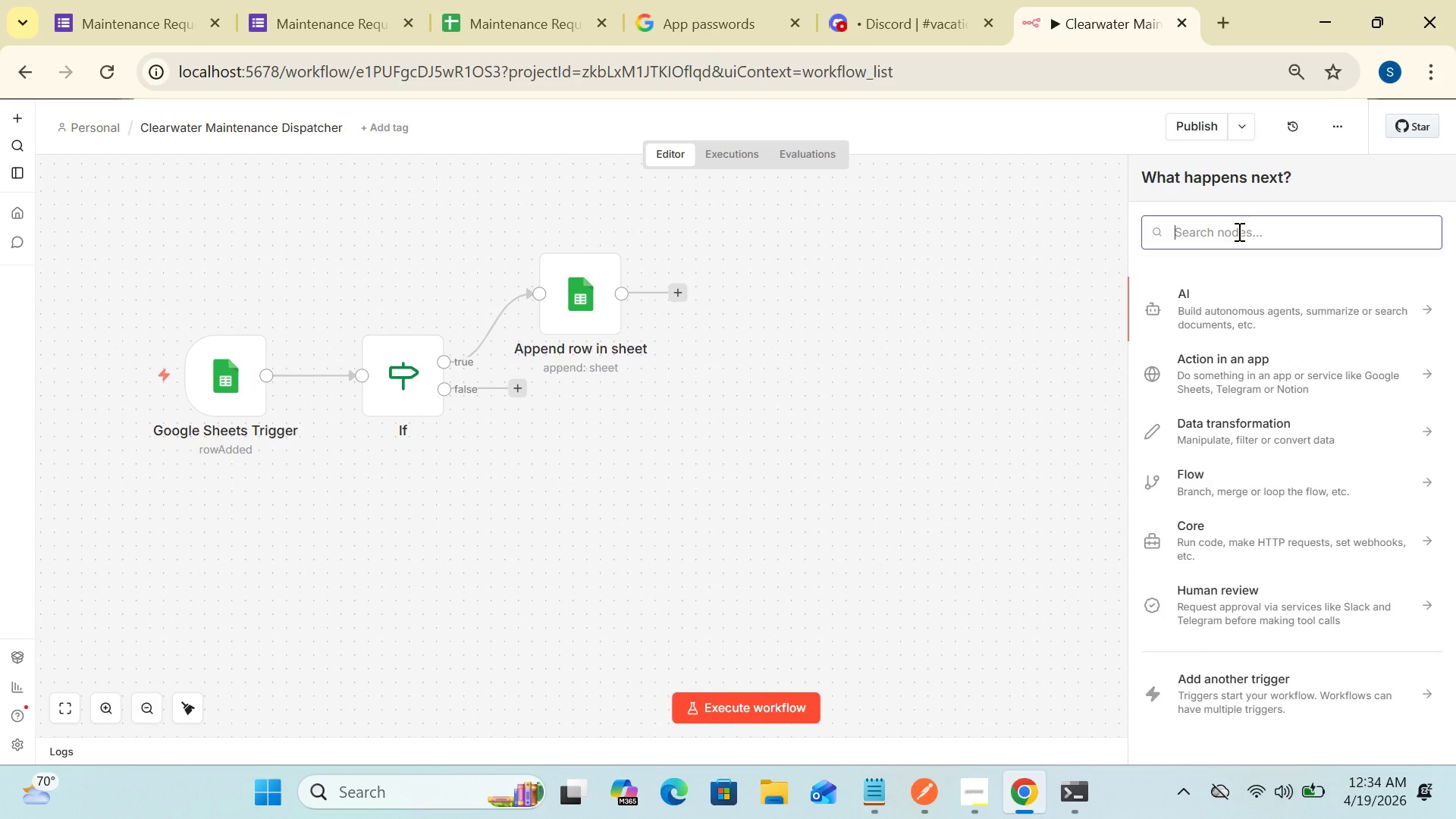 
key(G)
 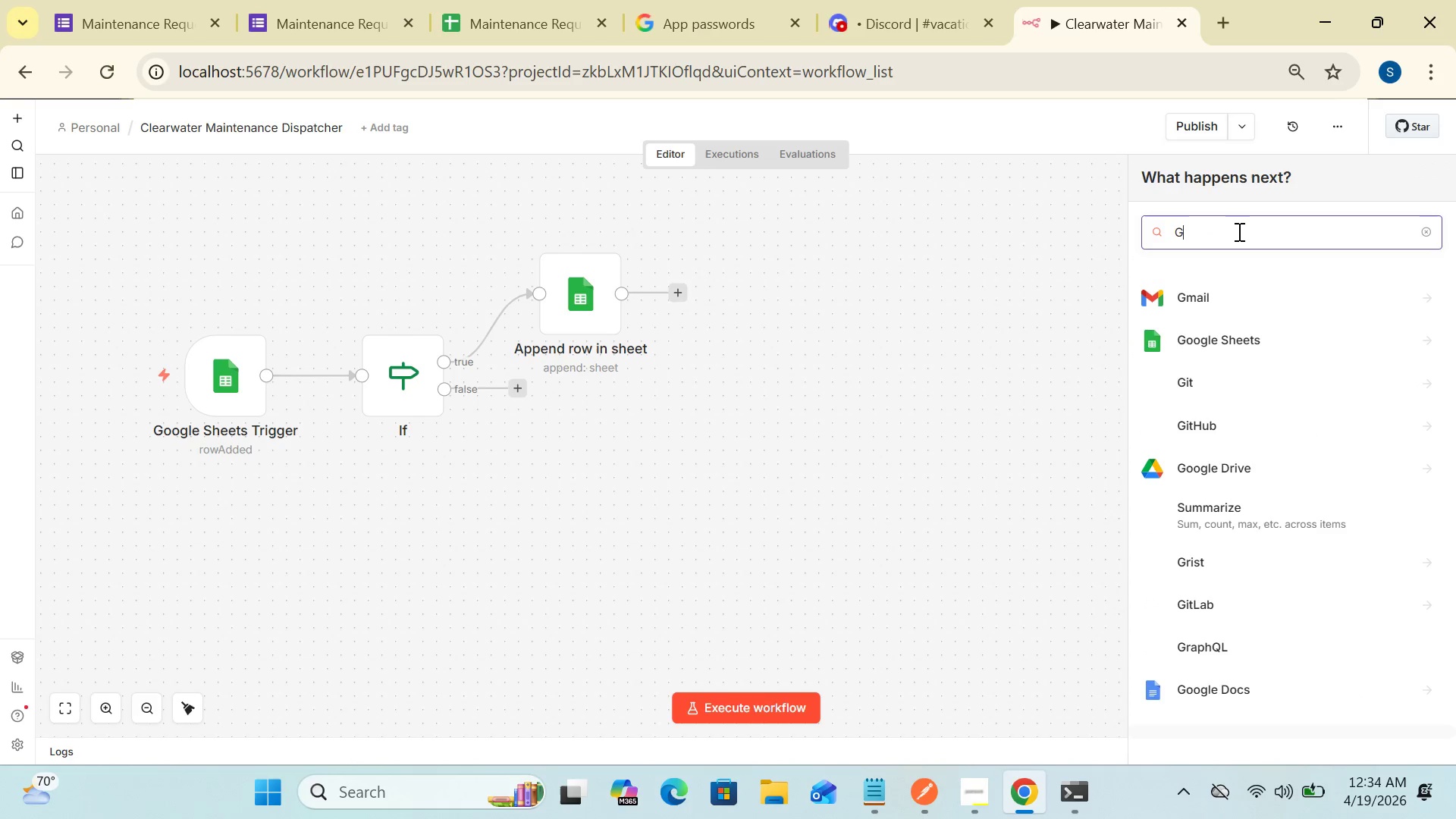 
key(CapsLock)
 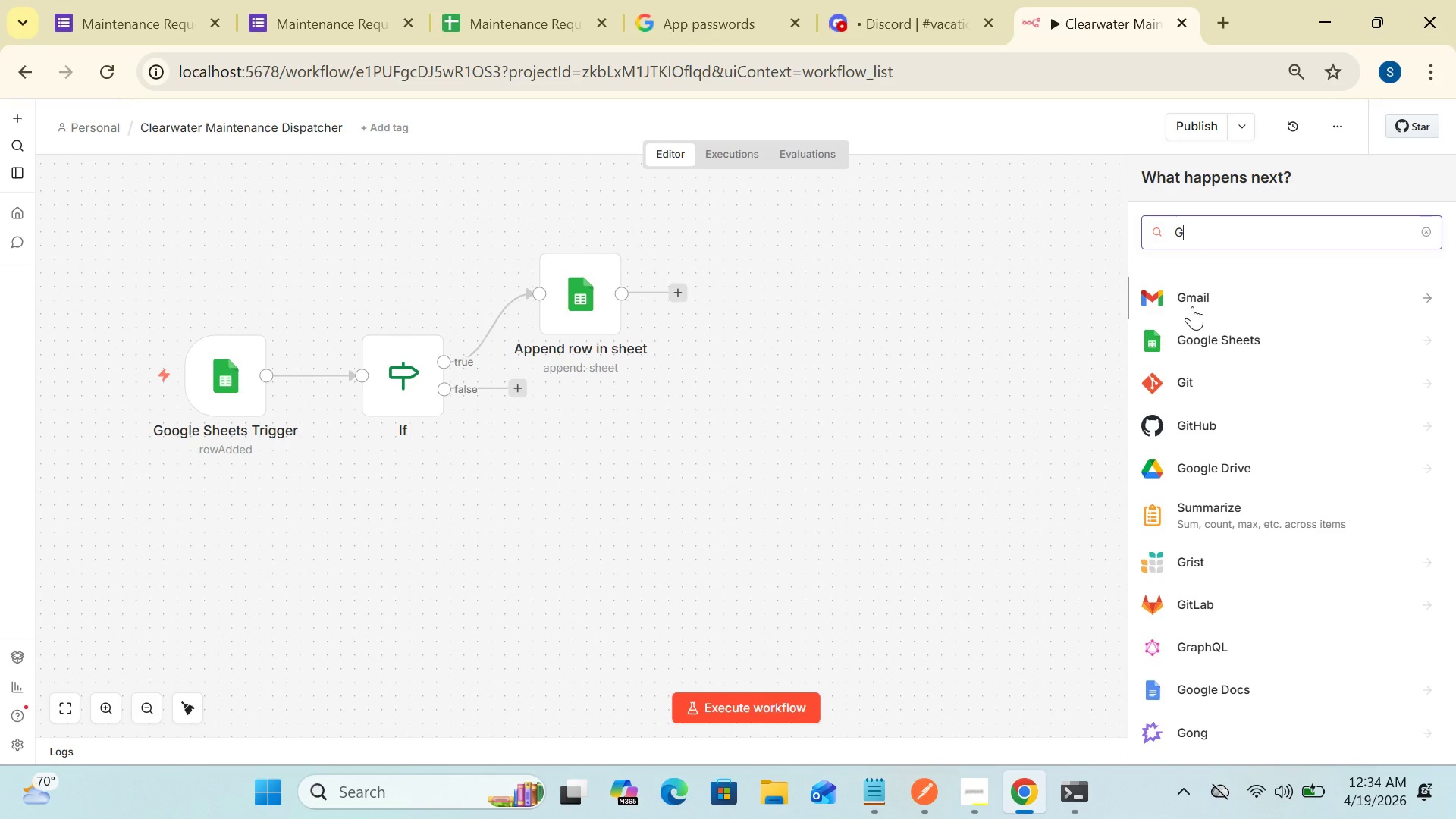 
wait(5.89)
 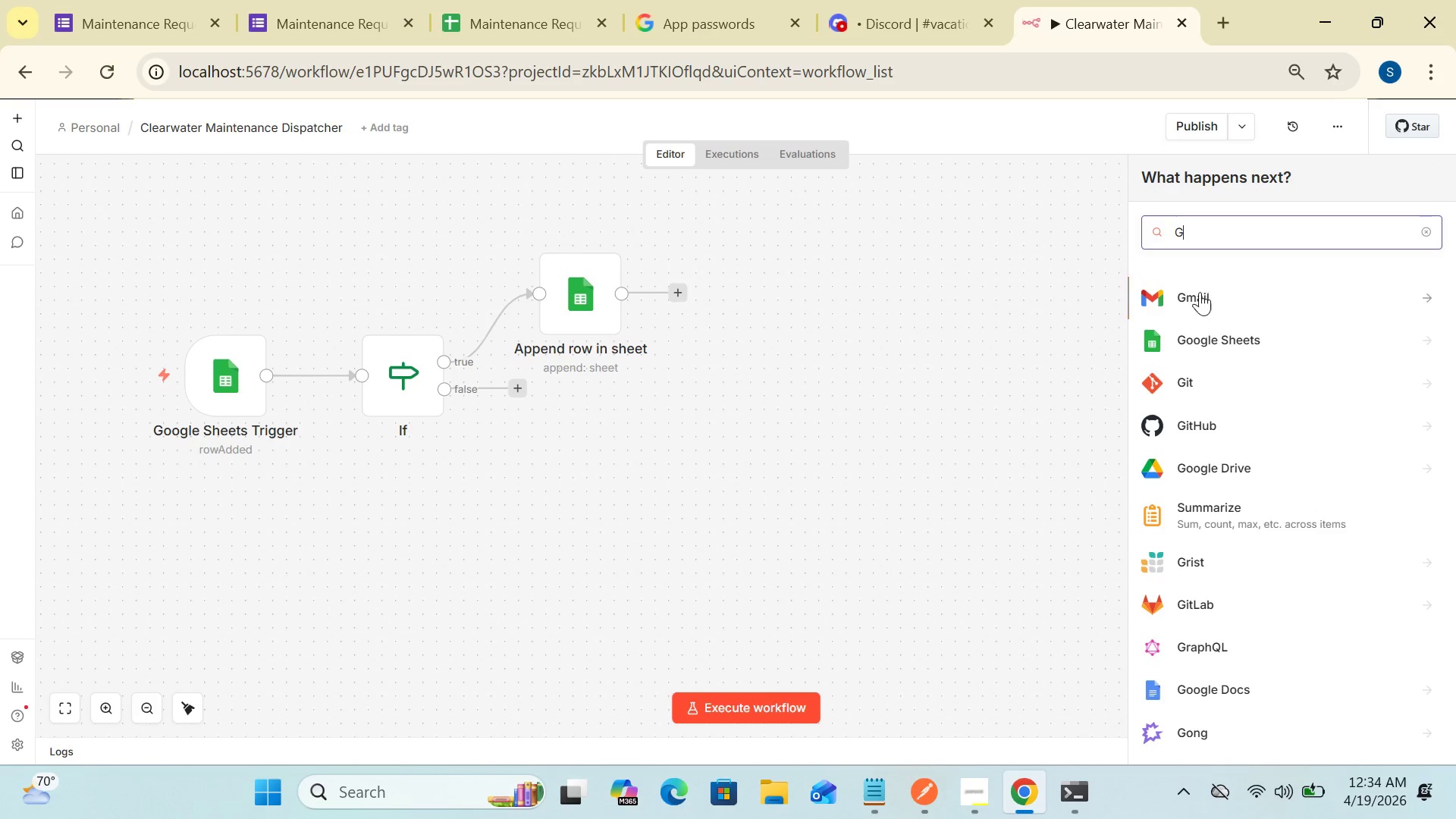 
left_click([1189, 287])
 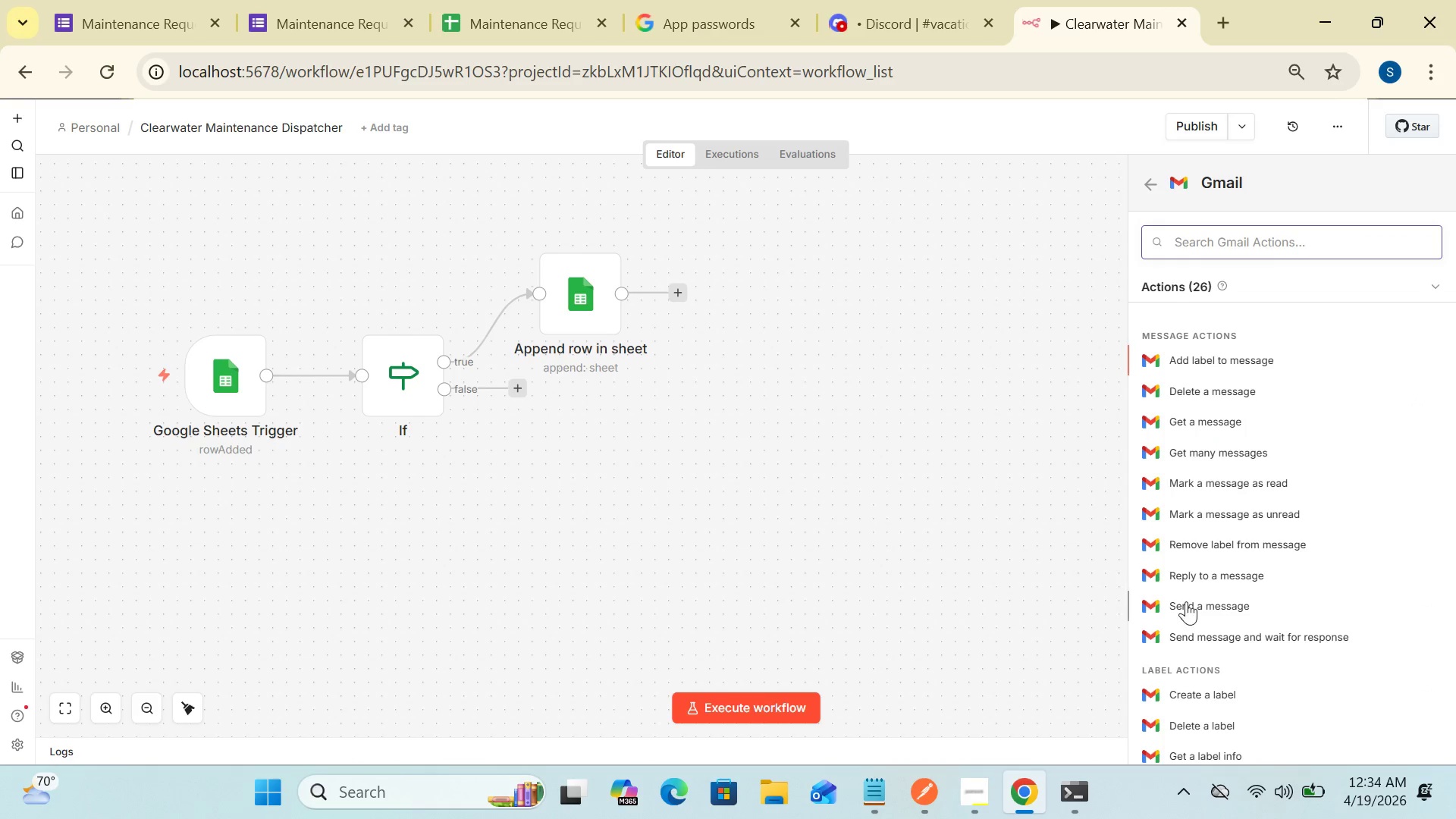 
left_click([1185, 602])
 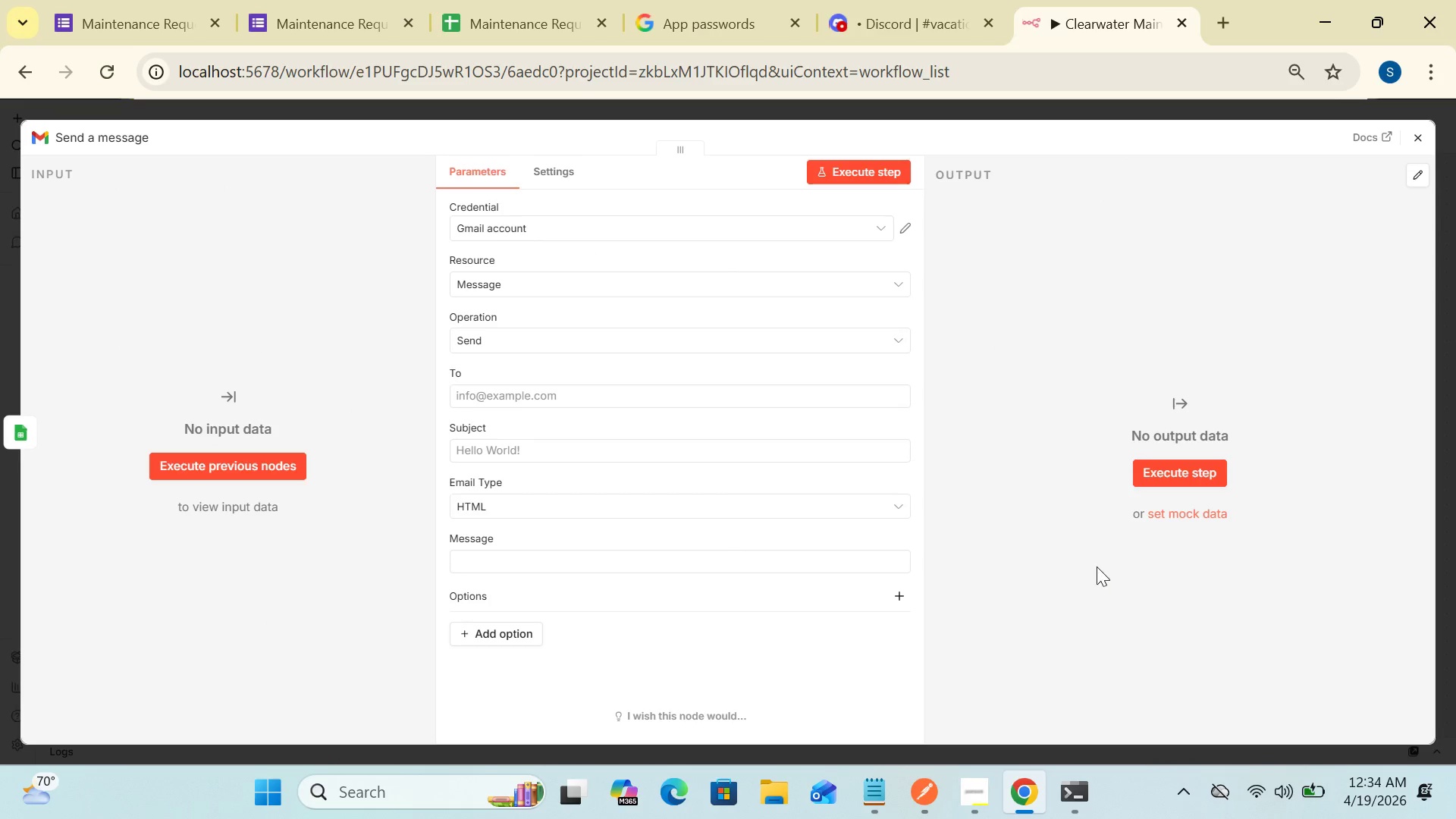 
wait(7.58)
 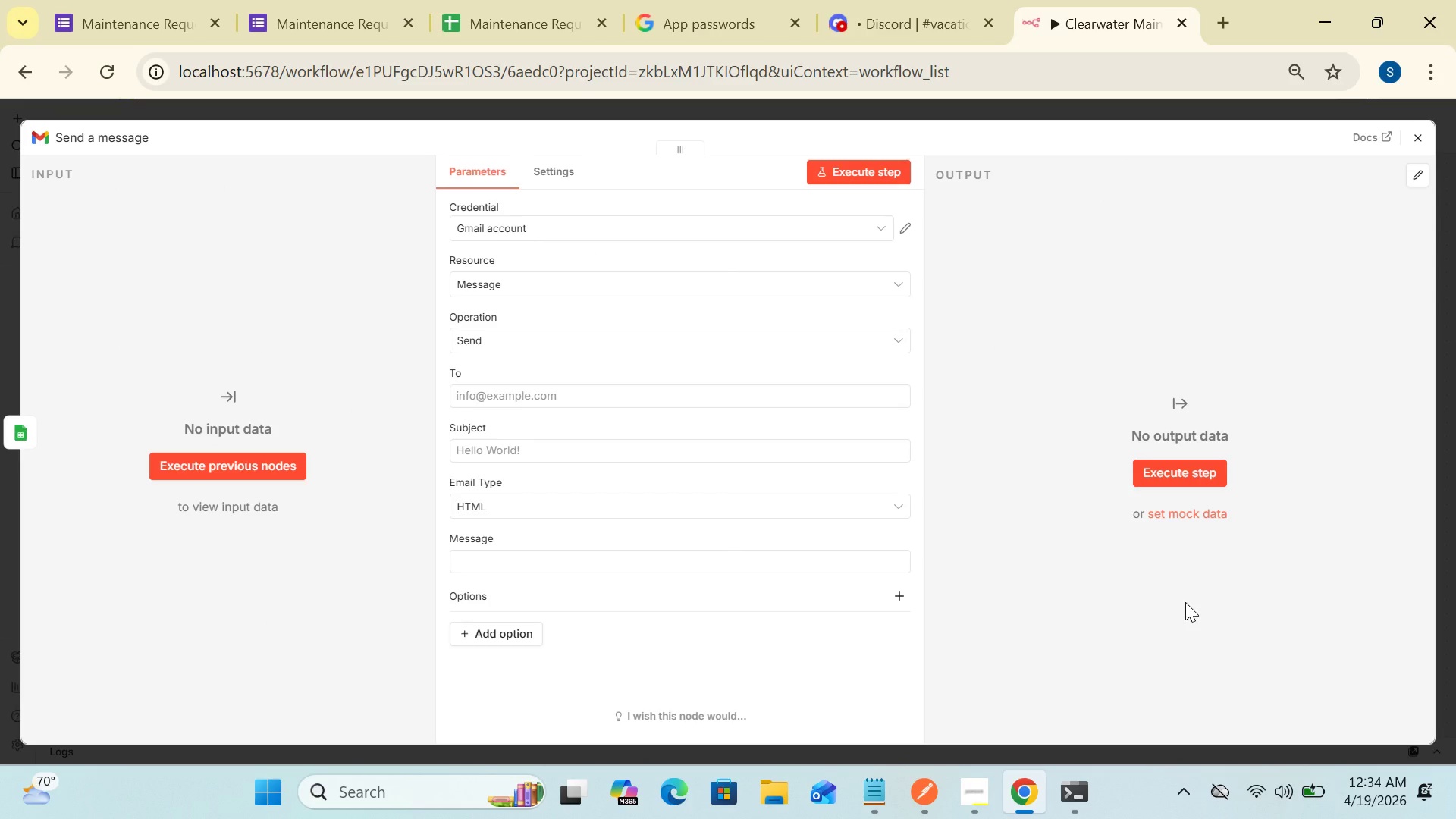 
left_click([905, 221])
 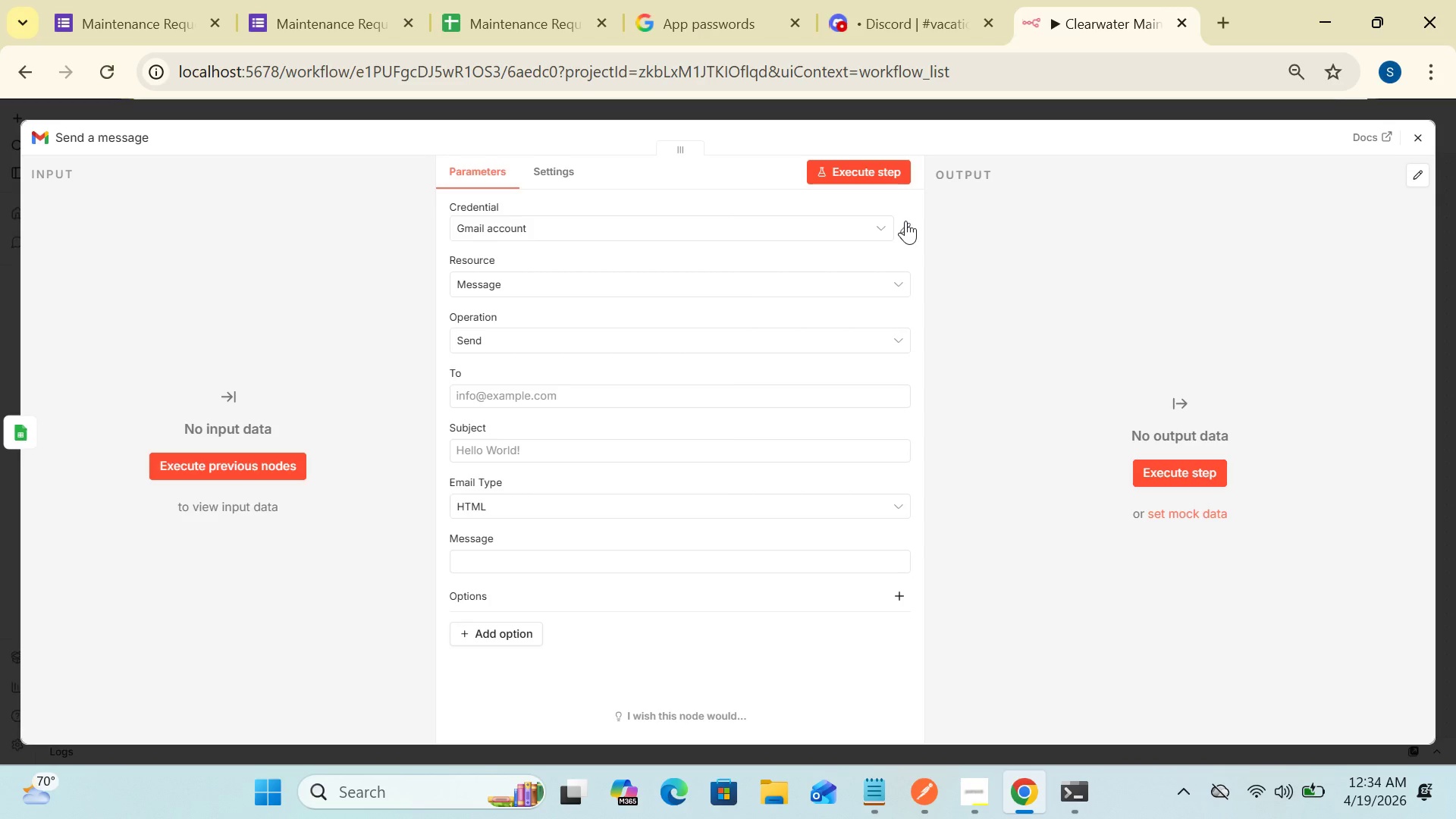 
left_click([905, 221])
 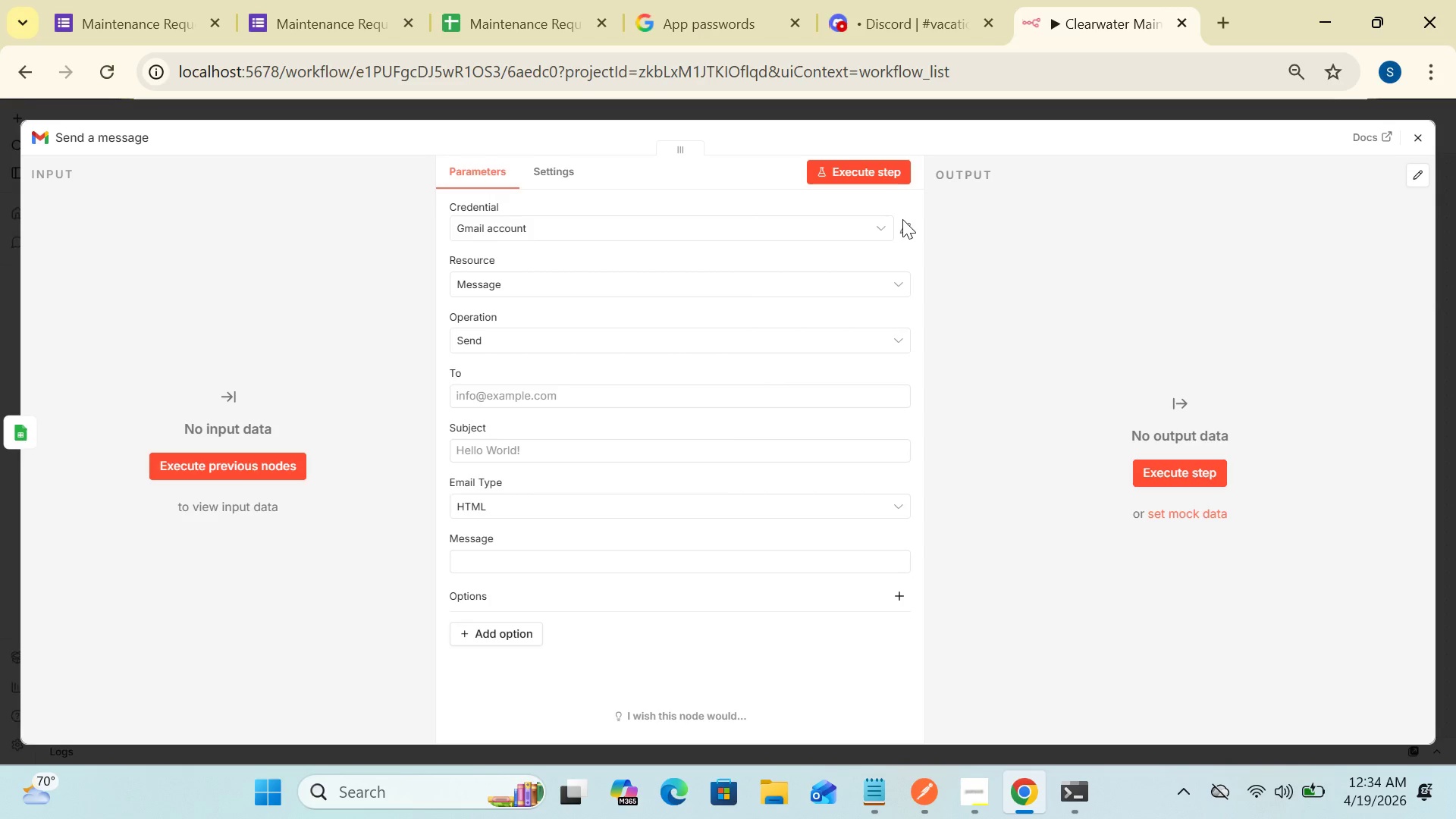 
left_click([902, 219])
 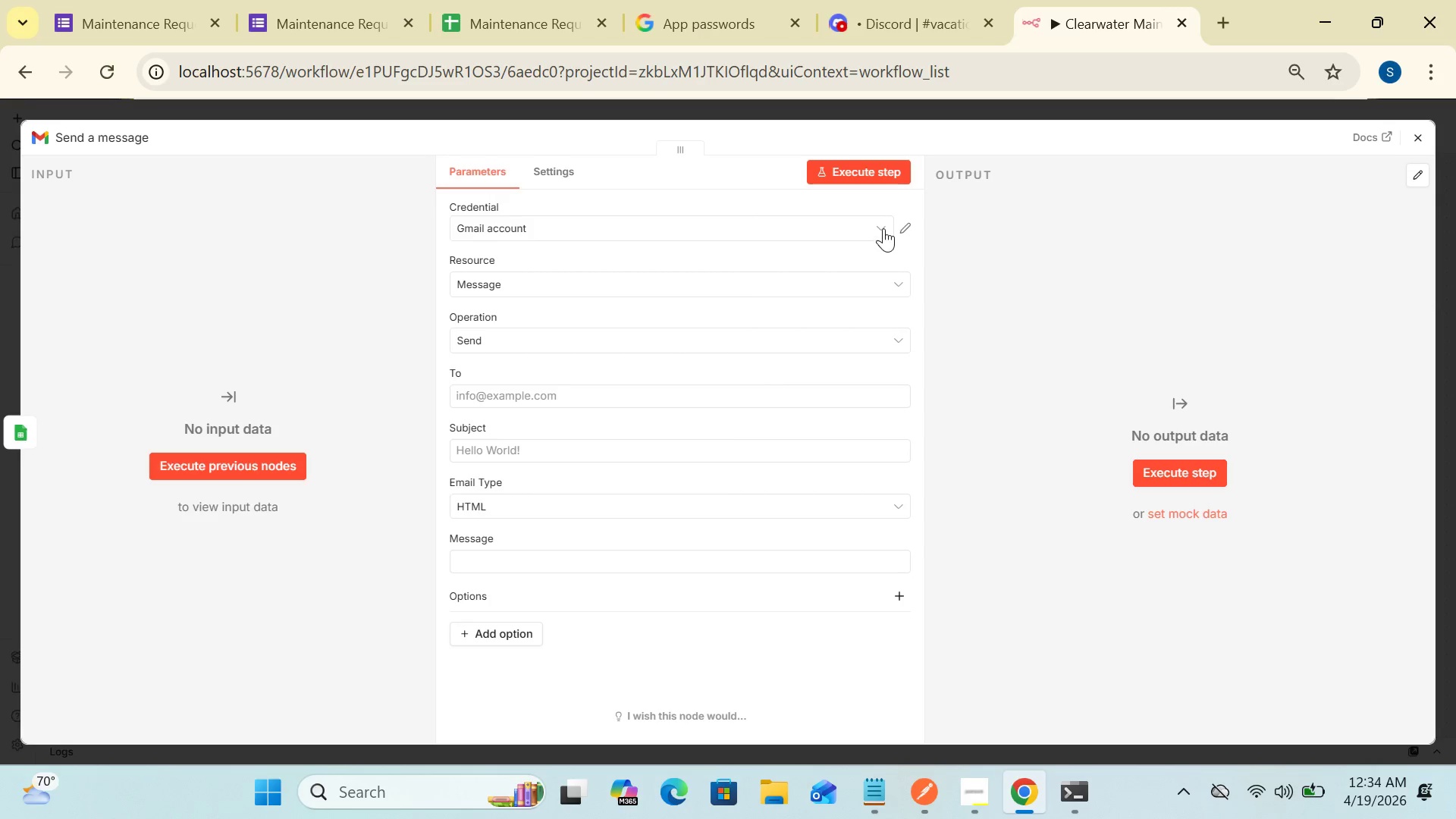 
left_click([883, 228])
 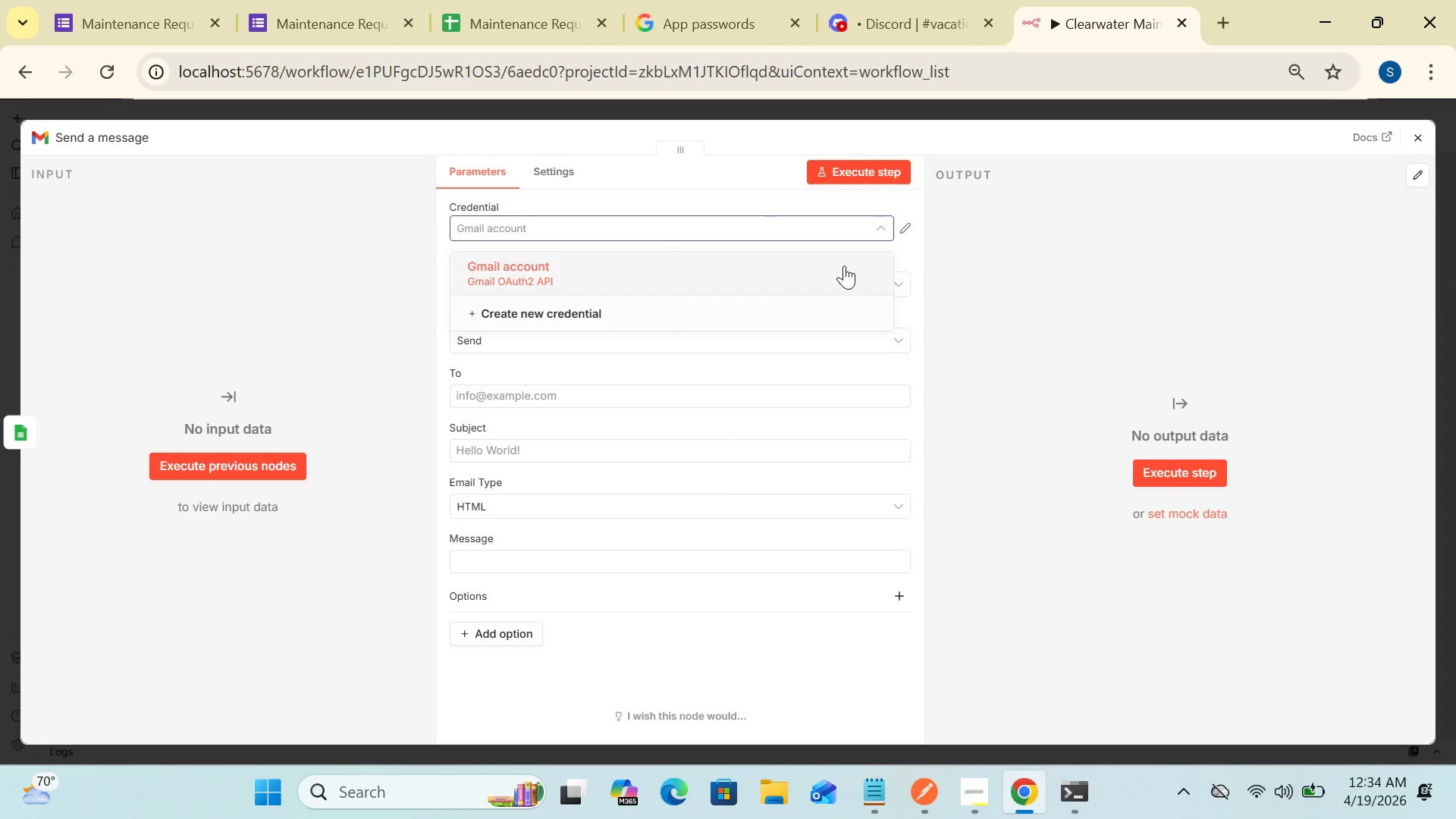 
left_click([836, 272])
 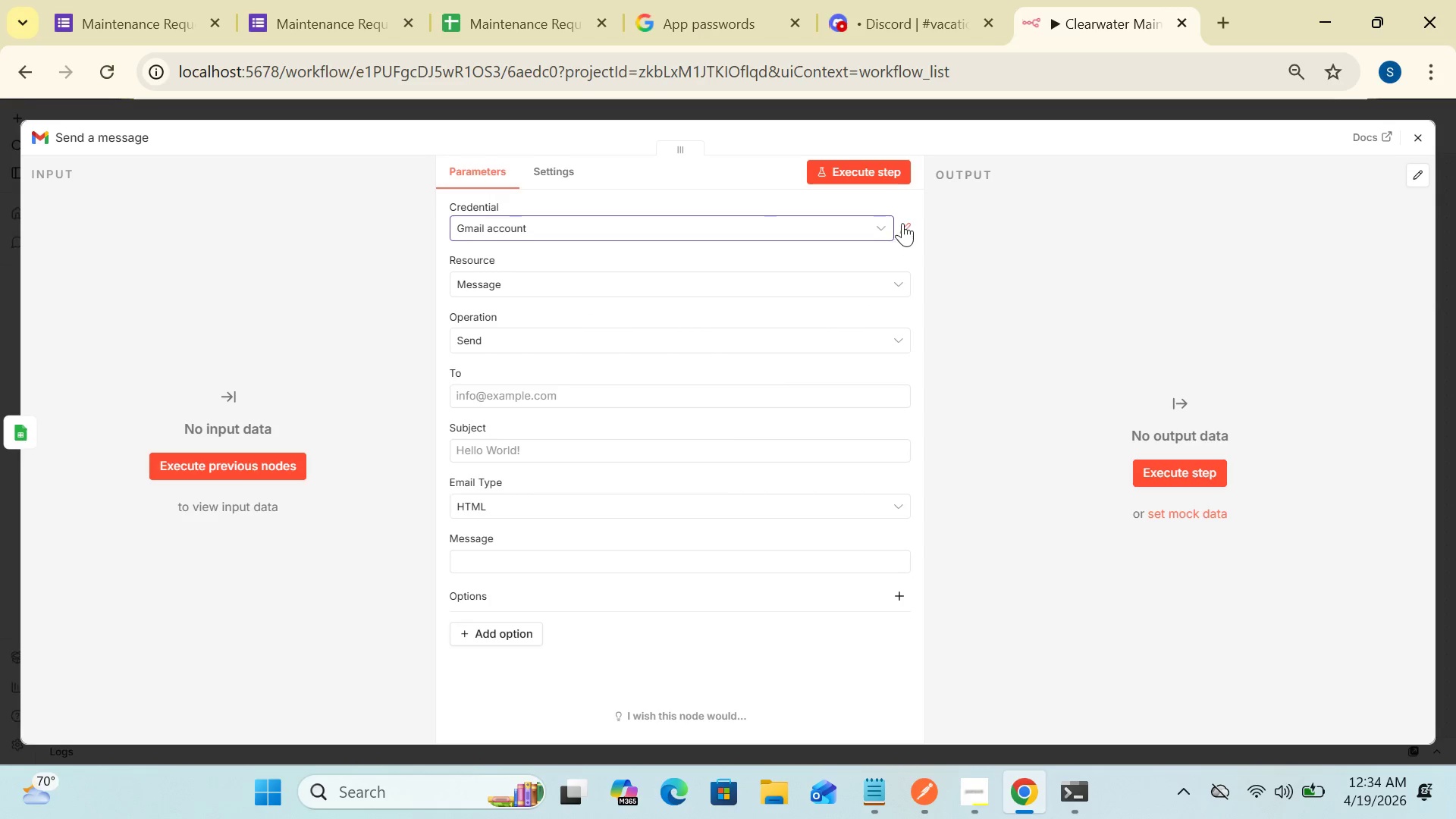 
left_click([902, 221])
 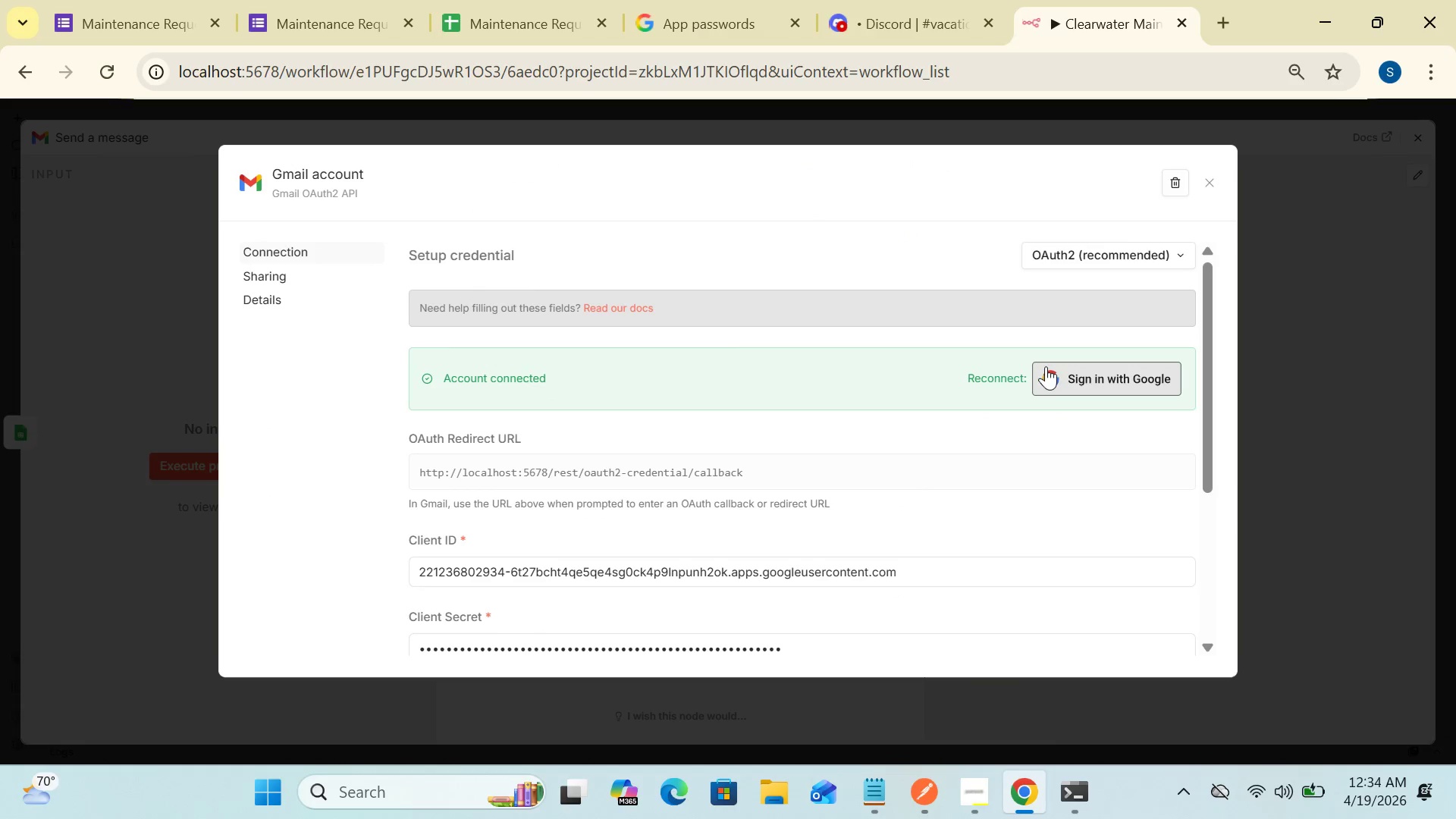 
left_click([1062, 379])
 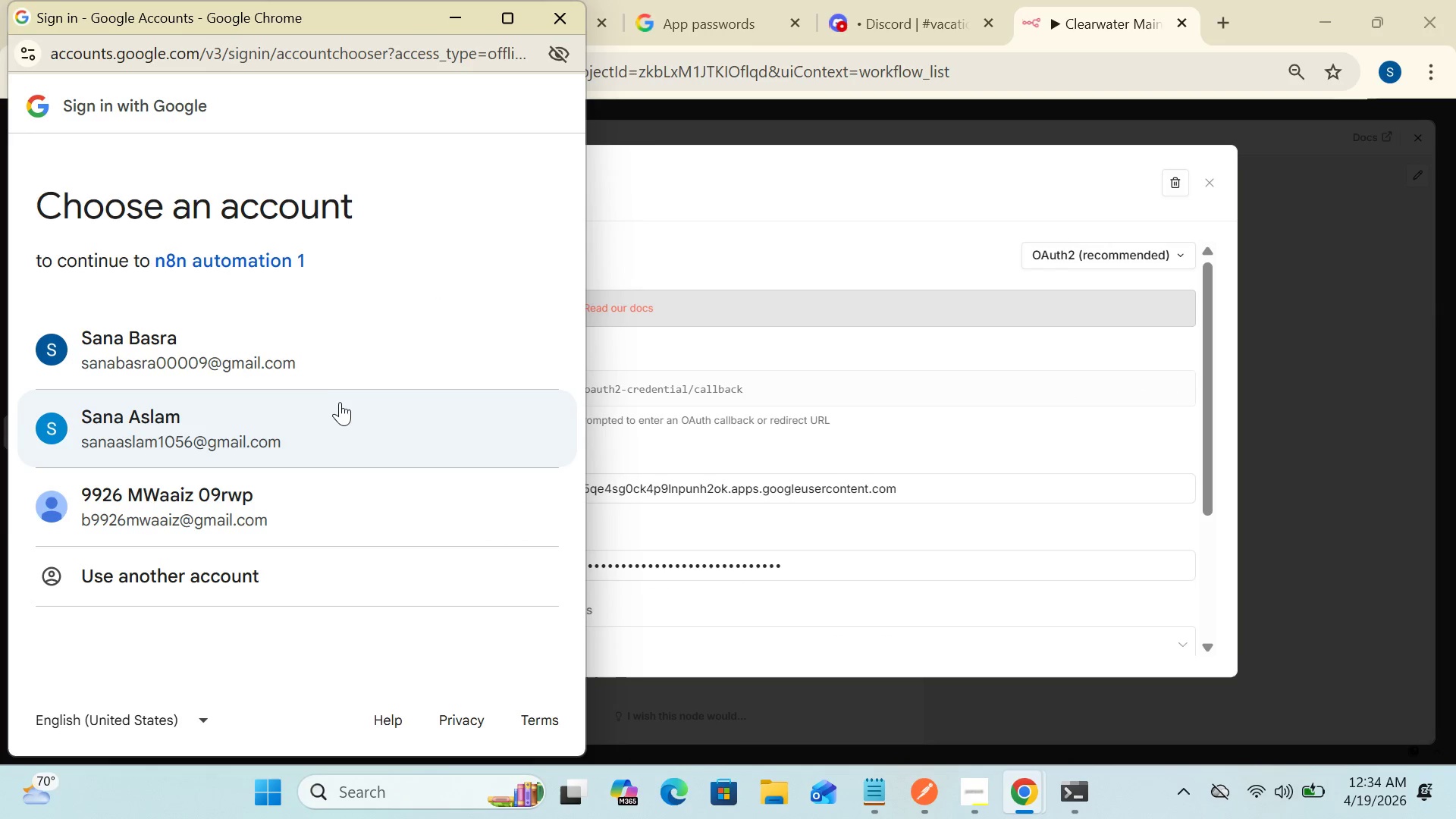 
double_click([281, 366])
 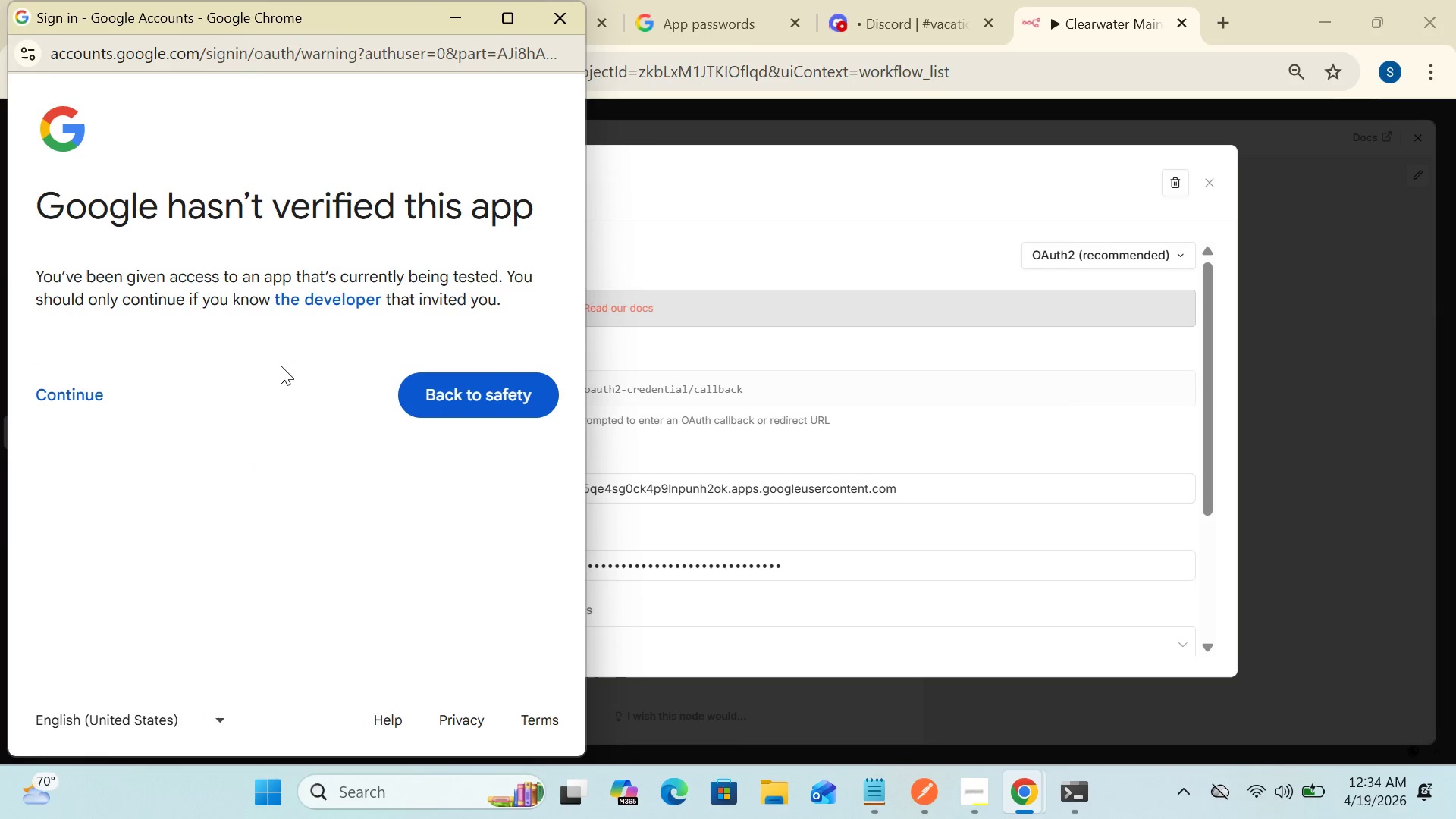 
wait(5.08)
 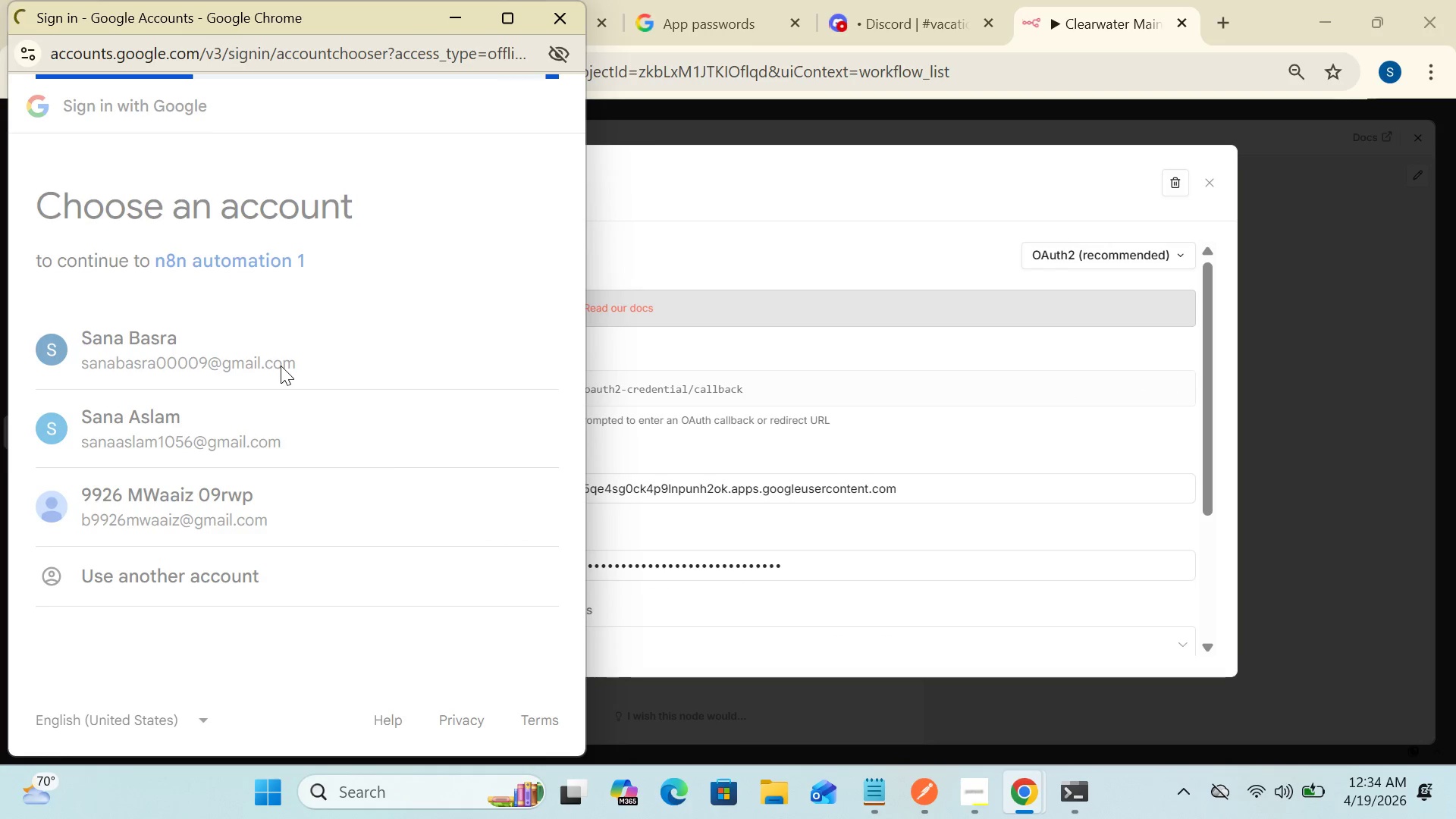 
left_click([93, 416])
 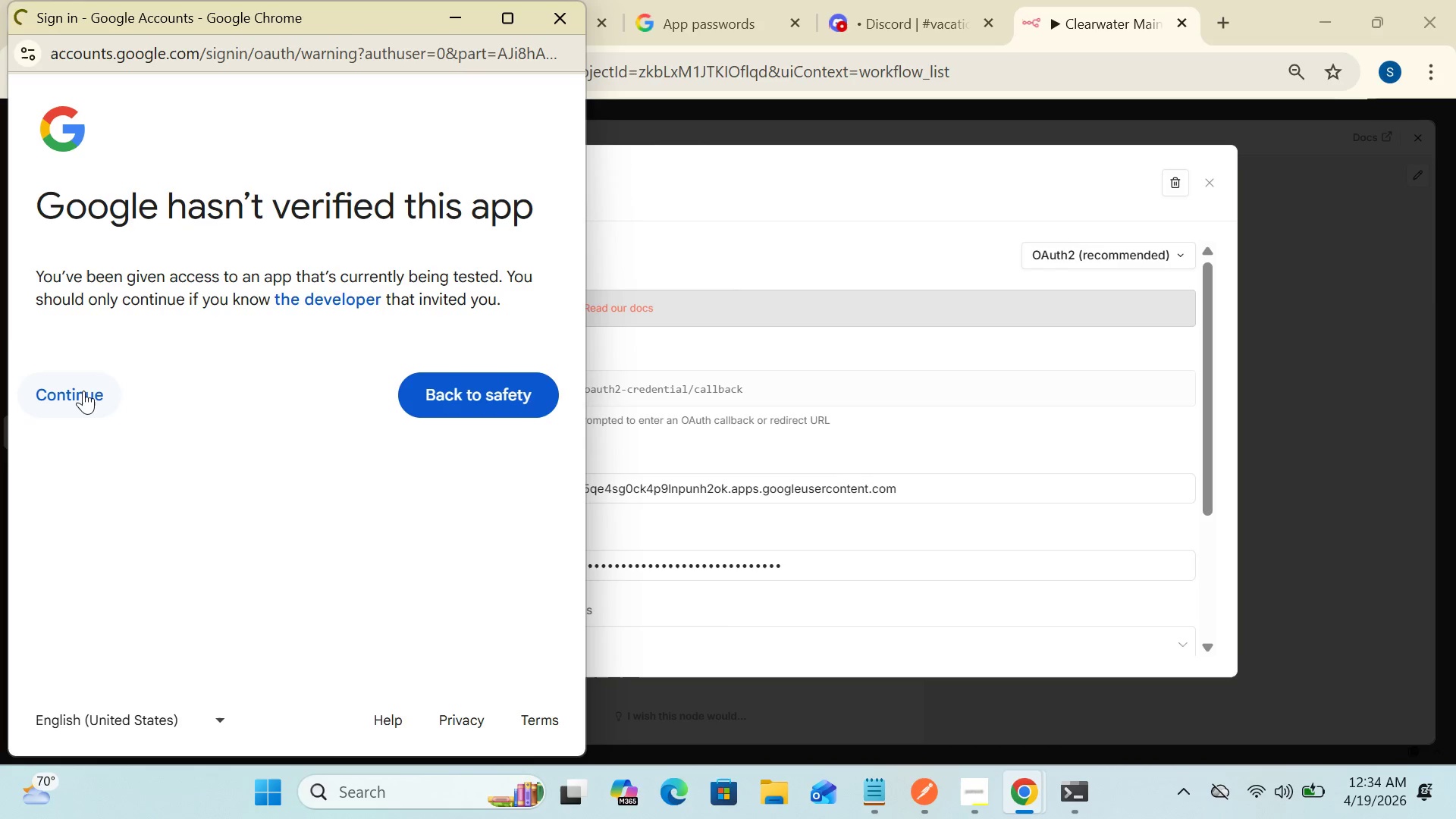 
left_click([83, 391])
 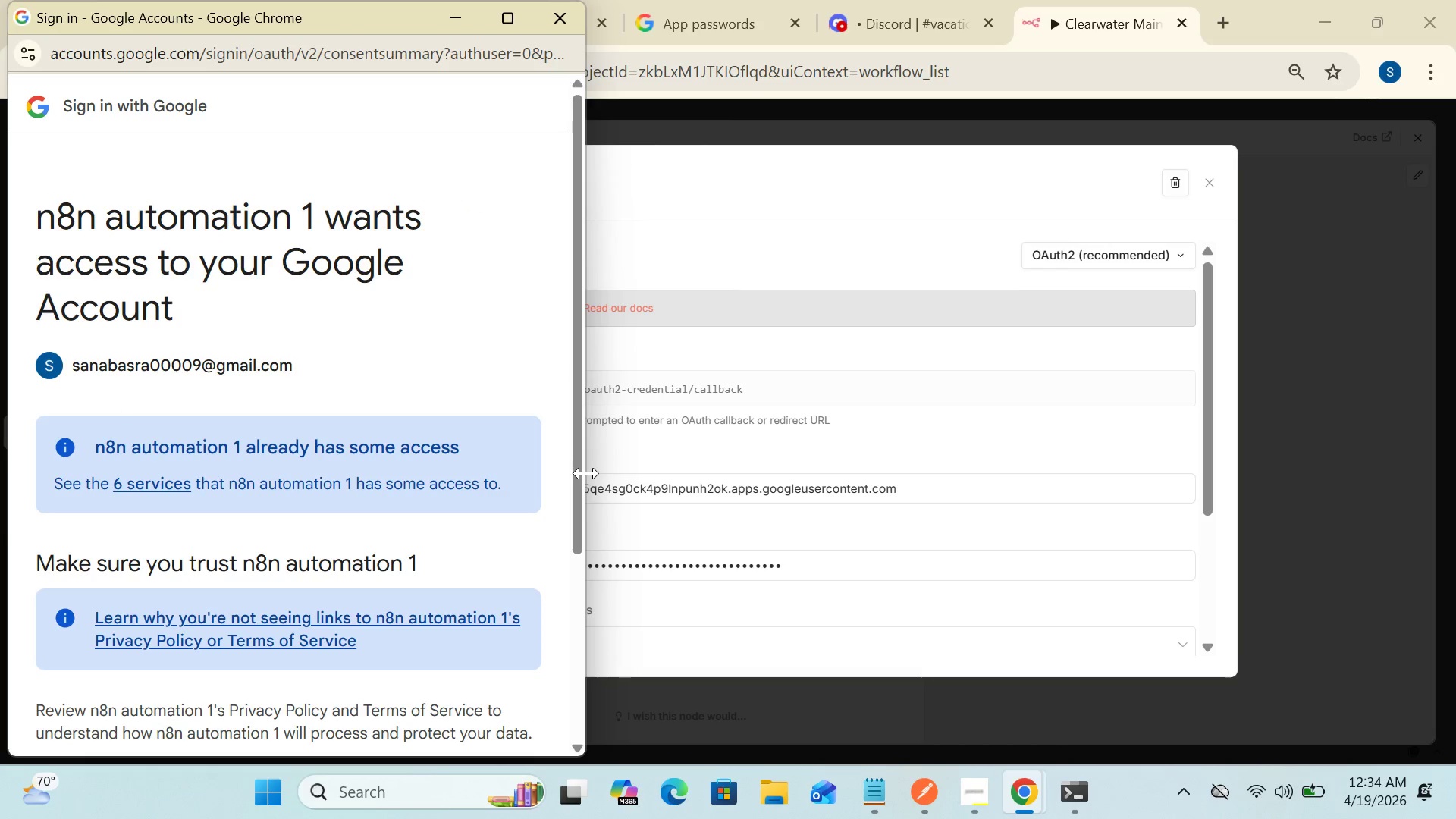 
left_click_drag(start_coordinate=[578, 475], to_coordinate=[542, 745])
 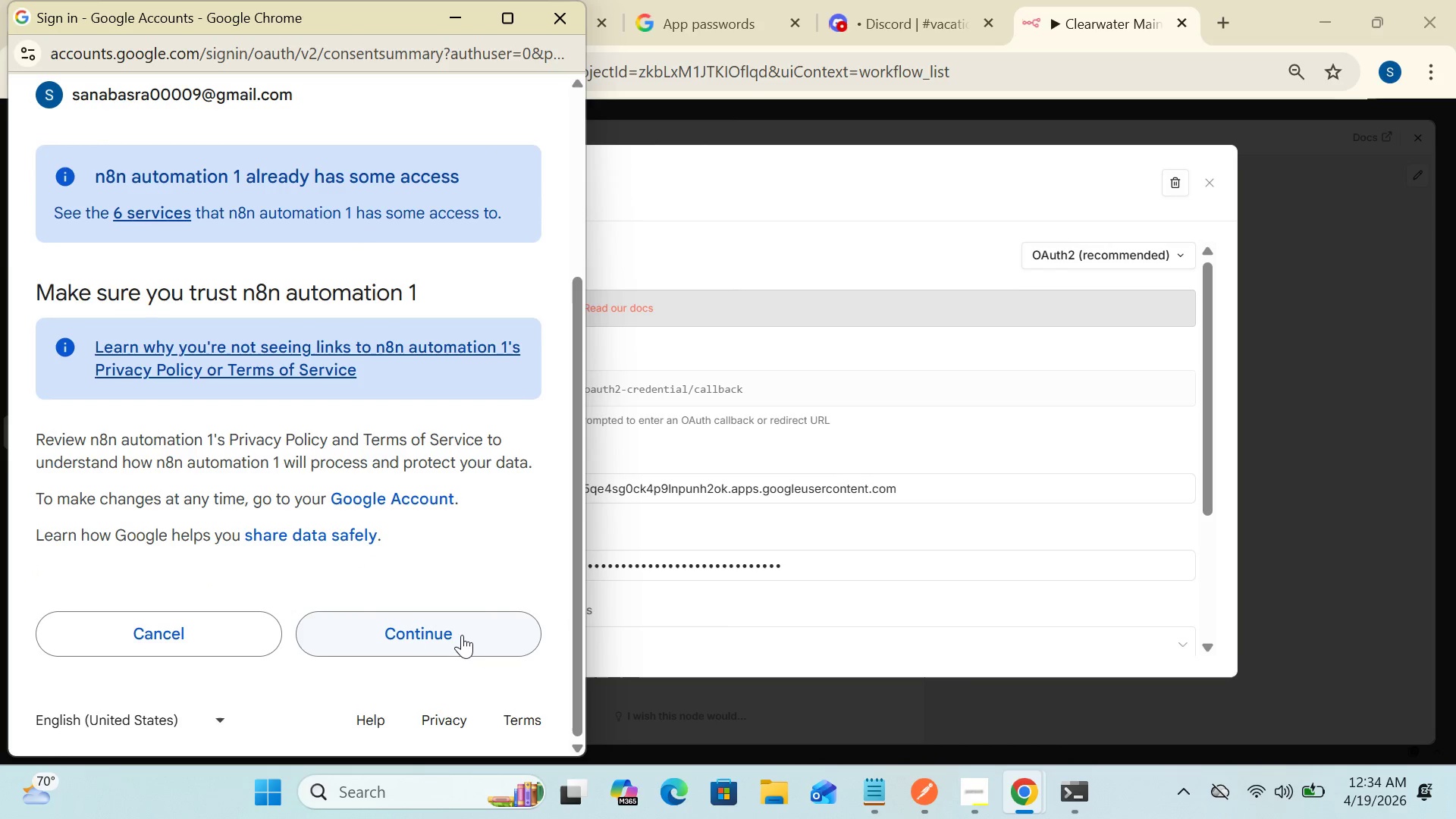 
left_click([461, 632])
 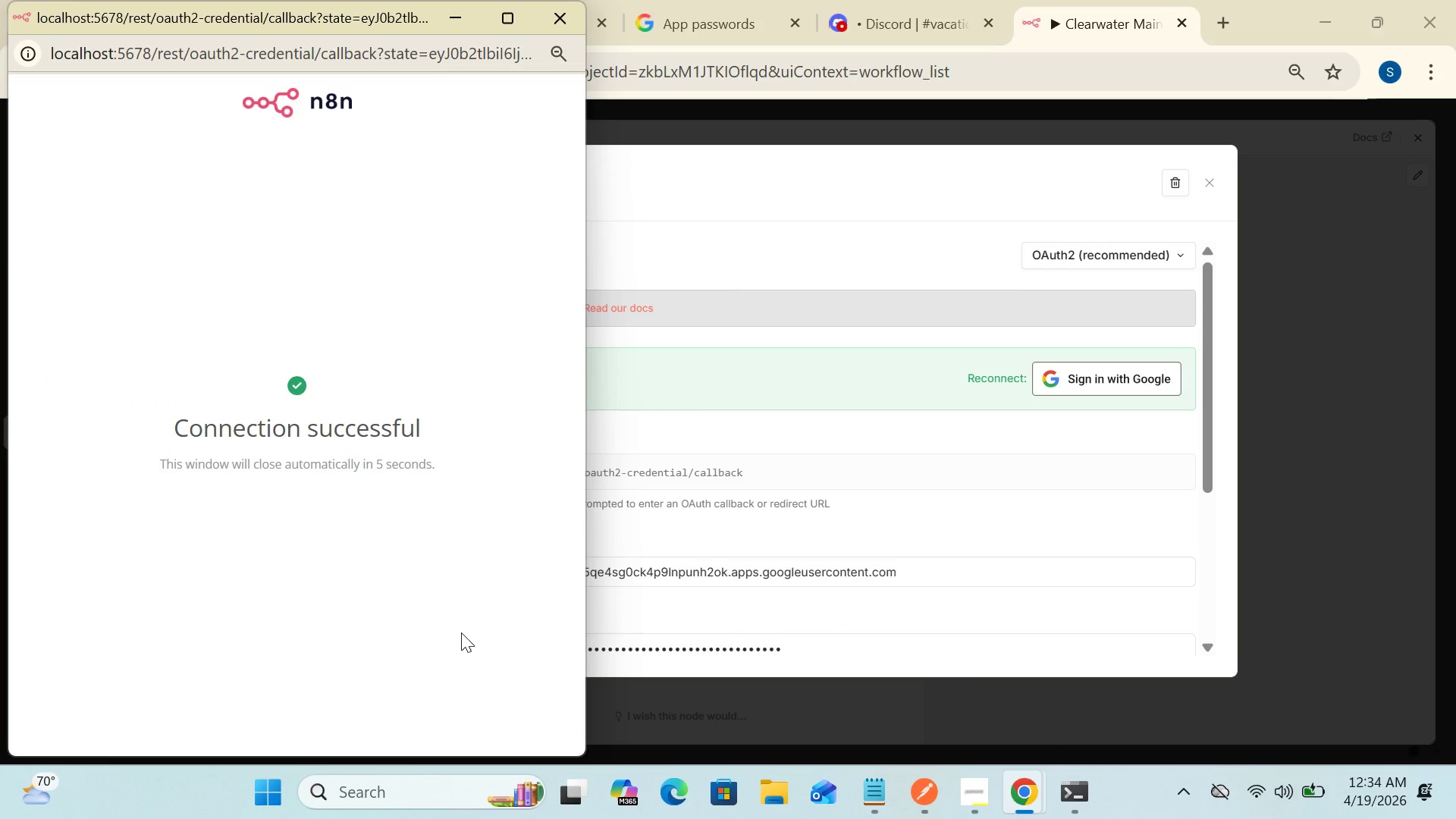 
wait(9.8)
 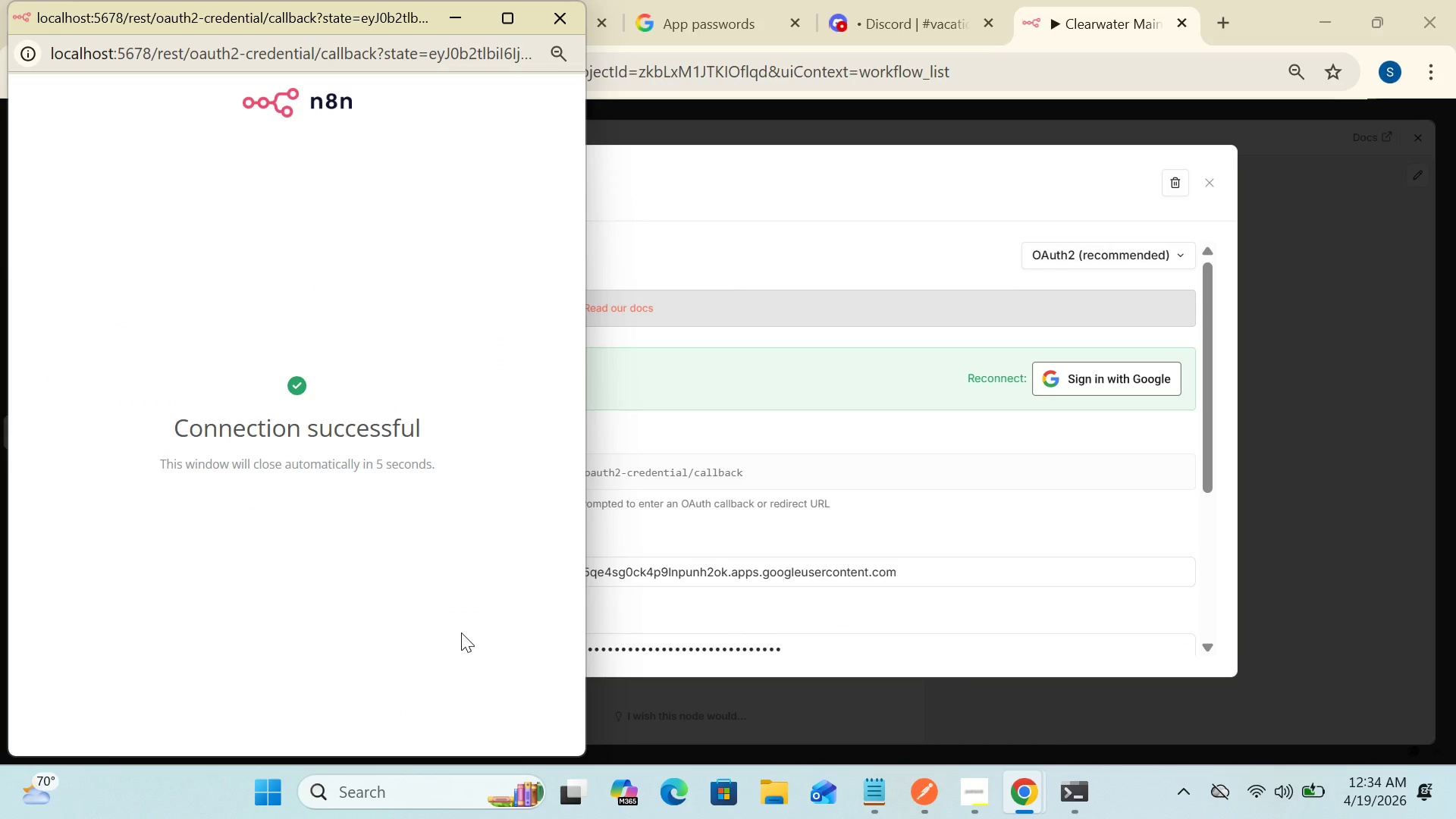 
left_click([1210, 174])
 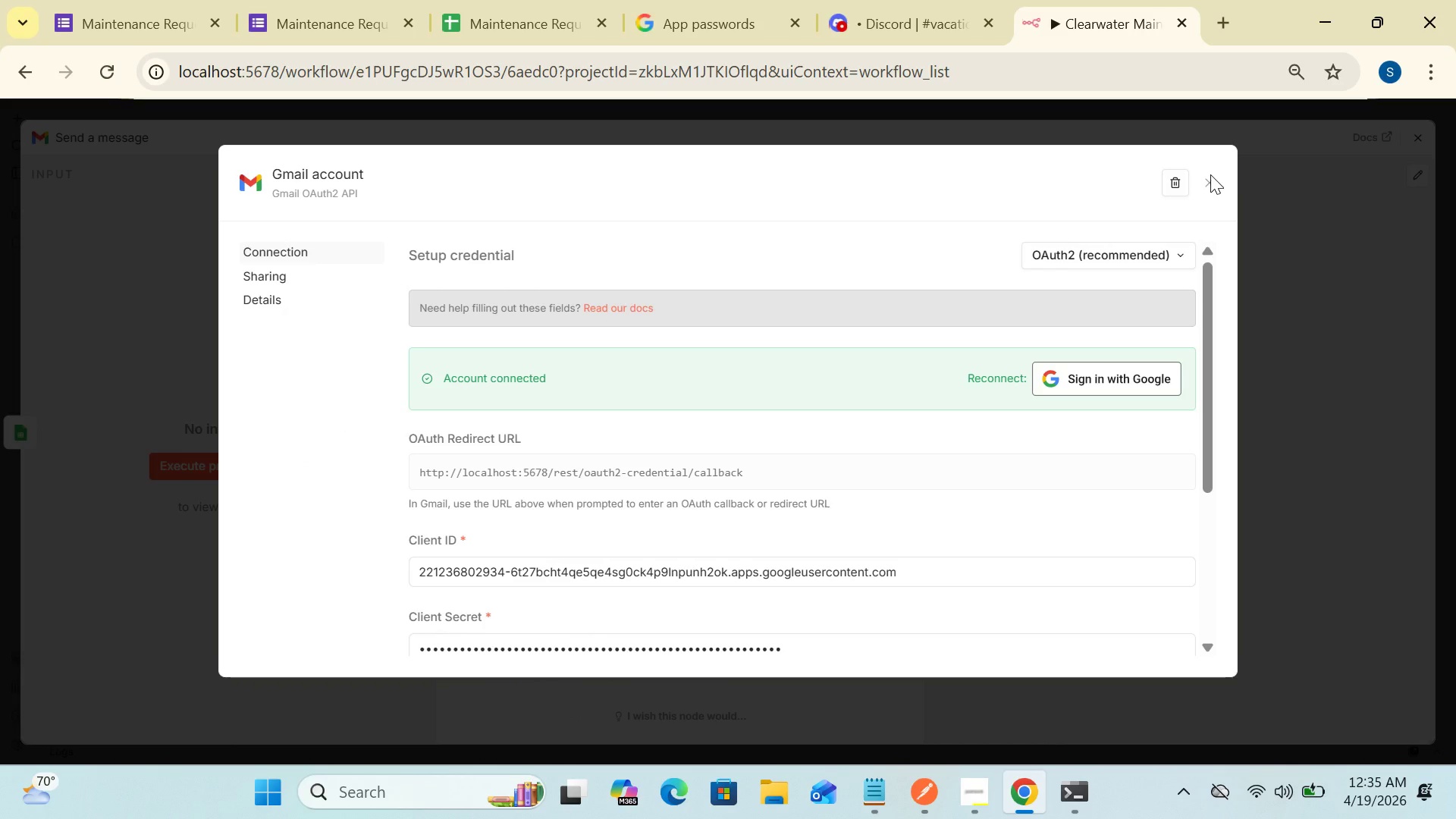 
left_click([1210, 177])
 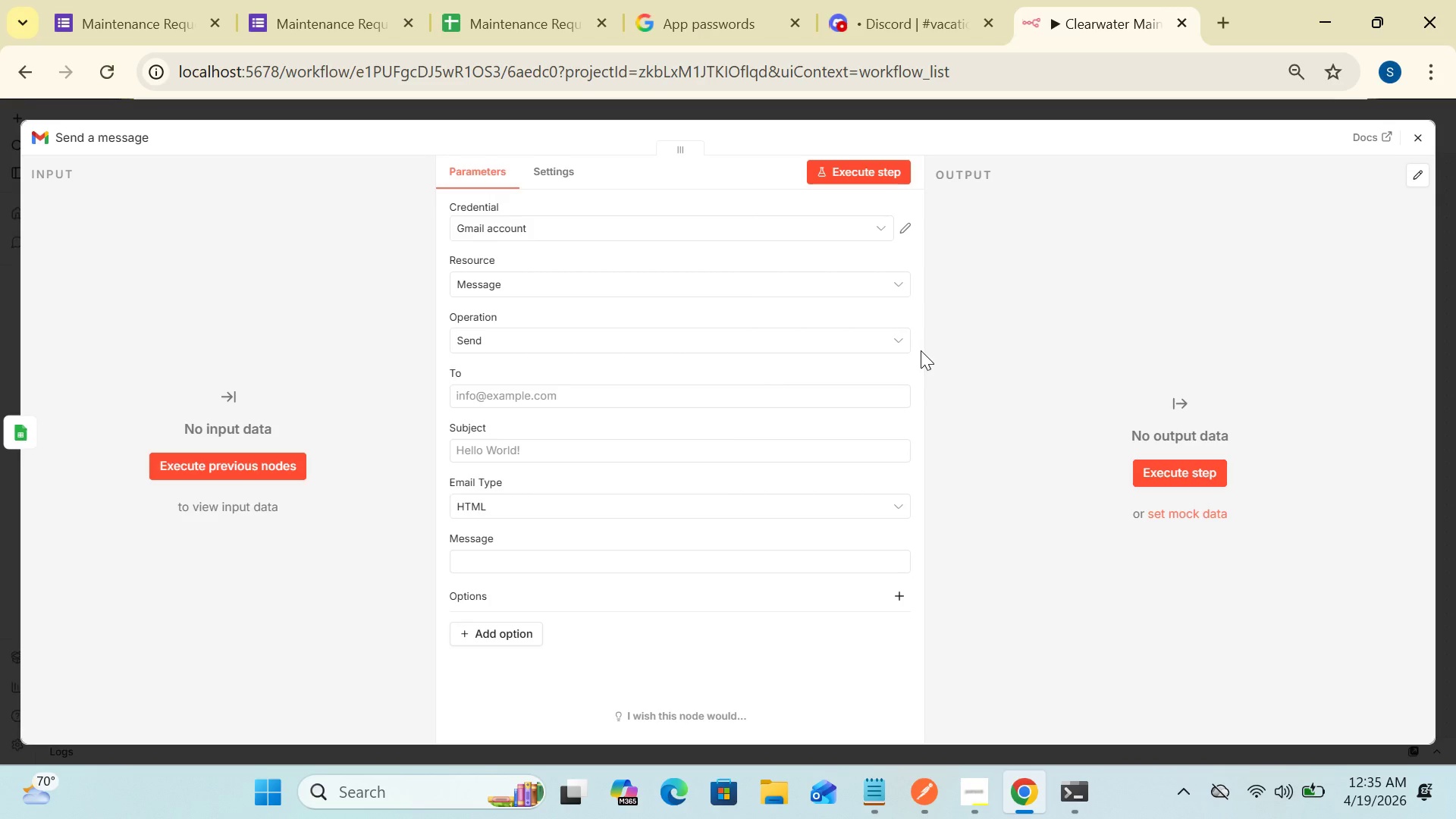 
wait(8.41)
 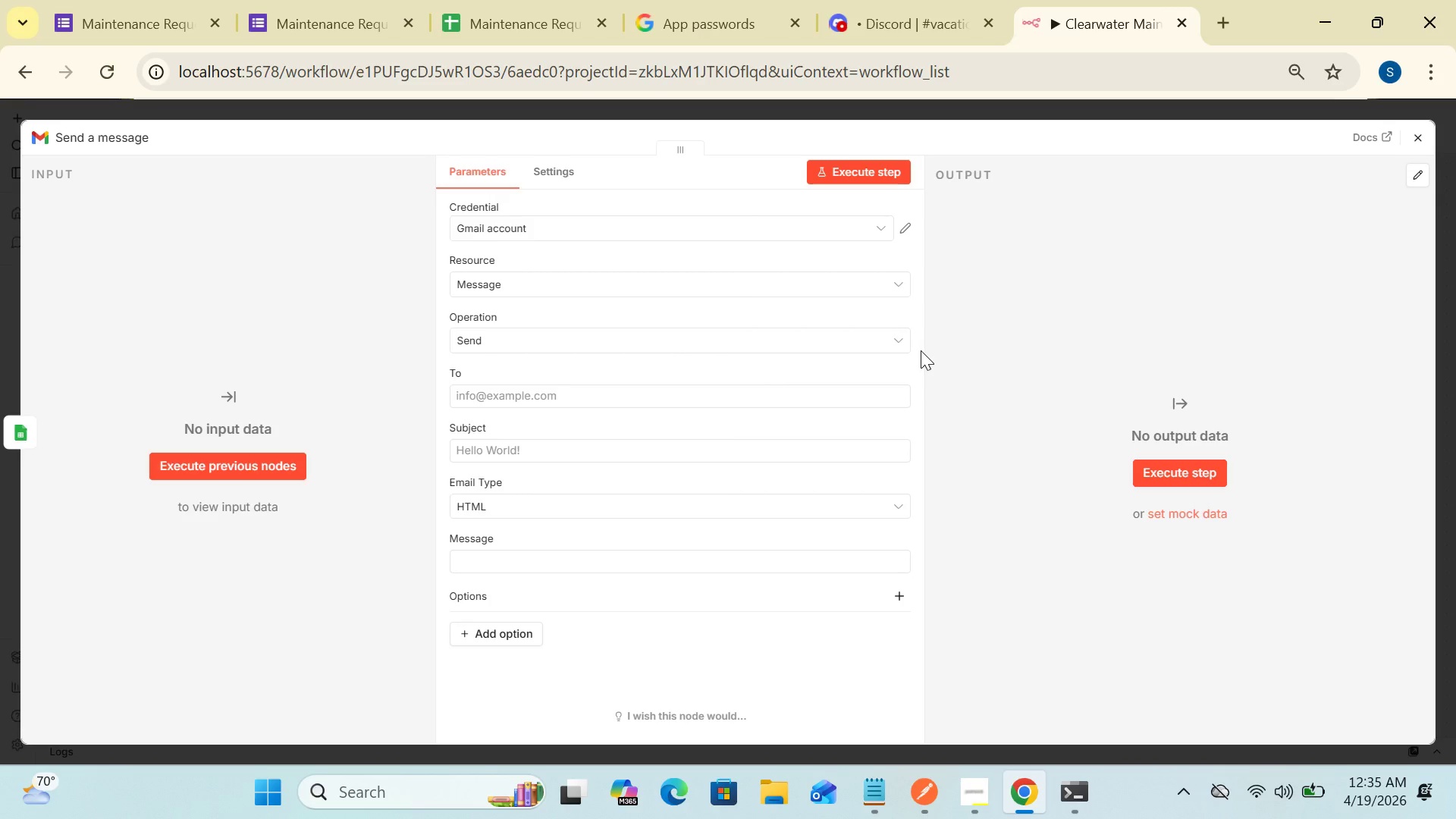 
left_click([724, 347])
 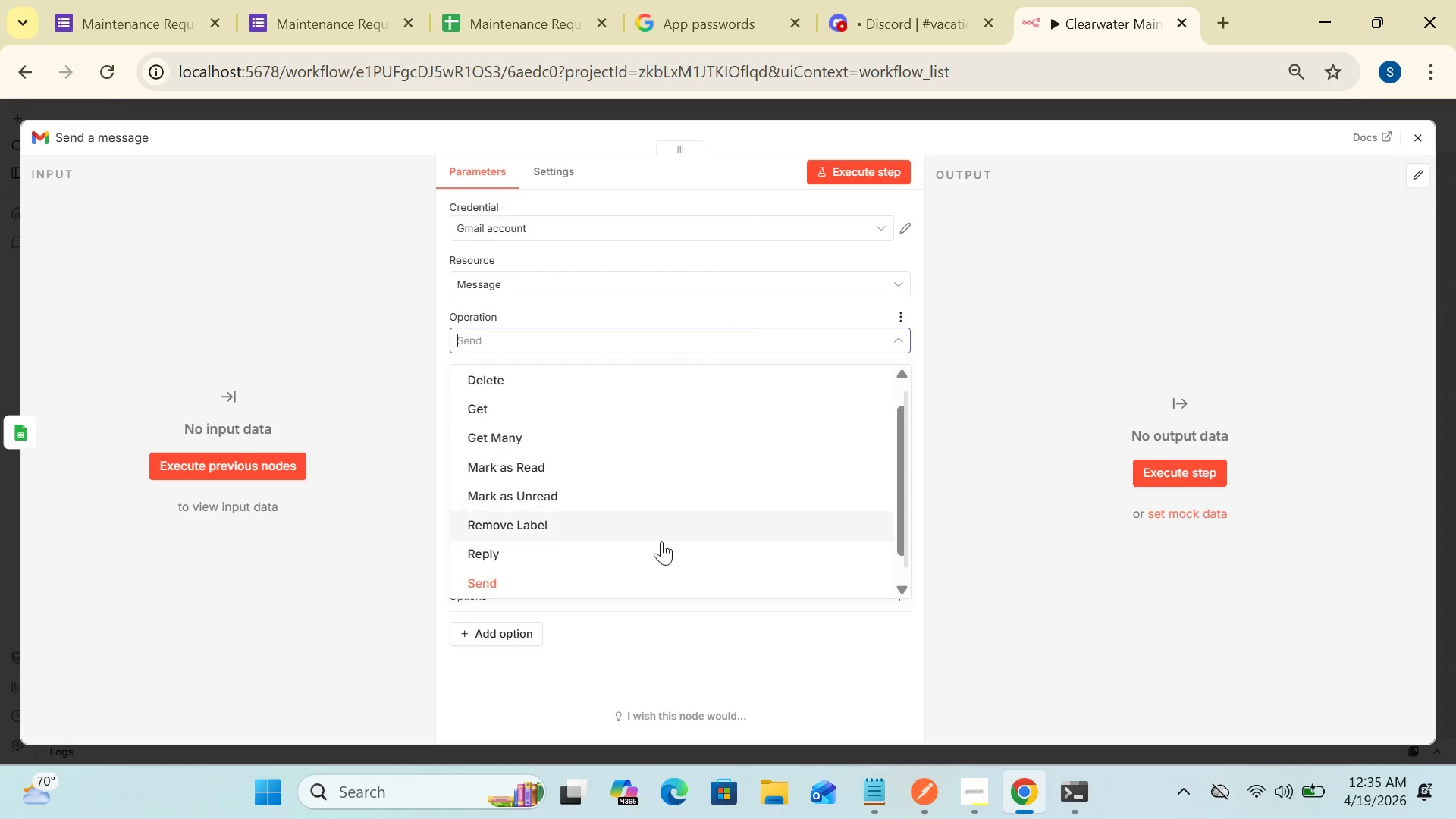 
left_click([644, 588])
 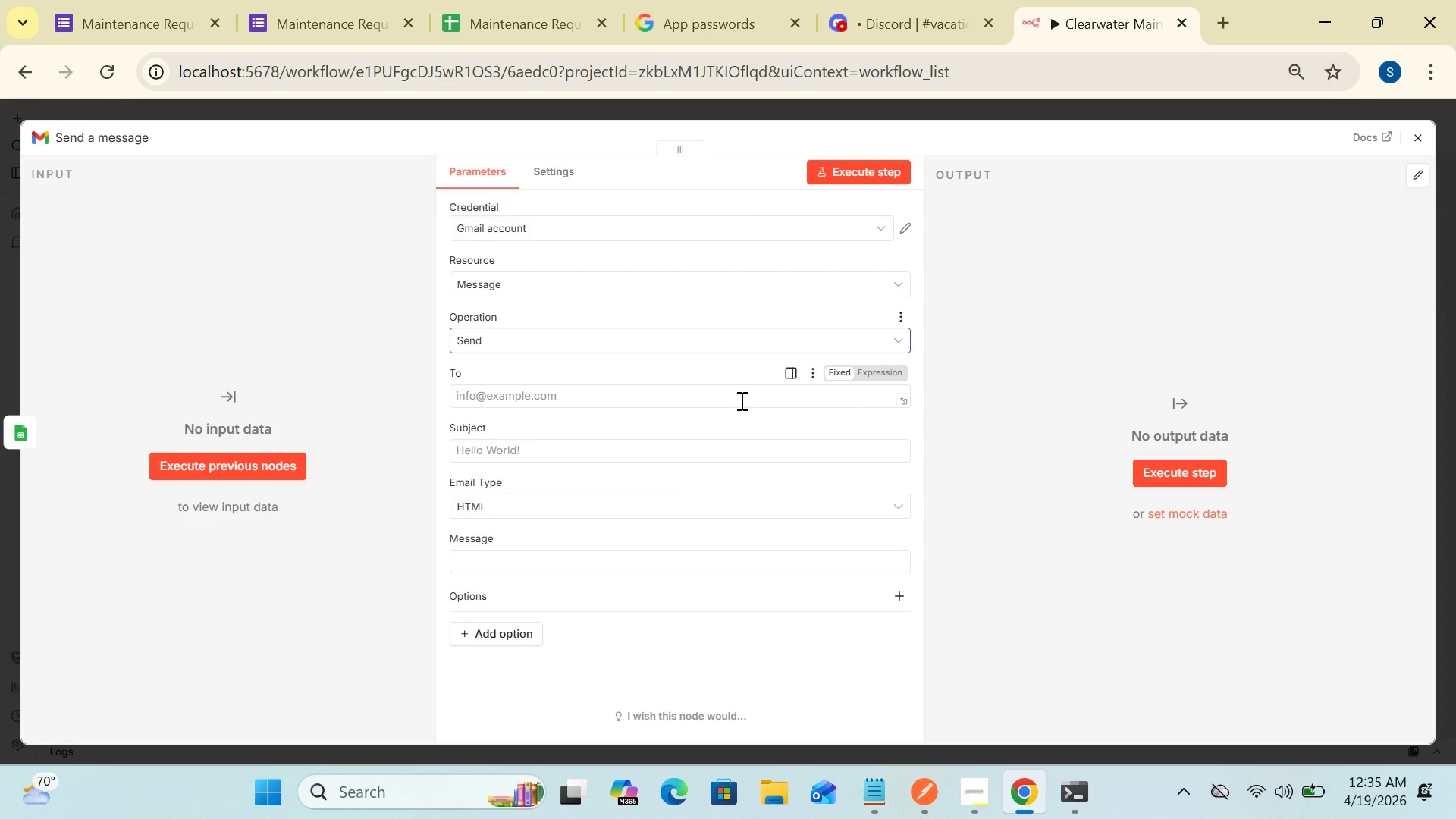 
wait(5.95)
 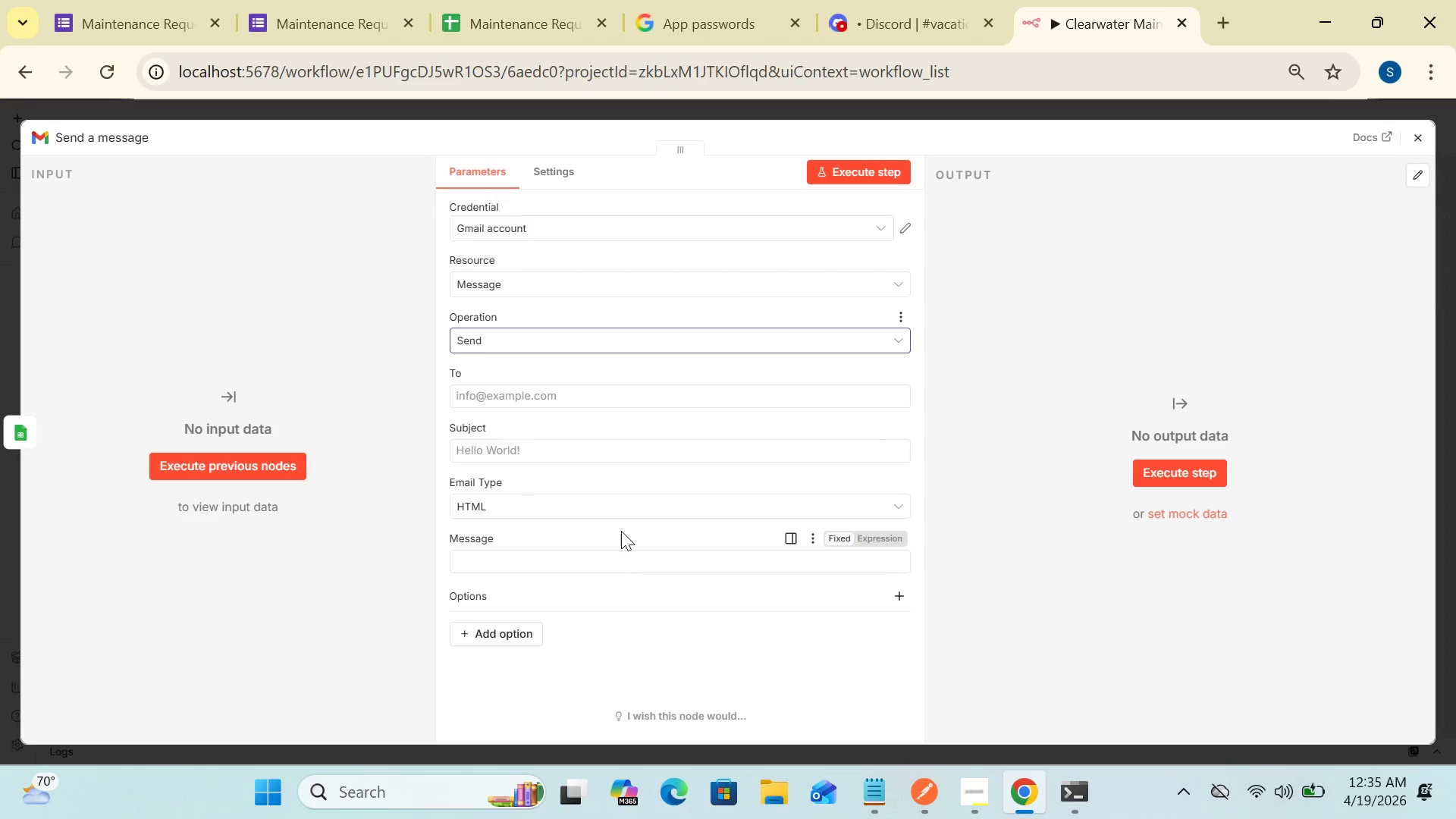 
left_click([740, 400])
 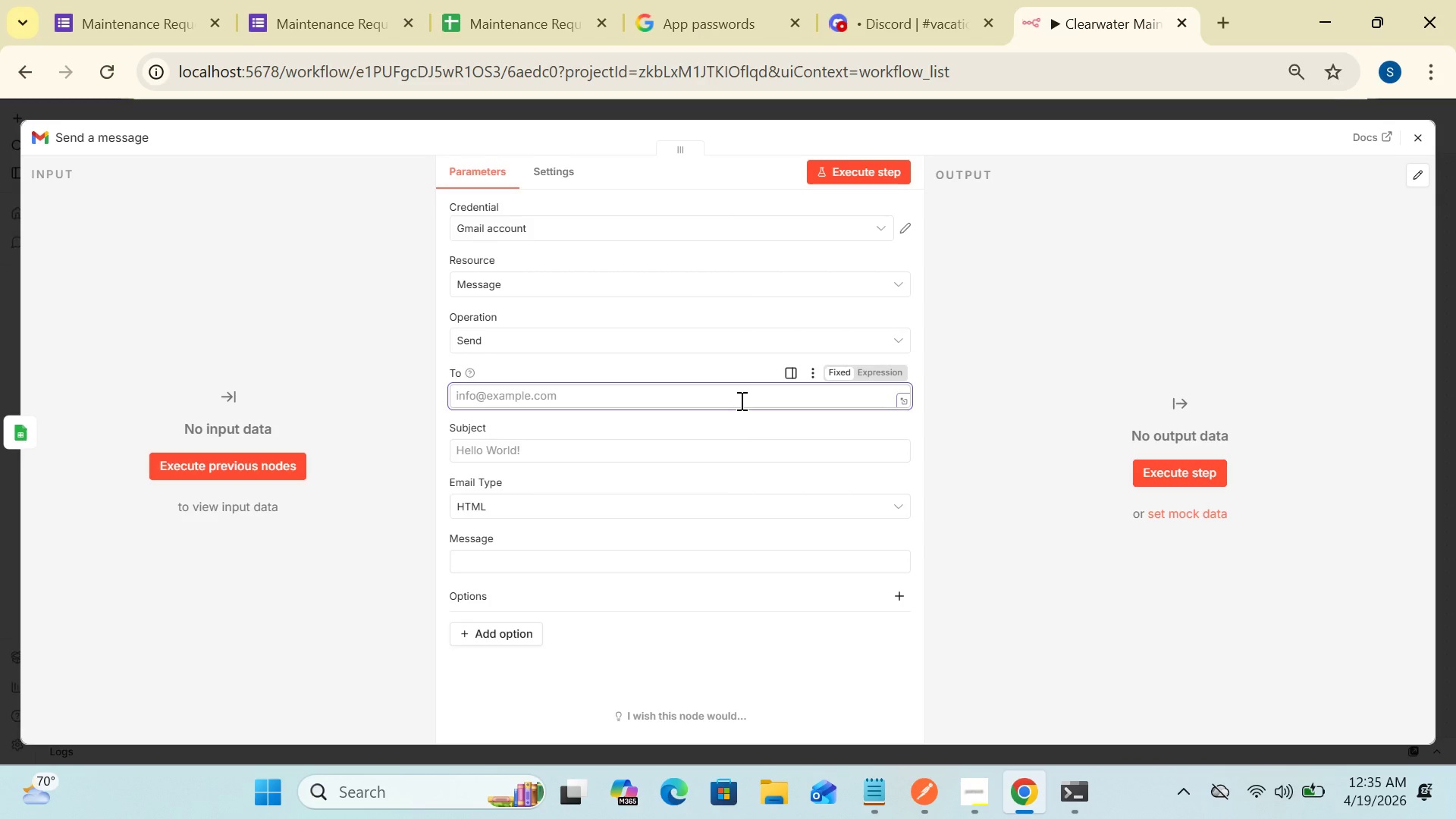 
wait(20.67)
 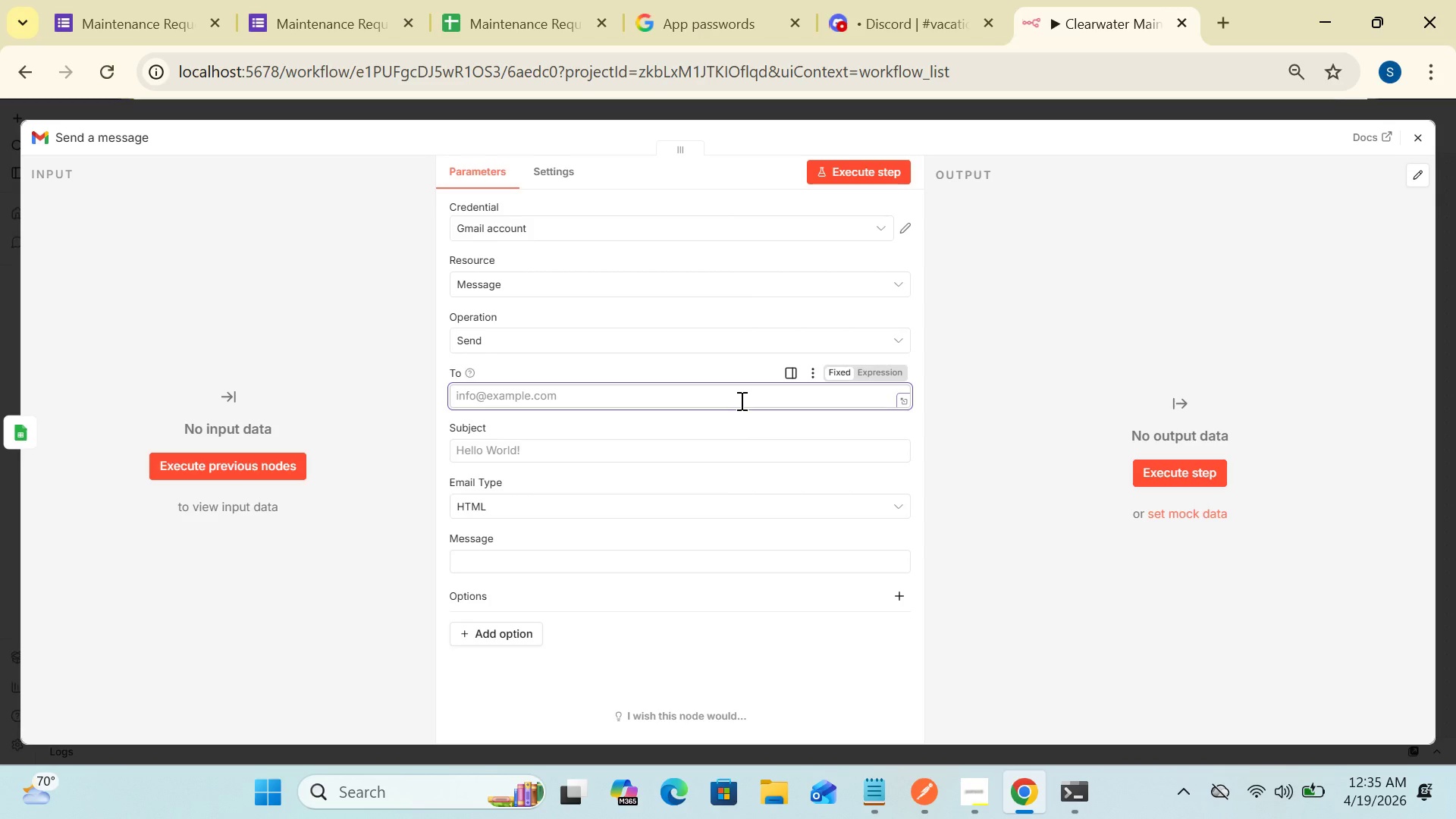 
type(sana)
 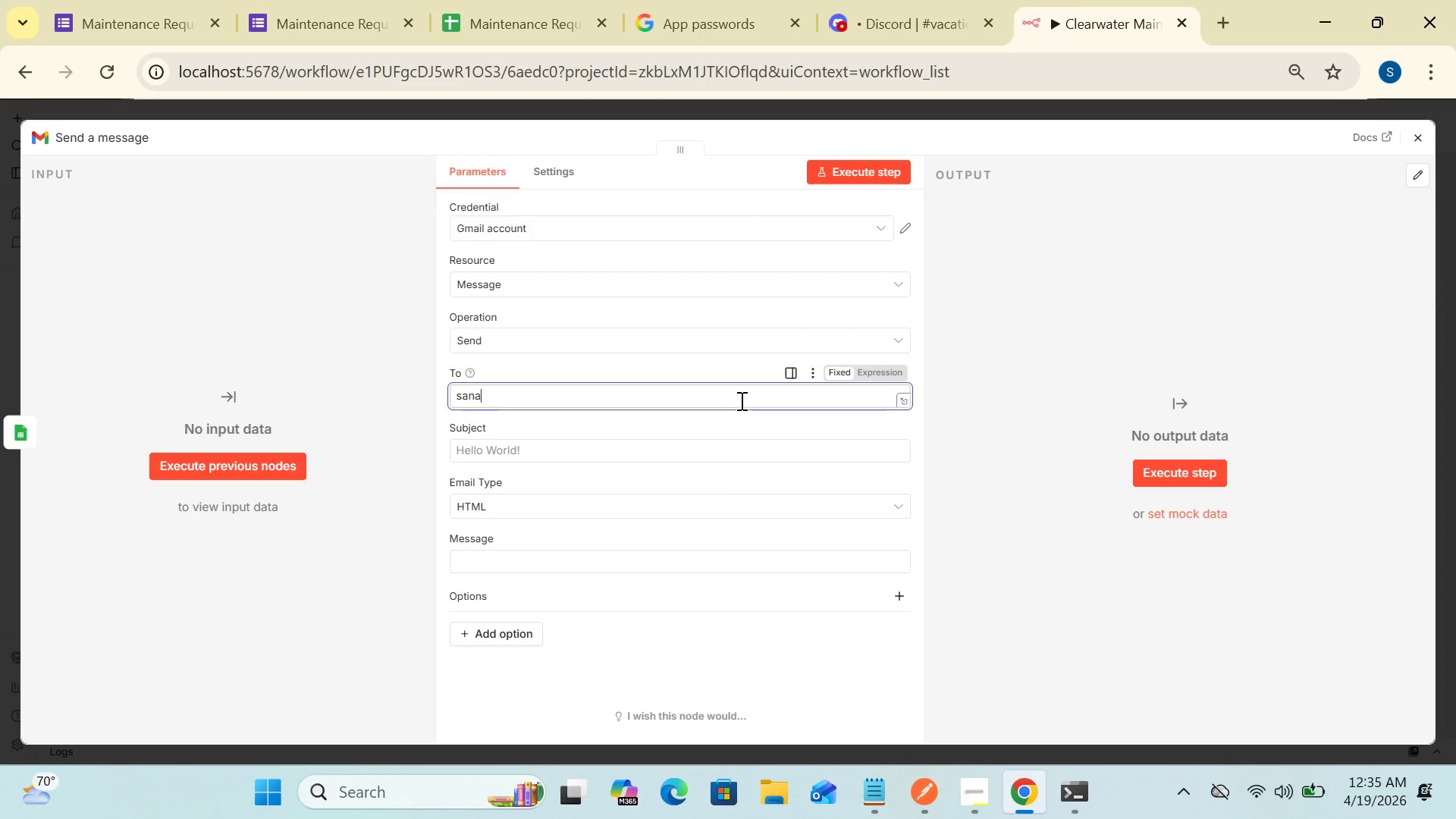 
wait(5.59)
 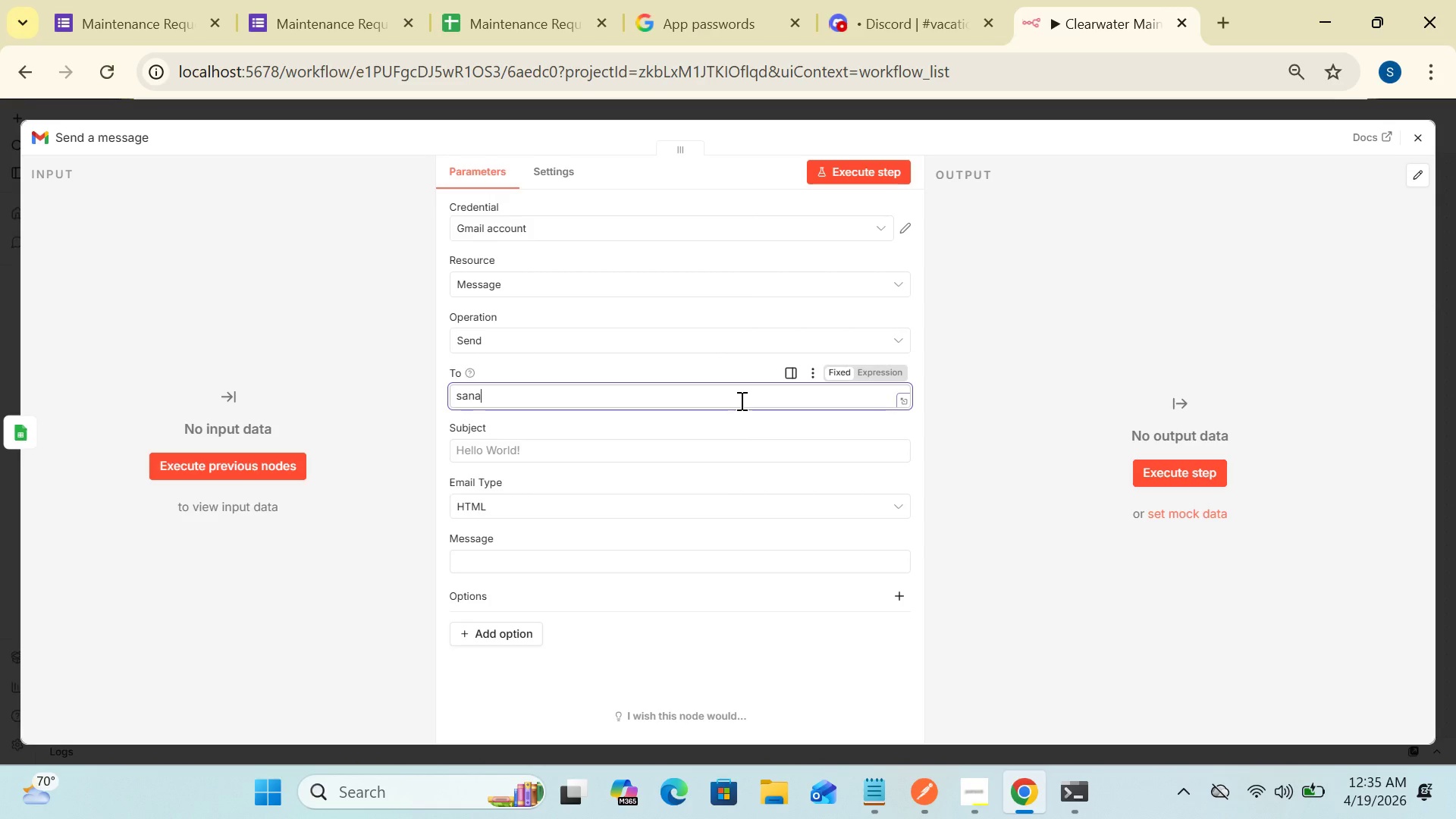 
type(basra00009@gmail.com)
 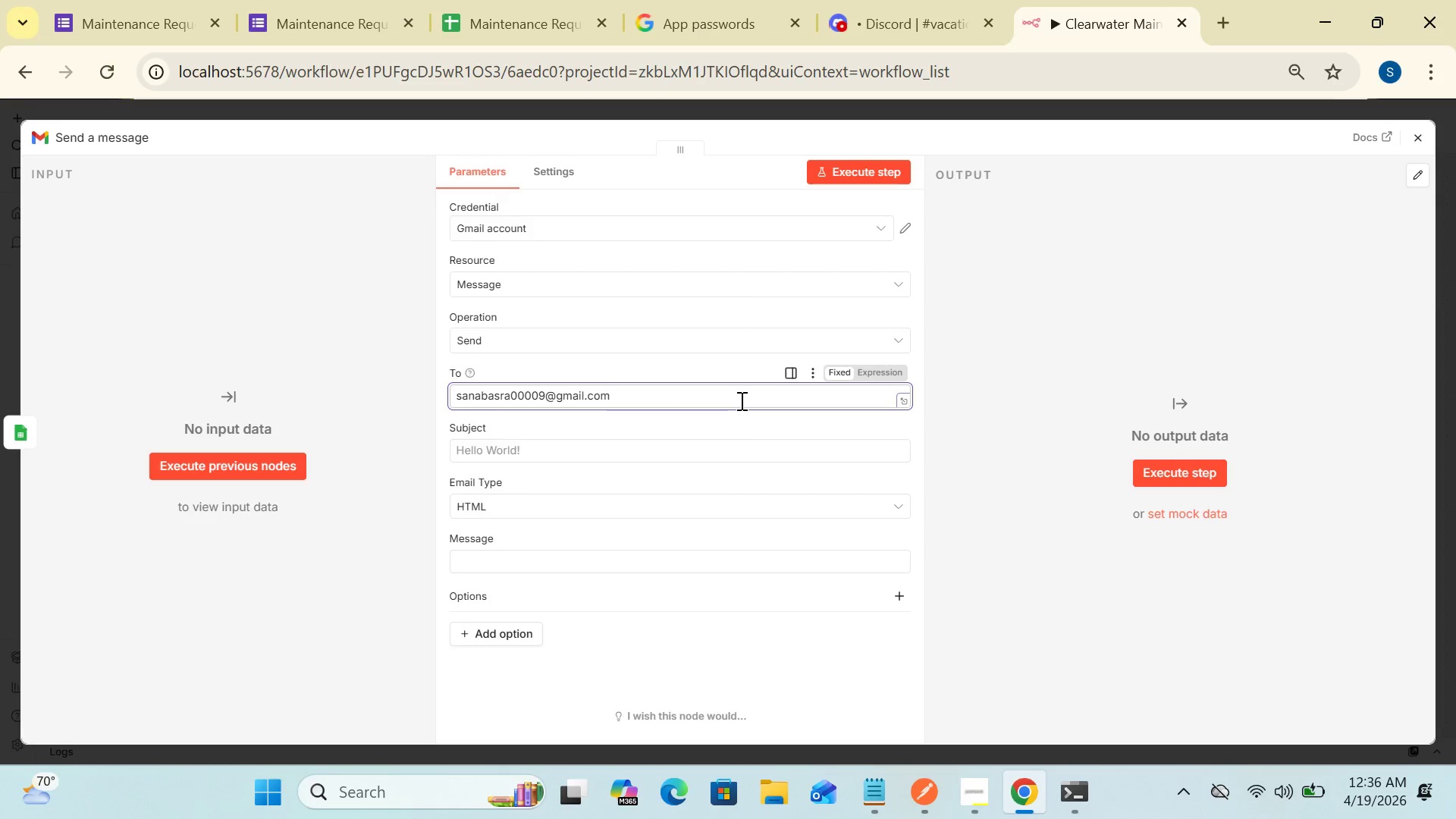 
wait(5.16)
 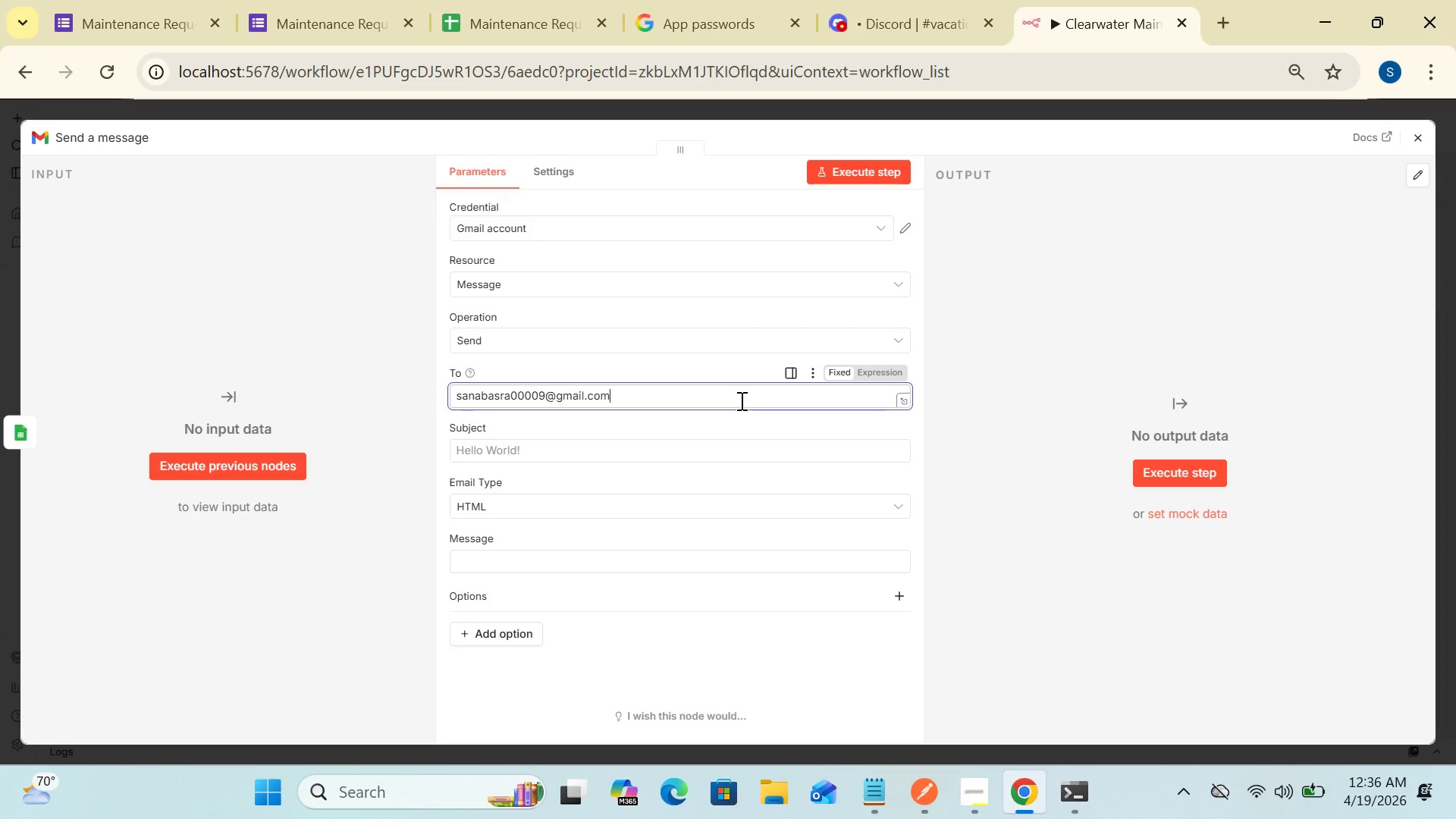 
left_click([682, 463])
 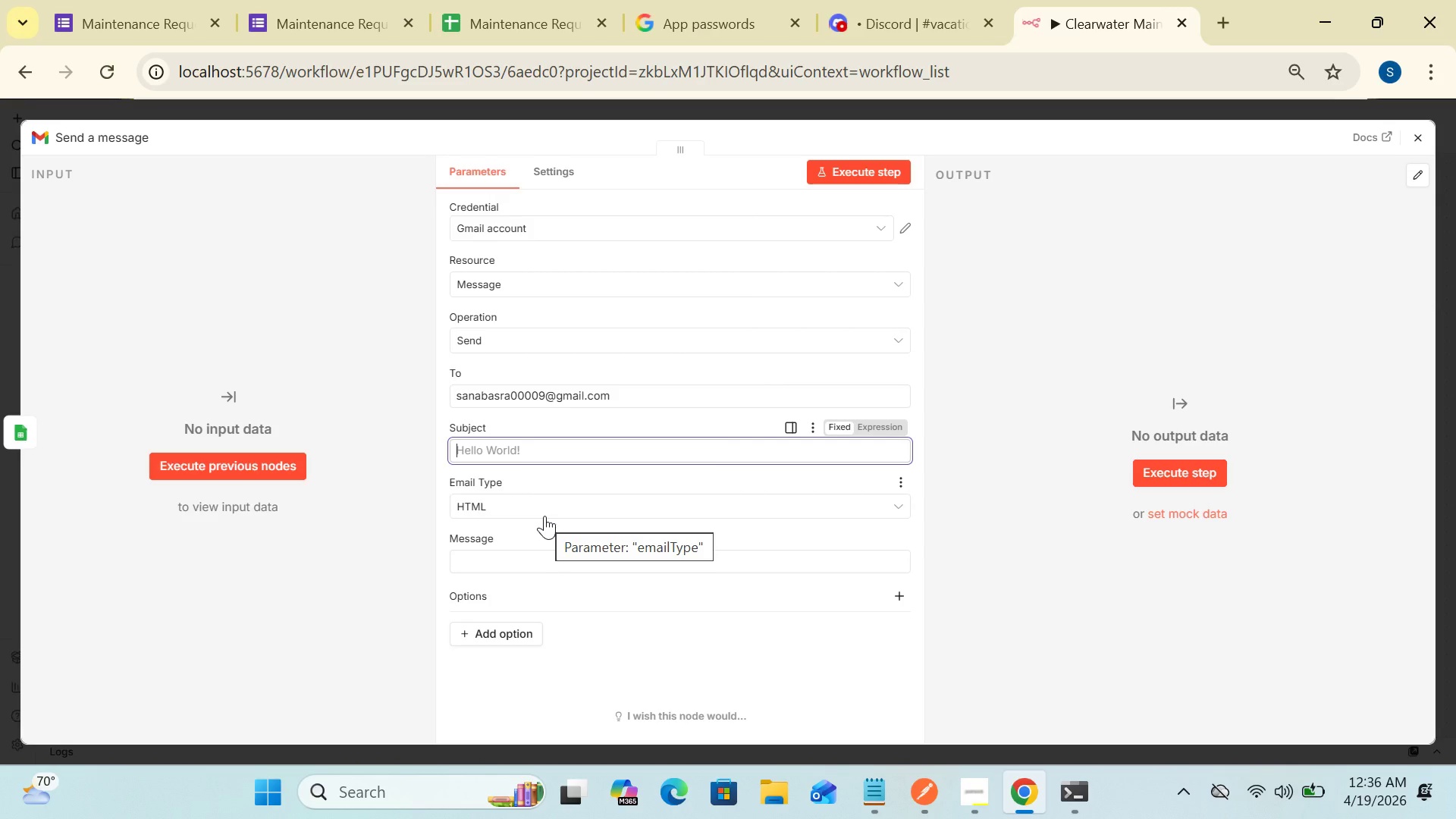 
wait(15.86)
 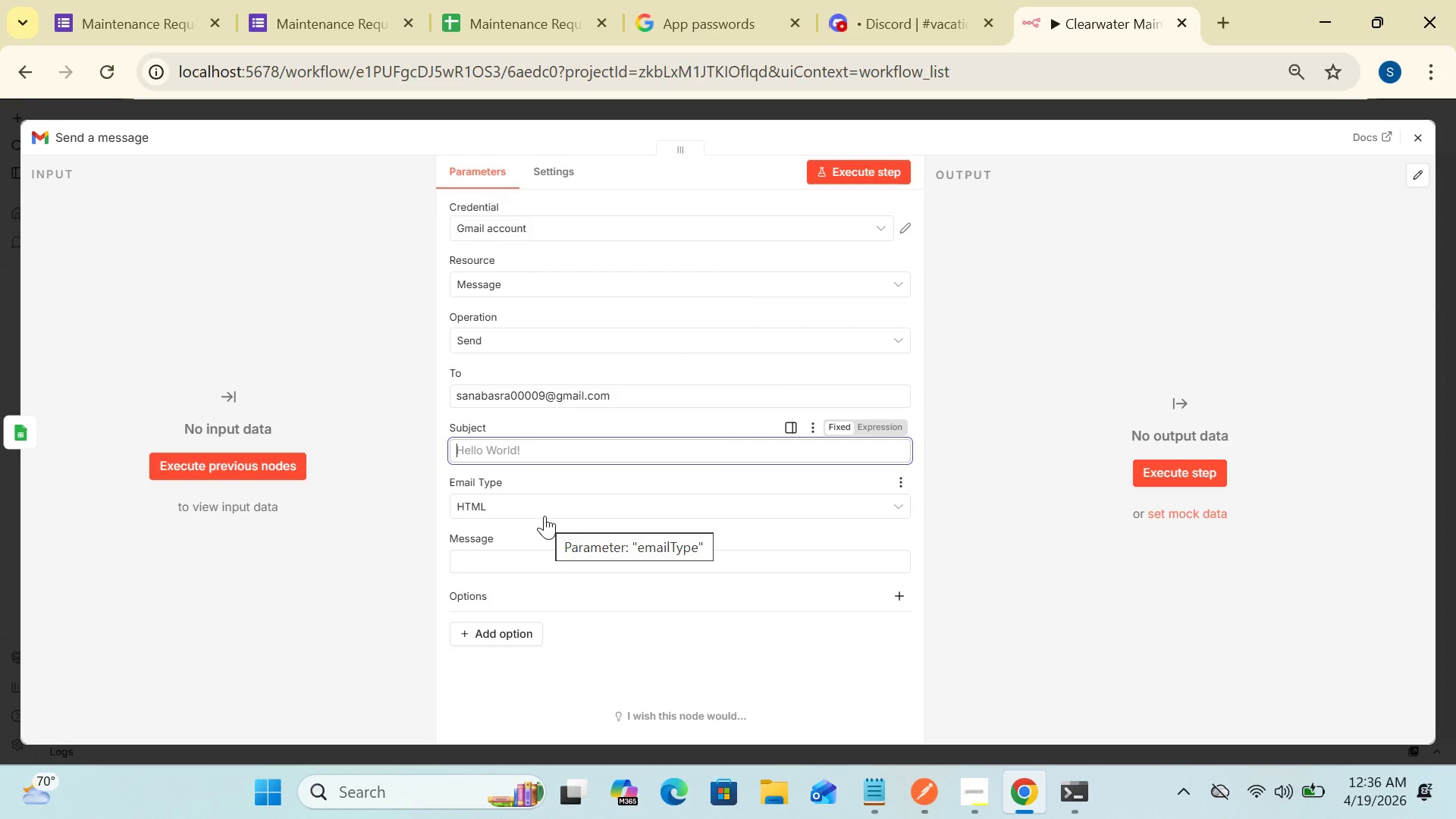 
left_click([579, 448])
 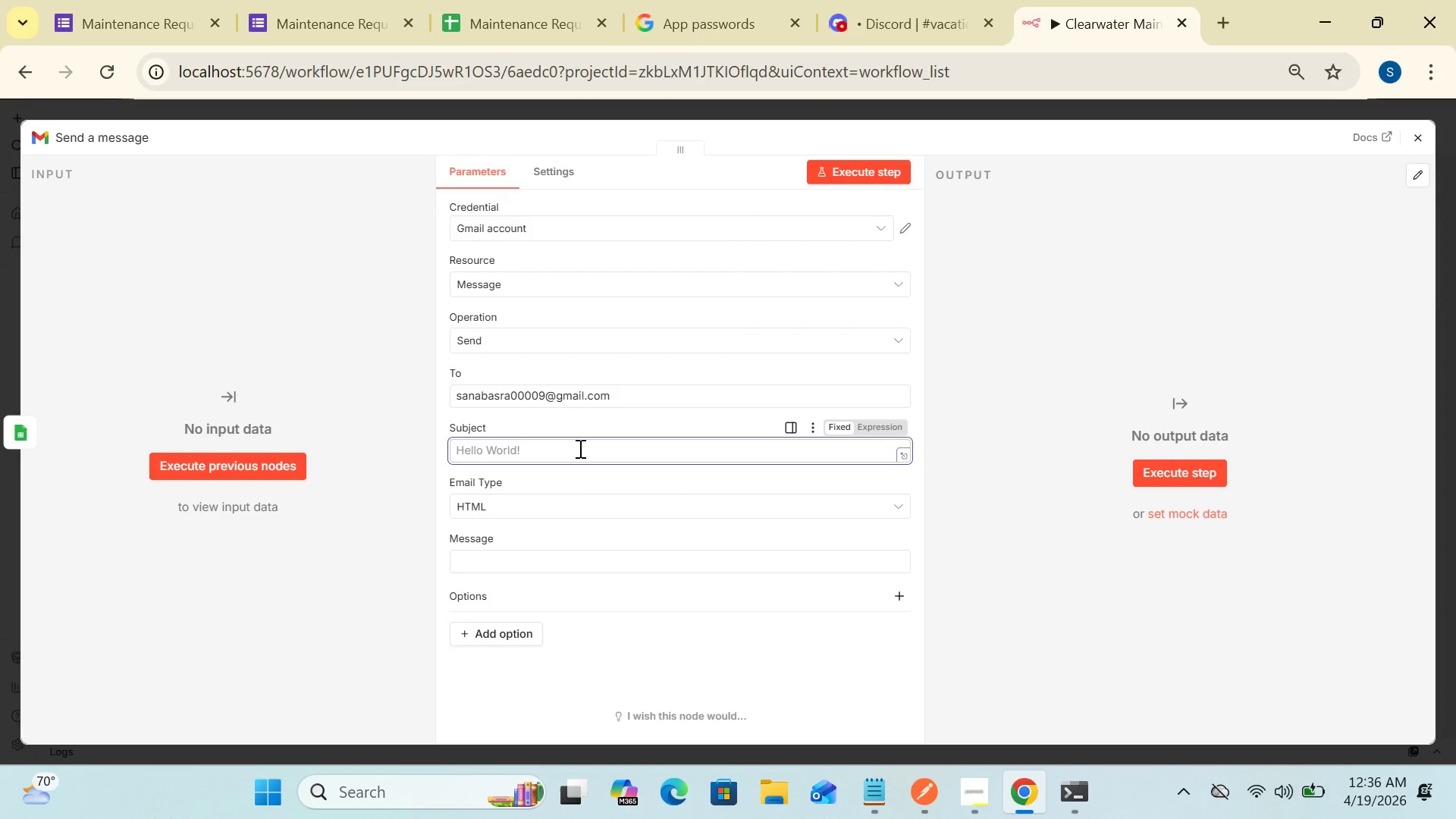 
wait(6.75)
 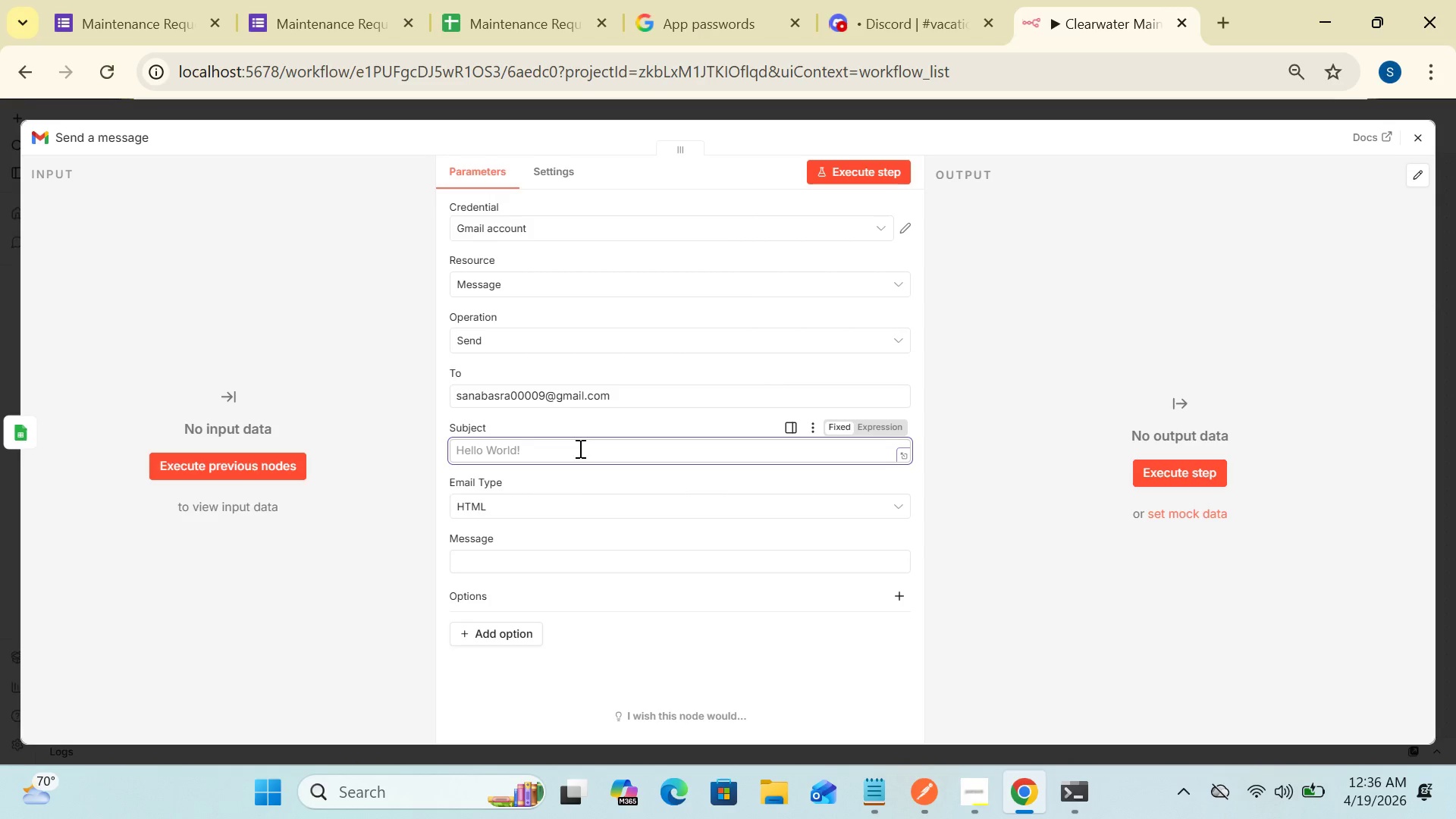 
key(CapsLock)
 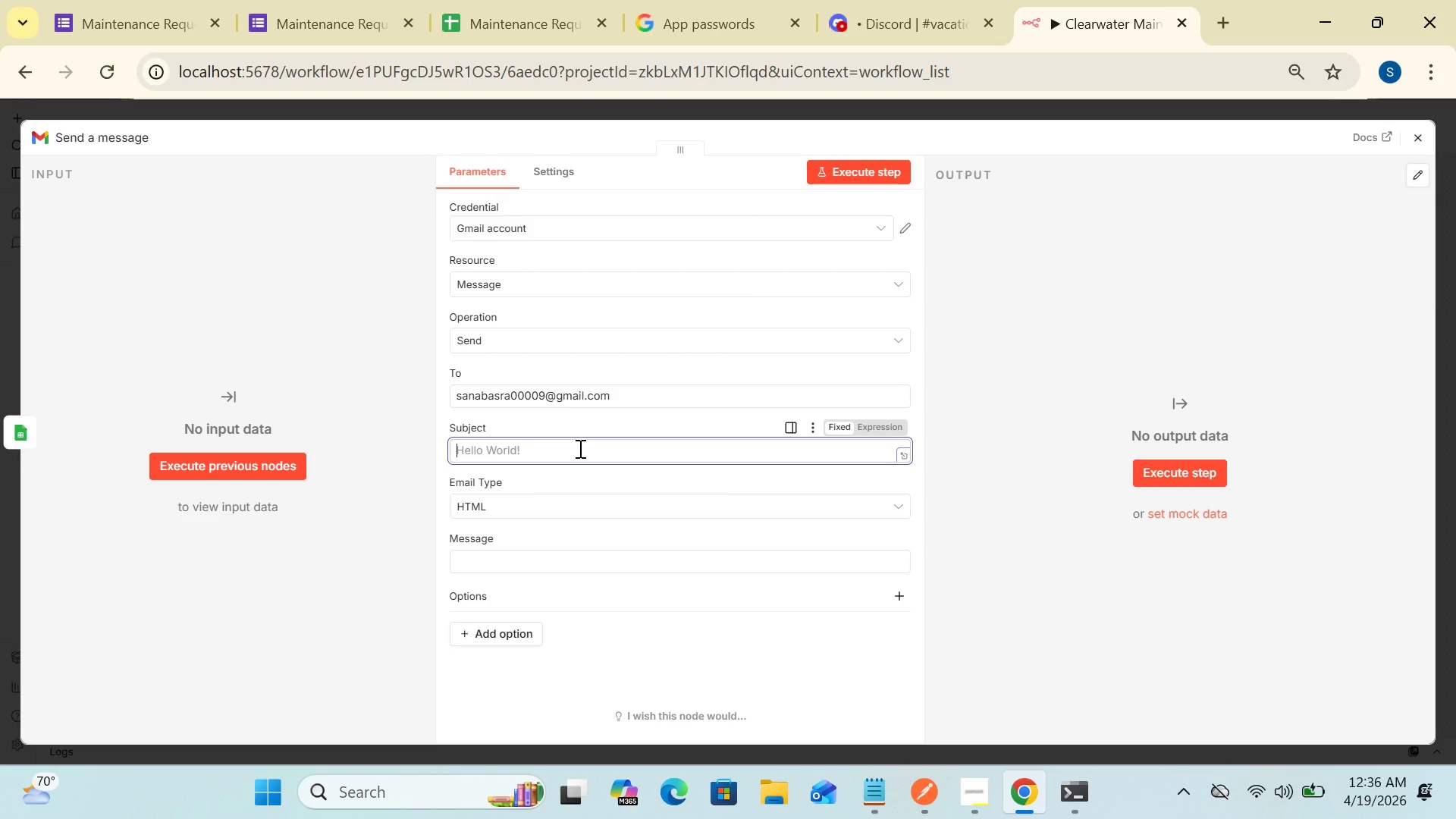 
wait(5.52)
 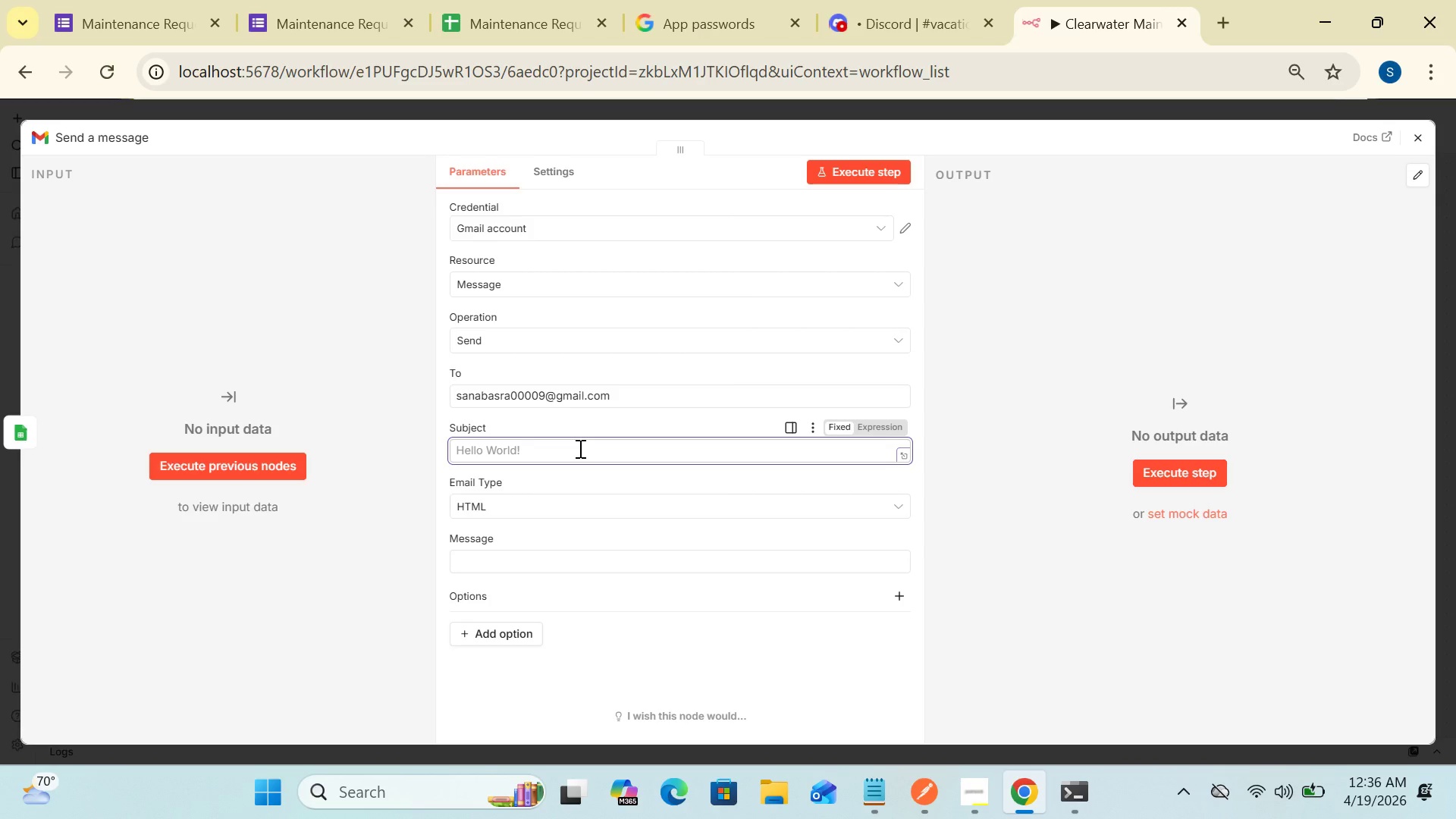 
type(EMERGENCY)
 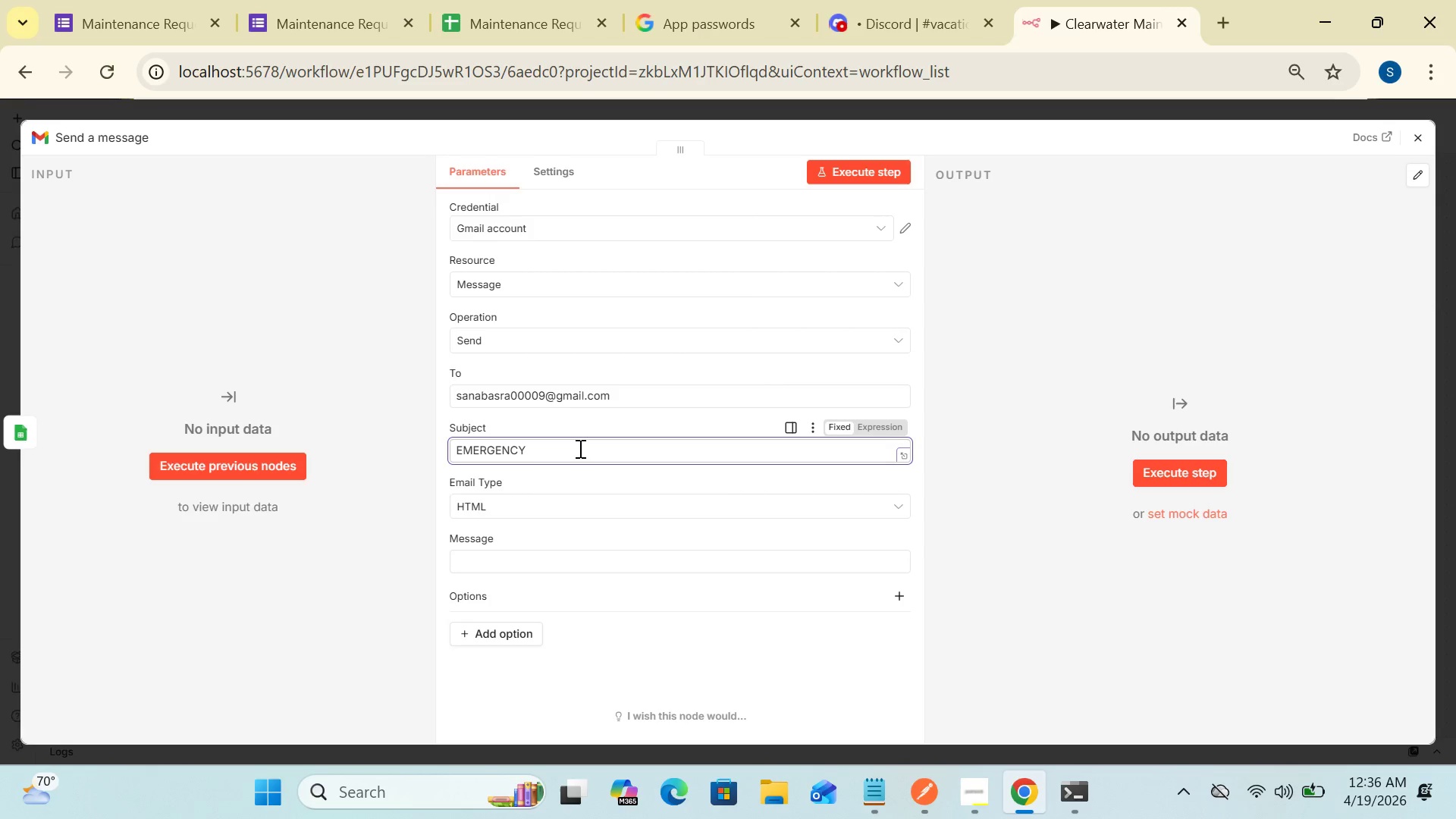 
wait(6.86)
 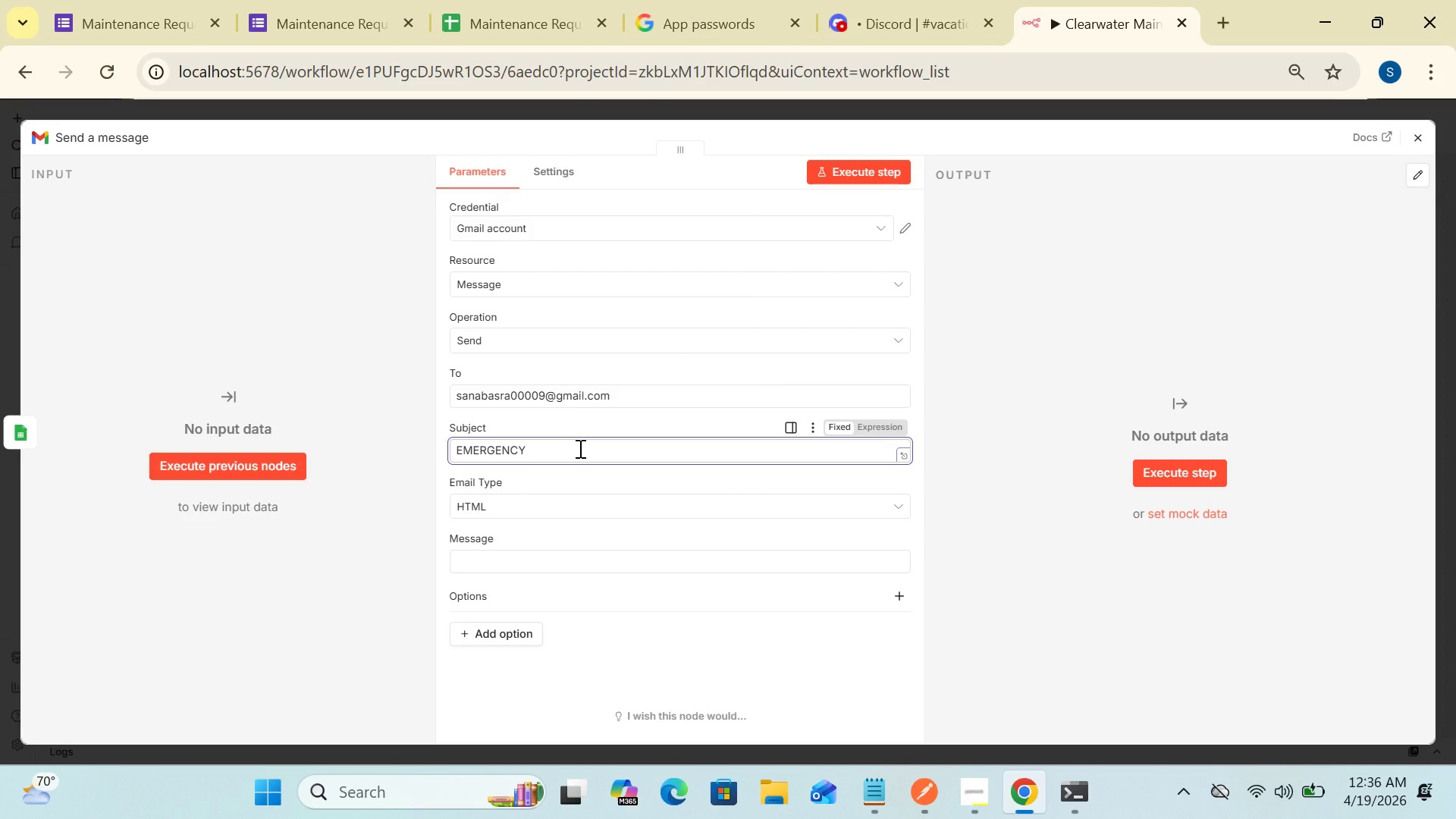 
type(mAINTENANCE)
key(Backspace)
key(Backspace)
key(Backspace)
key(Backspace)
key(Backspace)
key(Backspace)
key(Backspace)
key(Backspace)
key(Backspace)
key(Backspace)
key(Backspace)
type( Maintenance)
 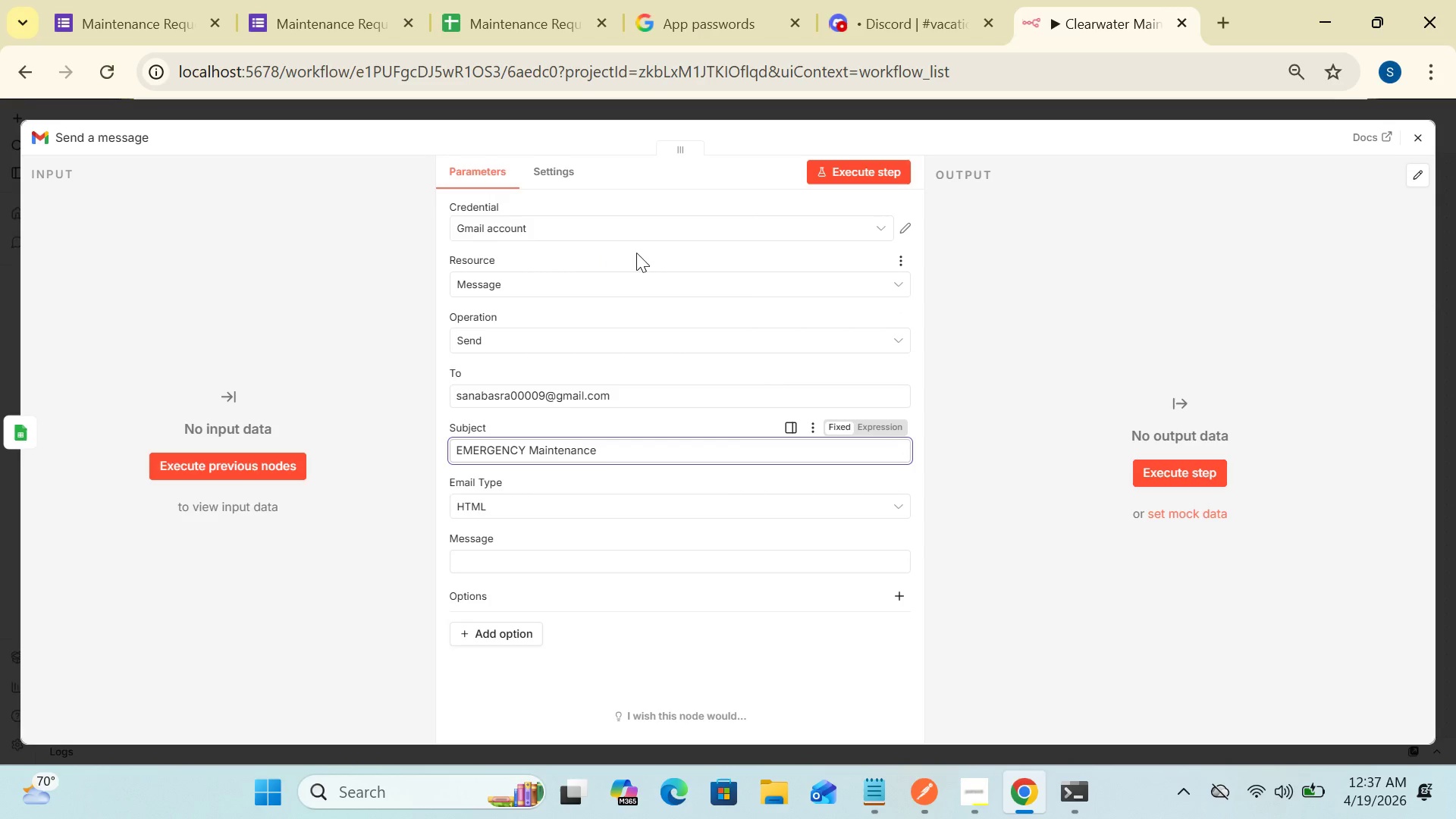 
type( Request - {{$json)
 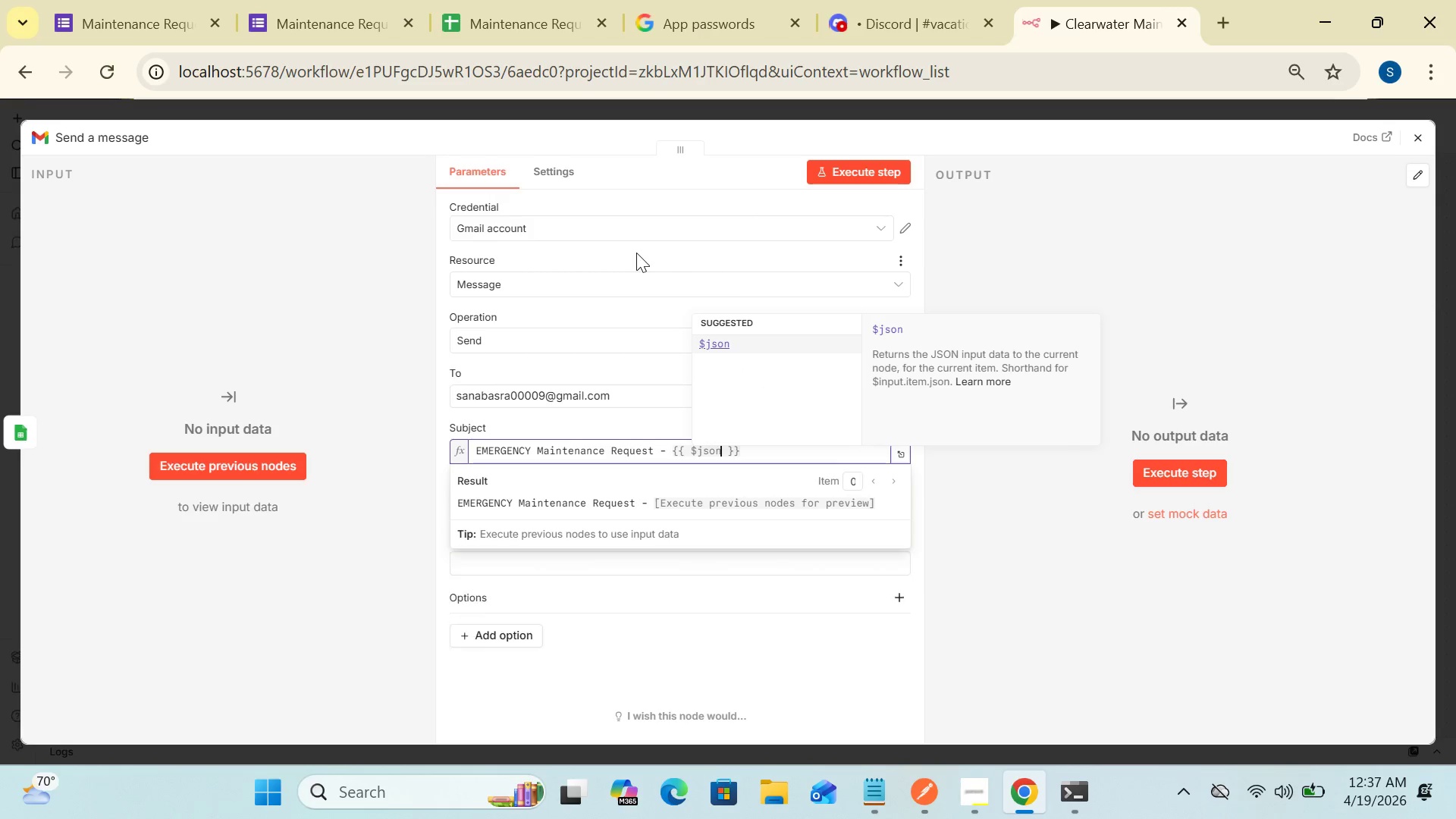 
wait(5.75)
 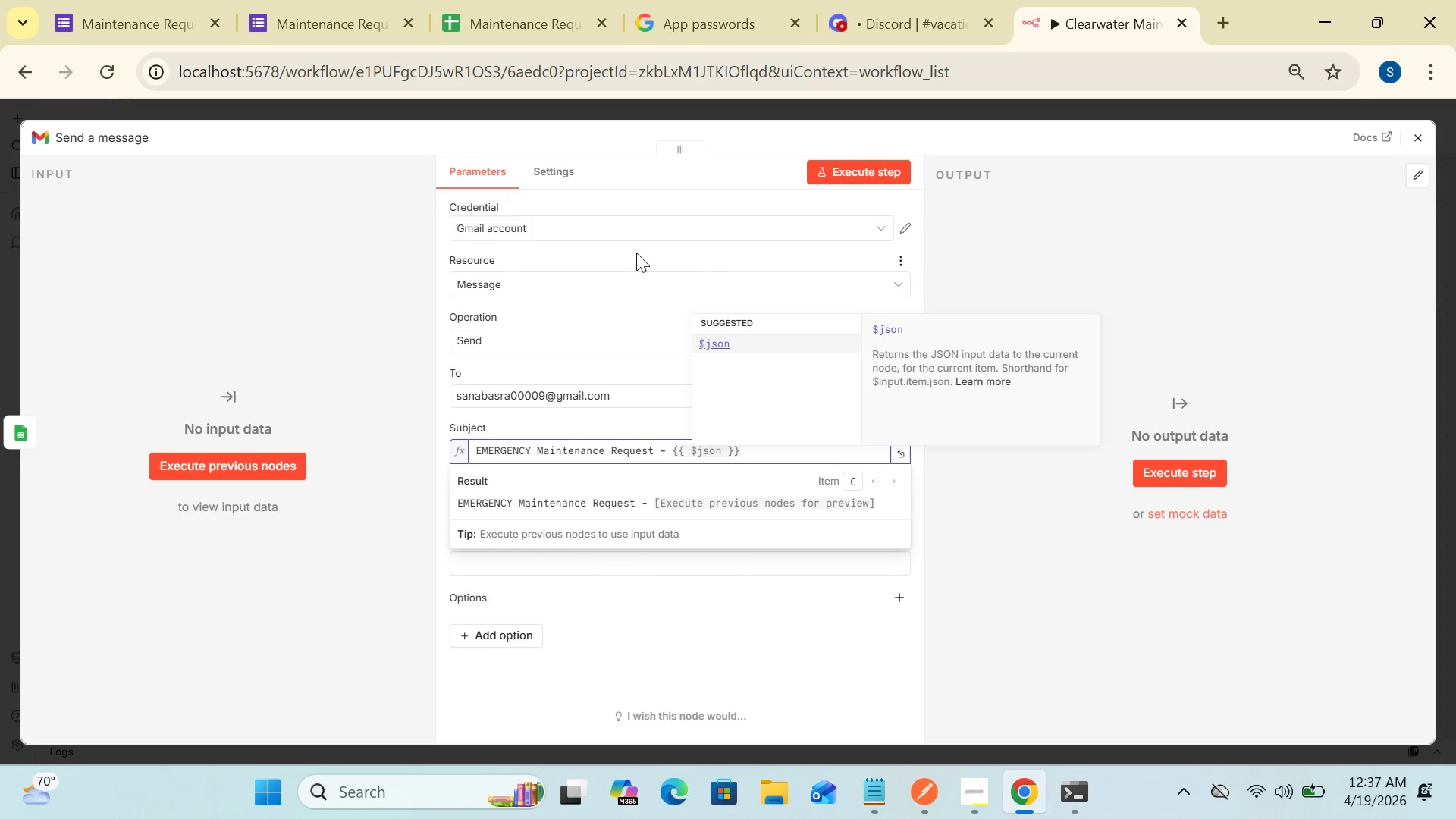 
left_click([723, 340])
 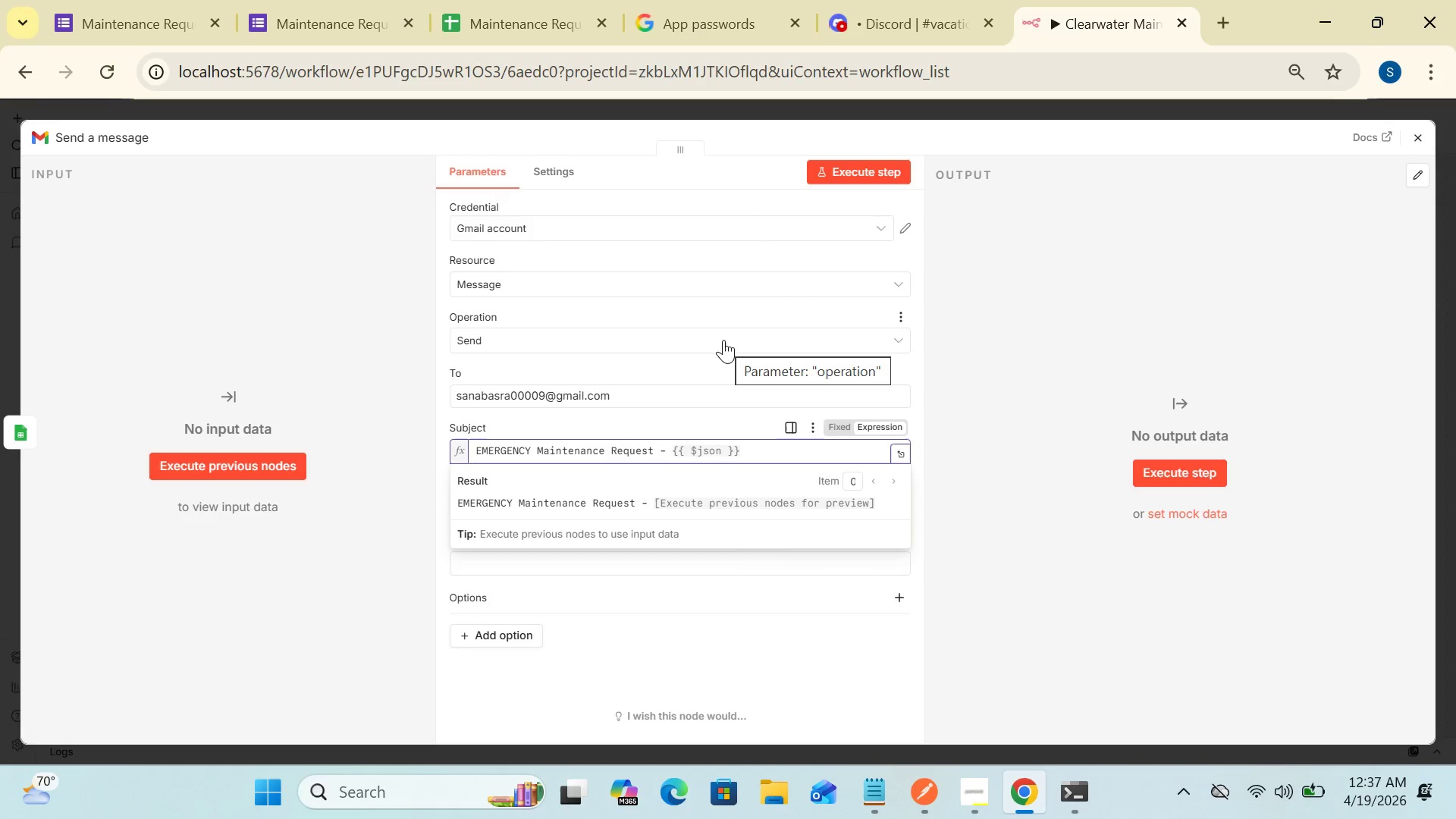 
wait(5.62)
 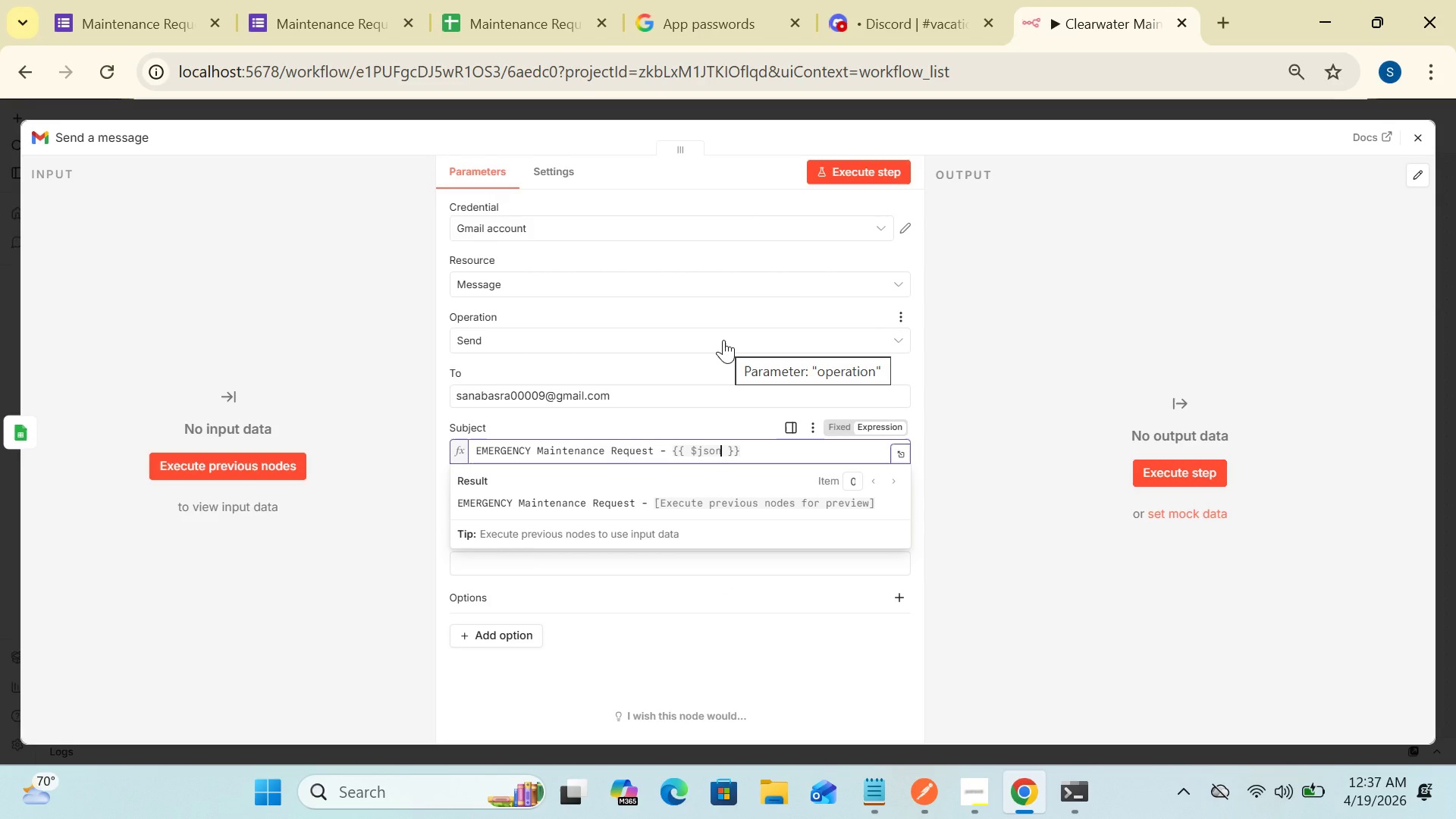 
type(["Property Name)
 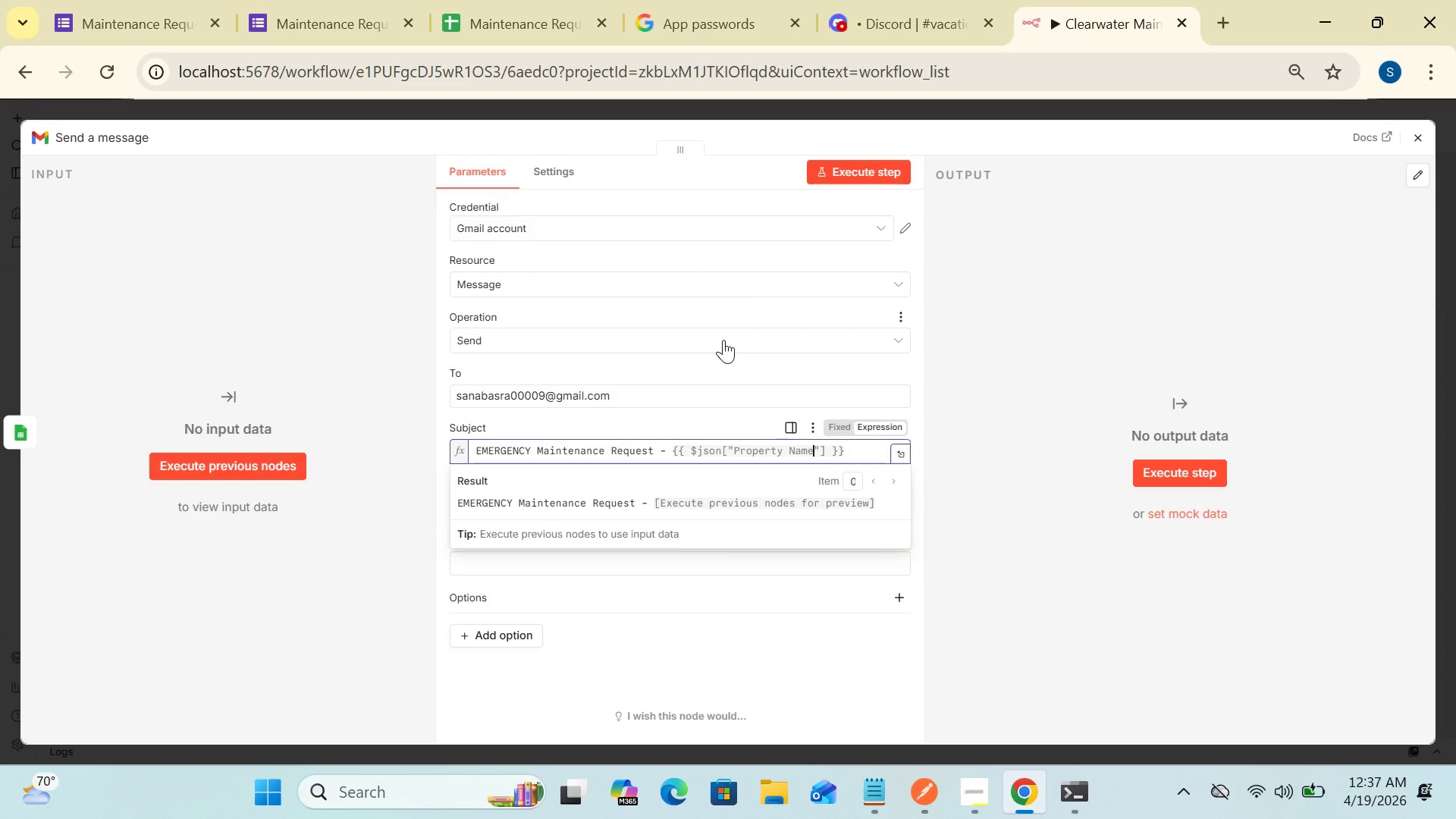 
wait(7.52)
 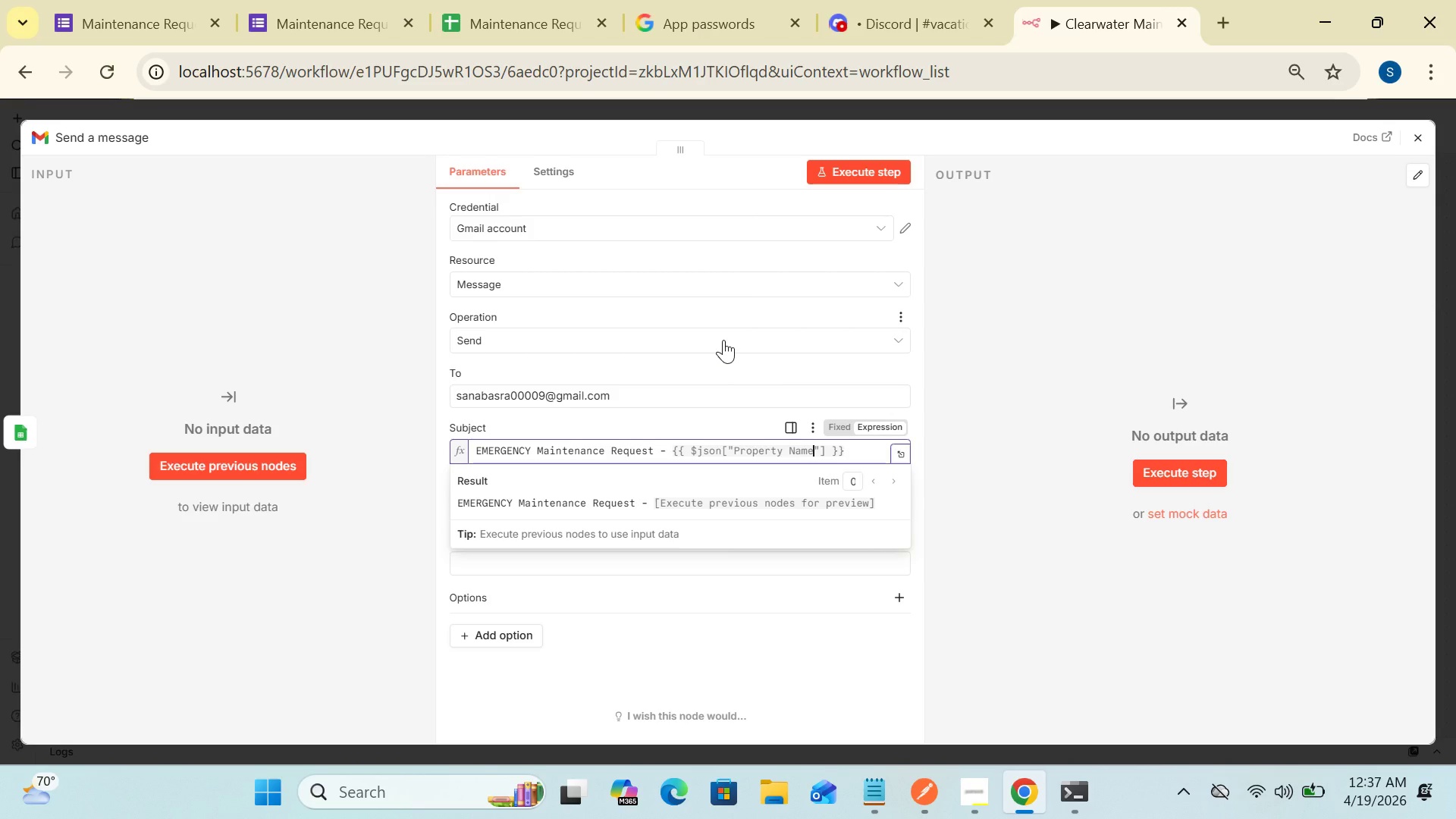 
left_click([1001, 406])
 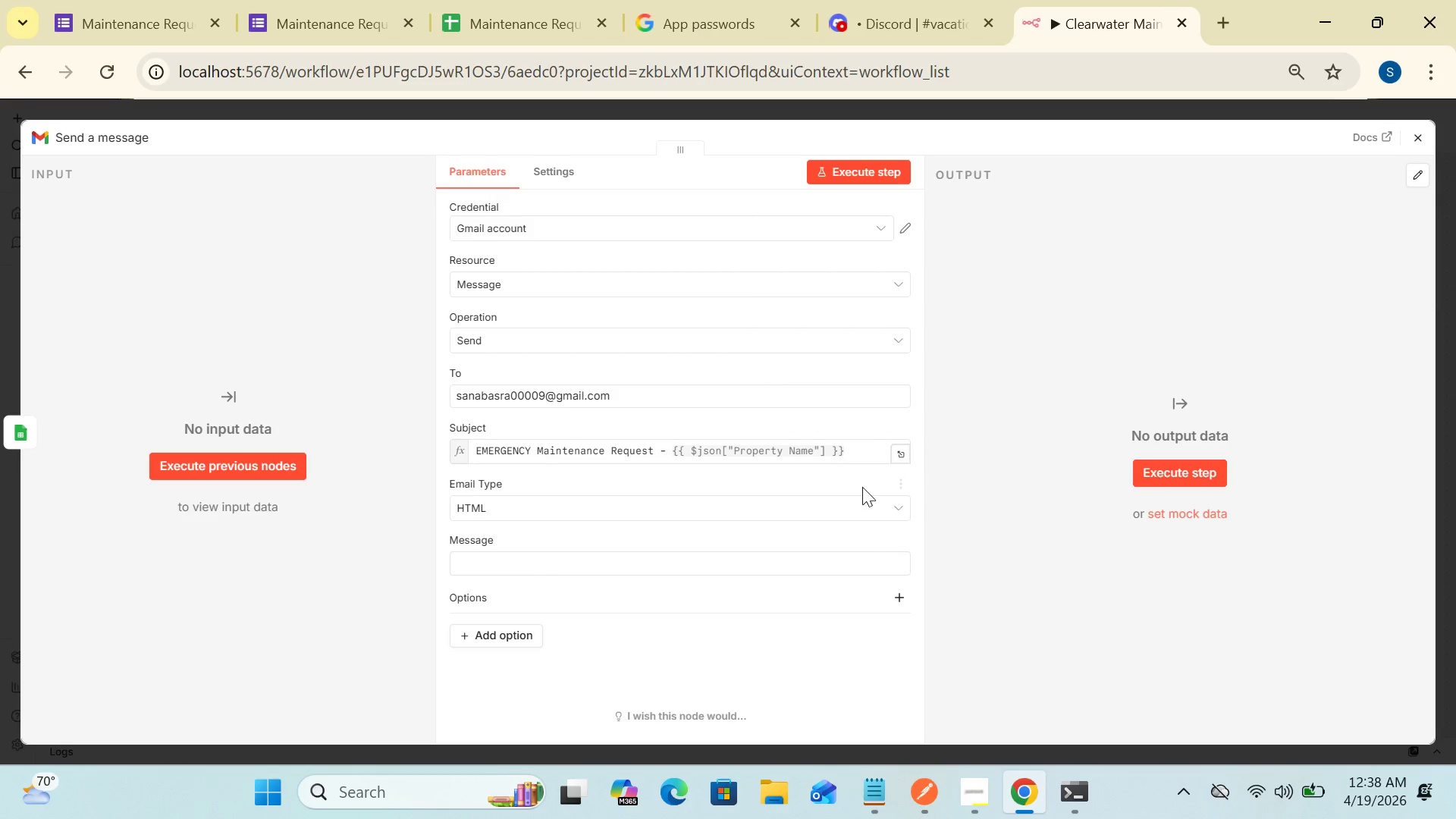 
wait(5.7)
 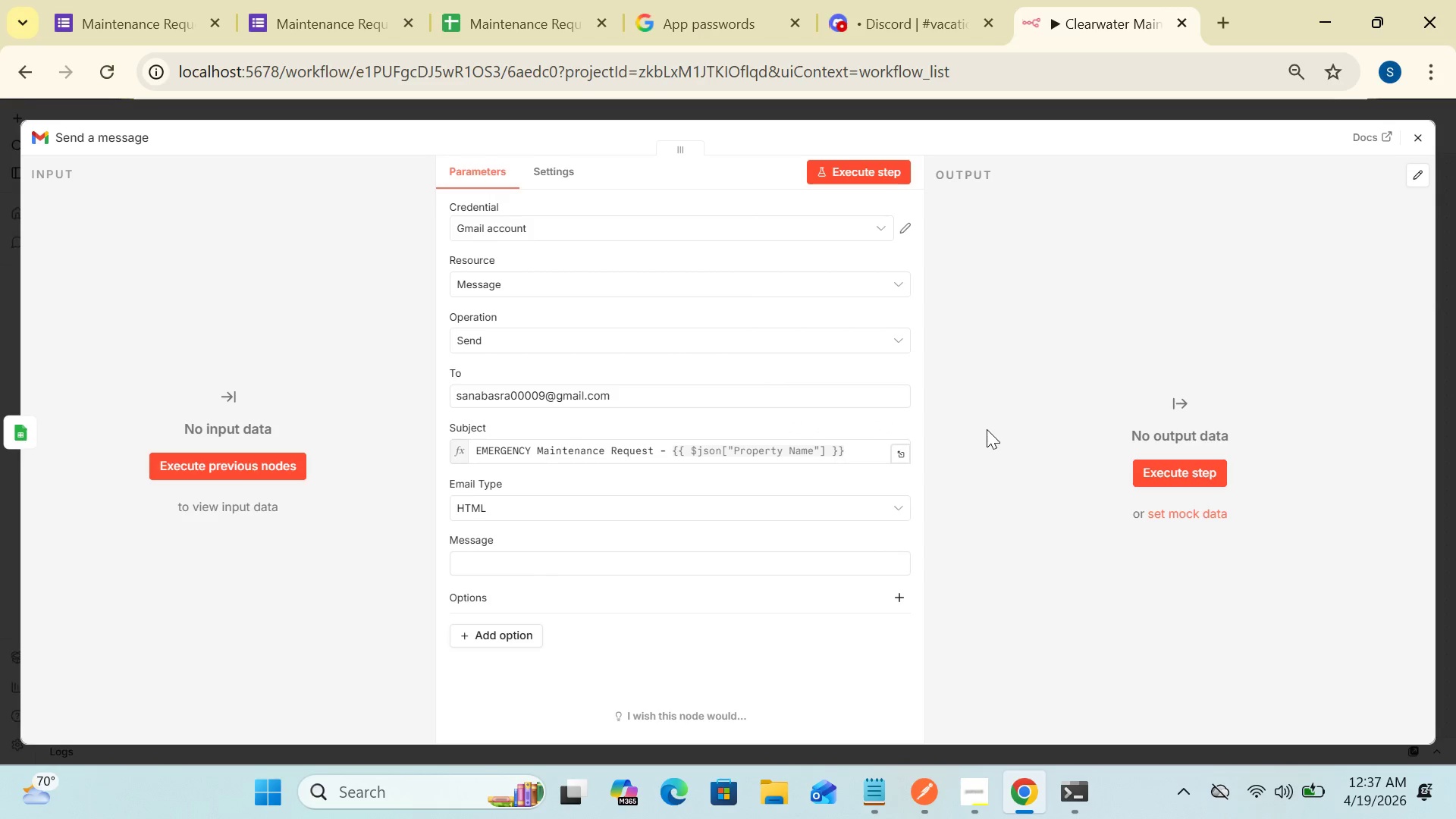 
left_click([805, 557])
 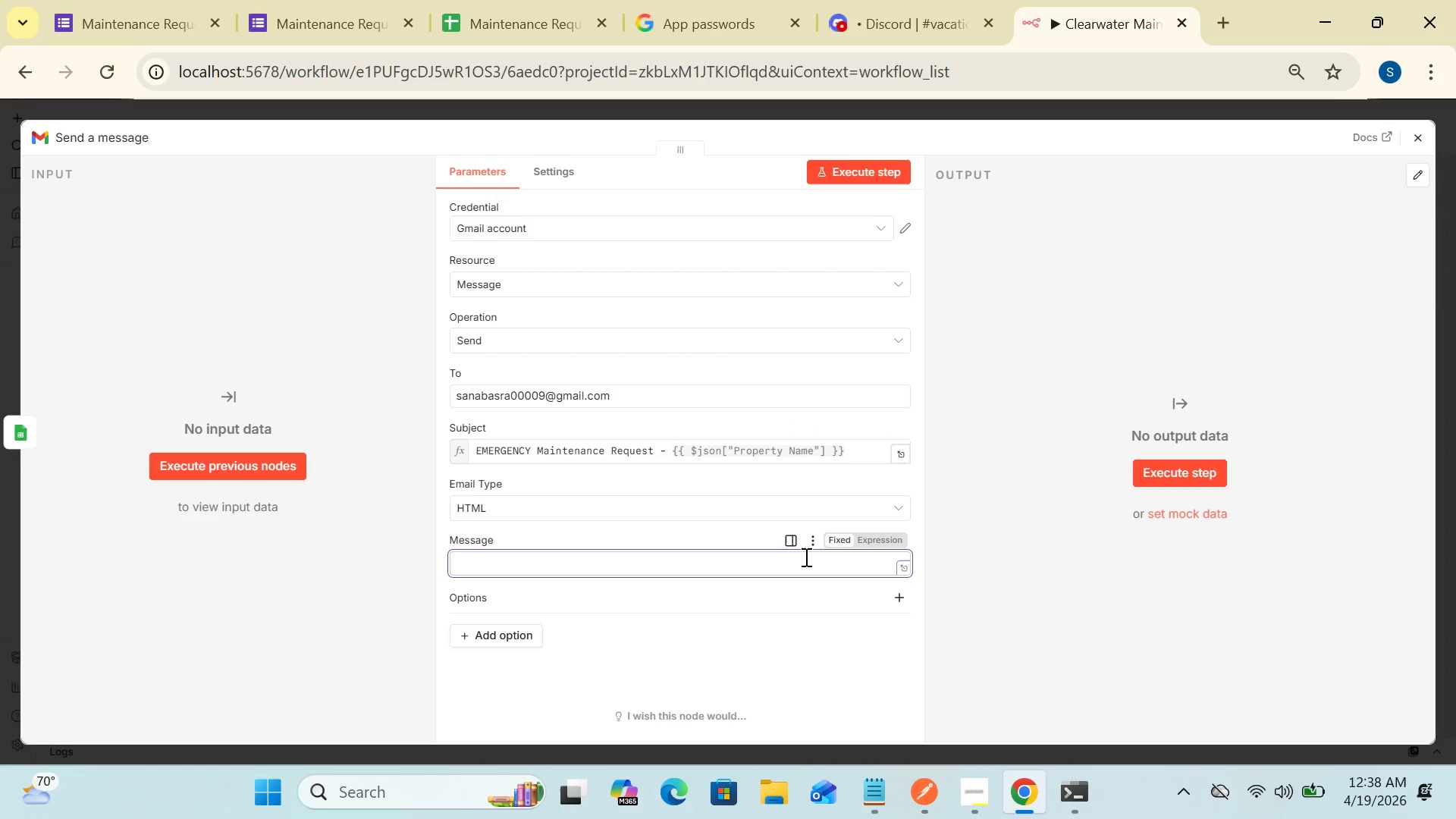 
wait(8.08)
 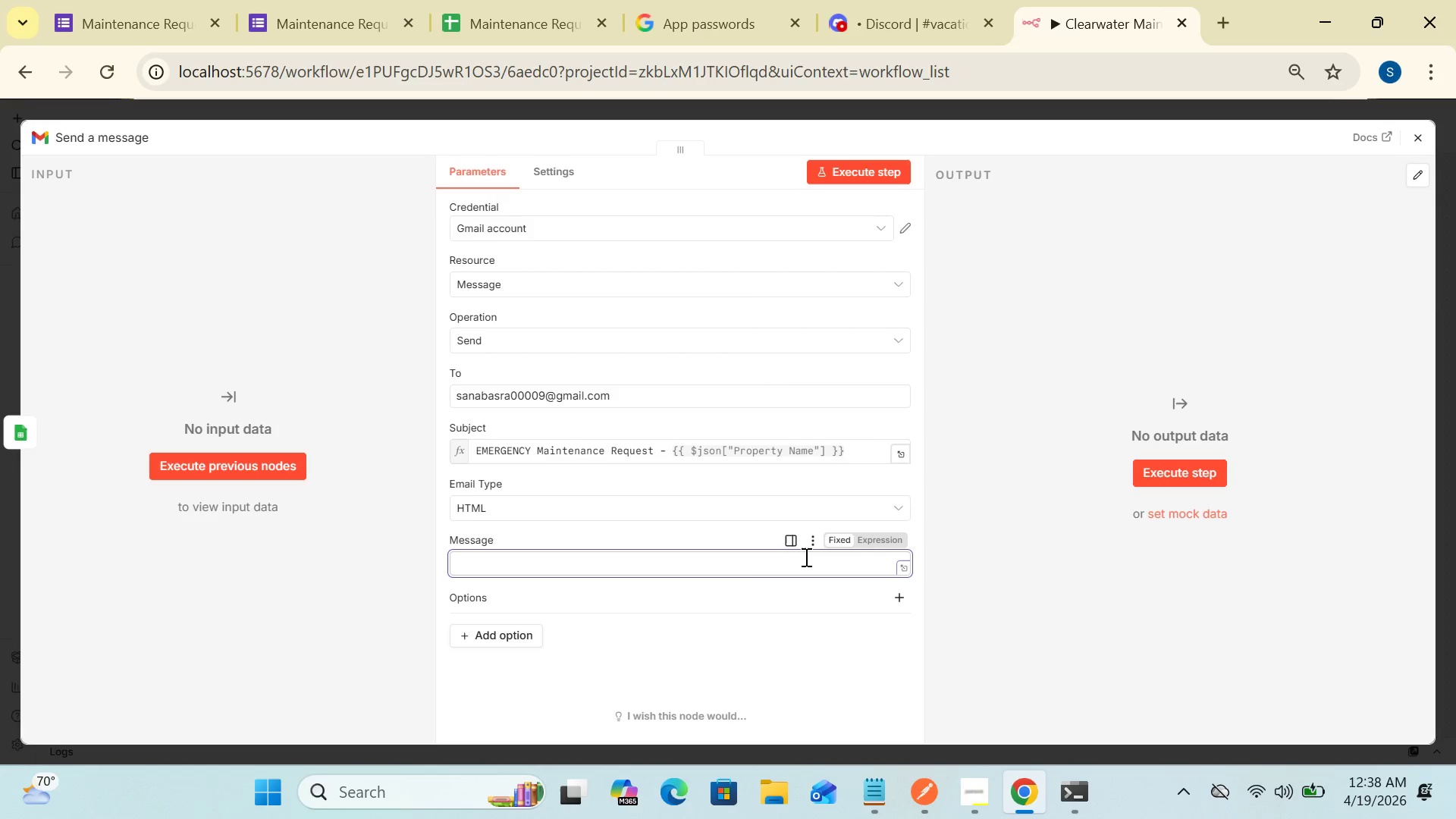 
left_click([876, 541])
 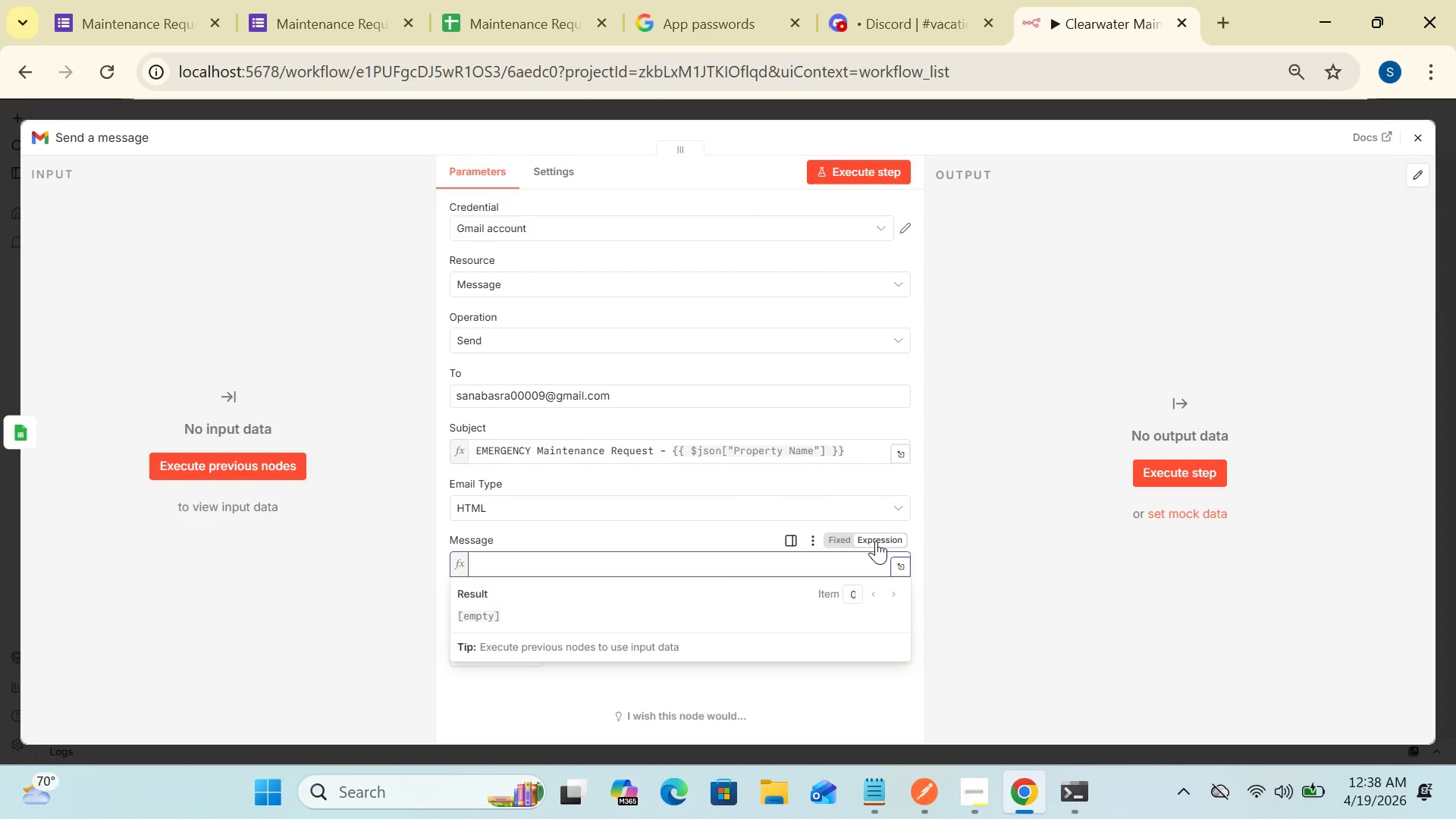 
wait(7.03)
 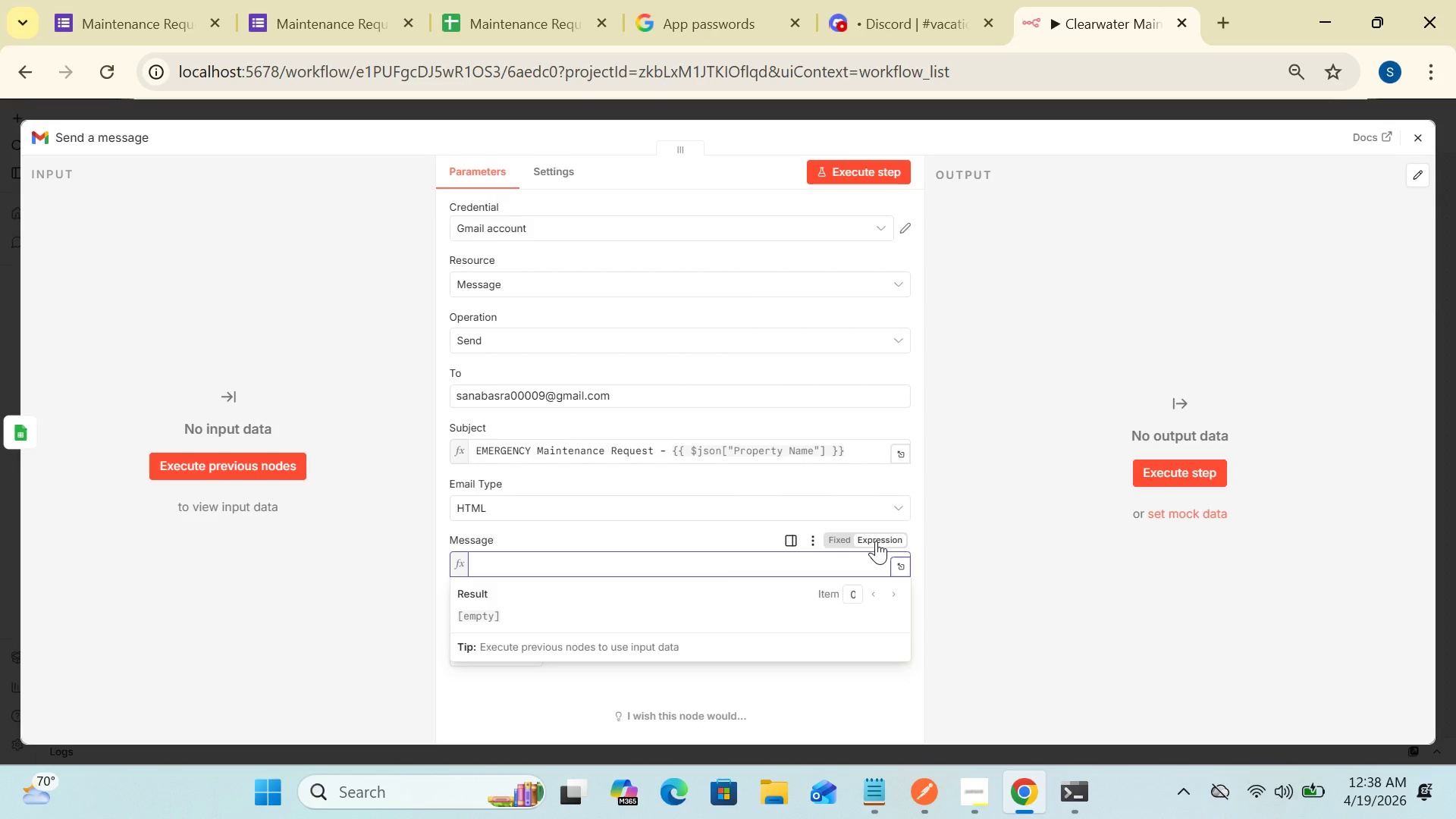 
left_click([897, 557])
 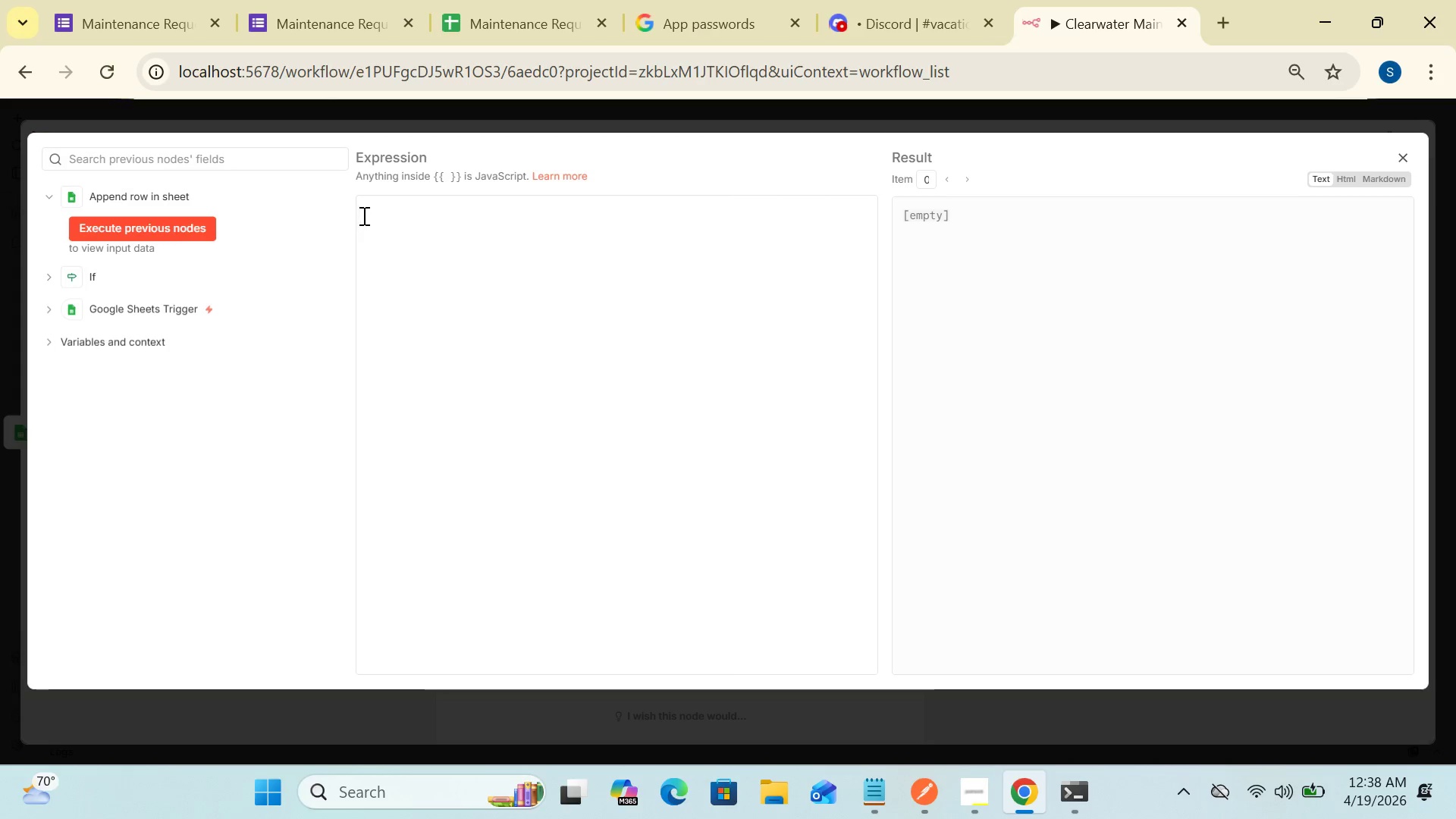 
left_click([365, 202])
 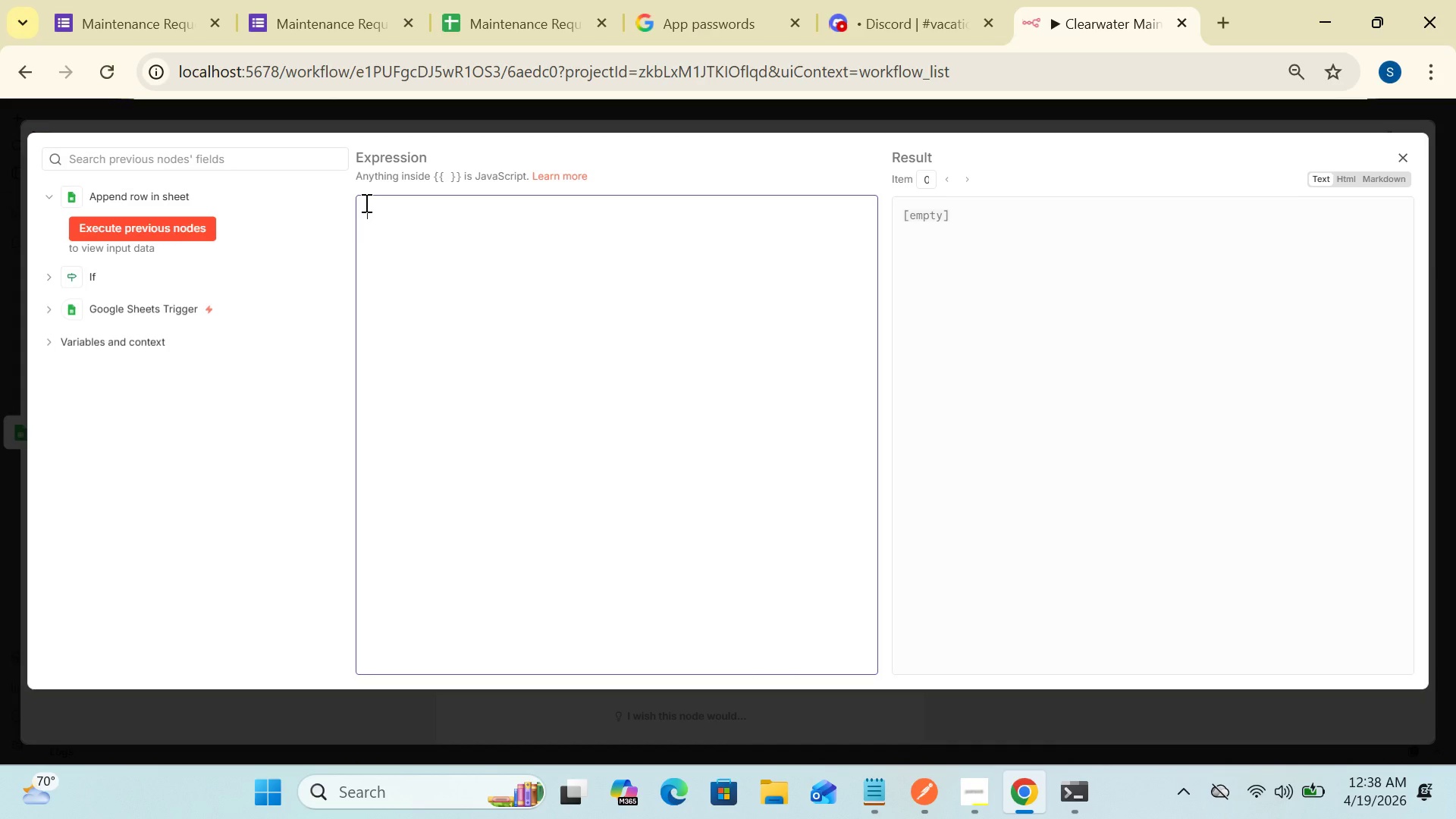 
wait(10.56)
 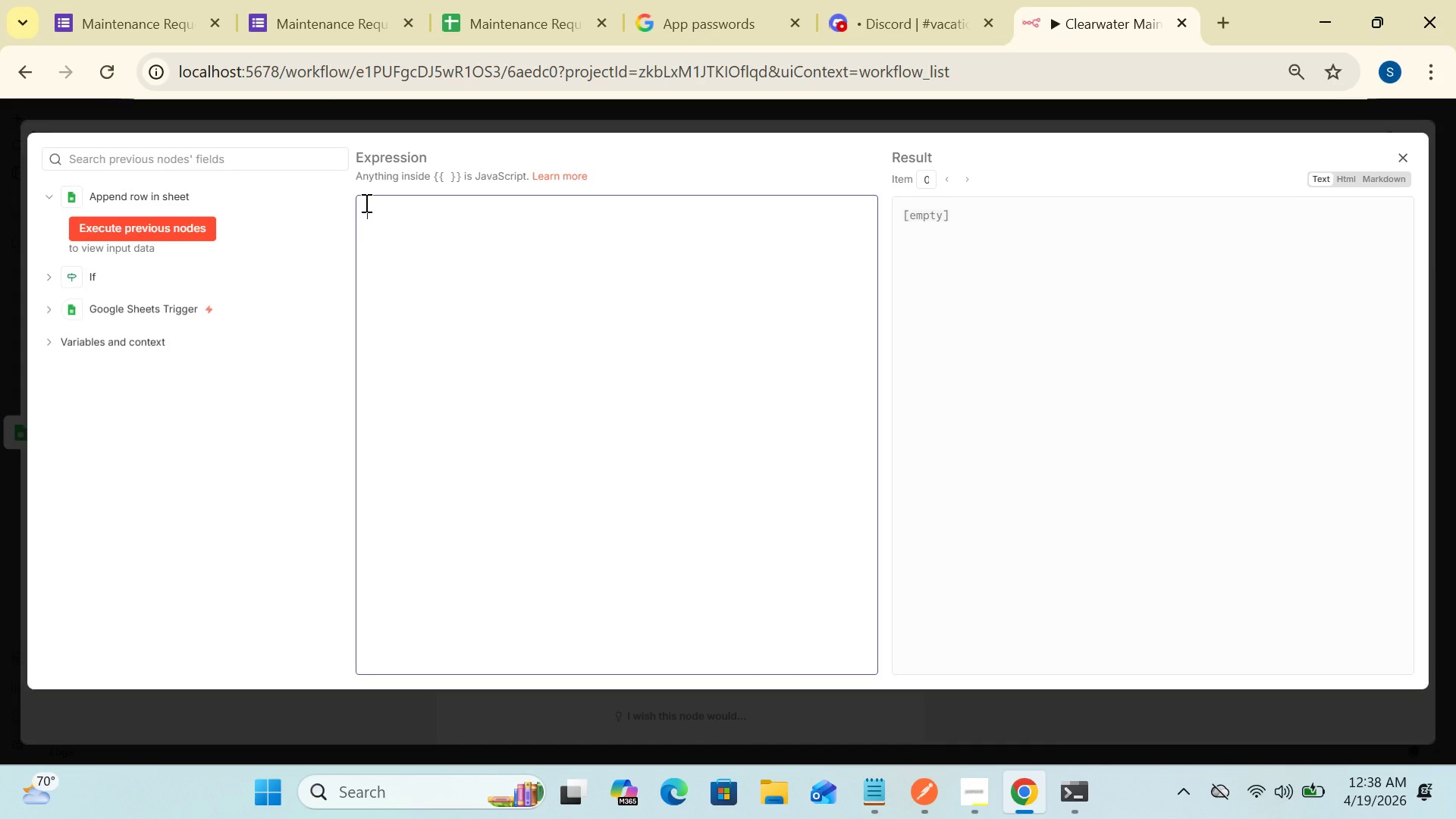 
type(EMERGENCY)
 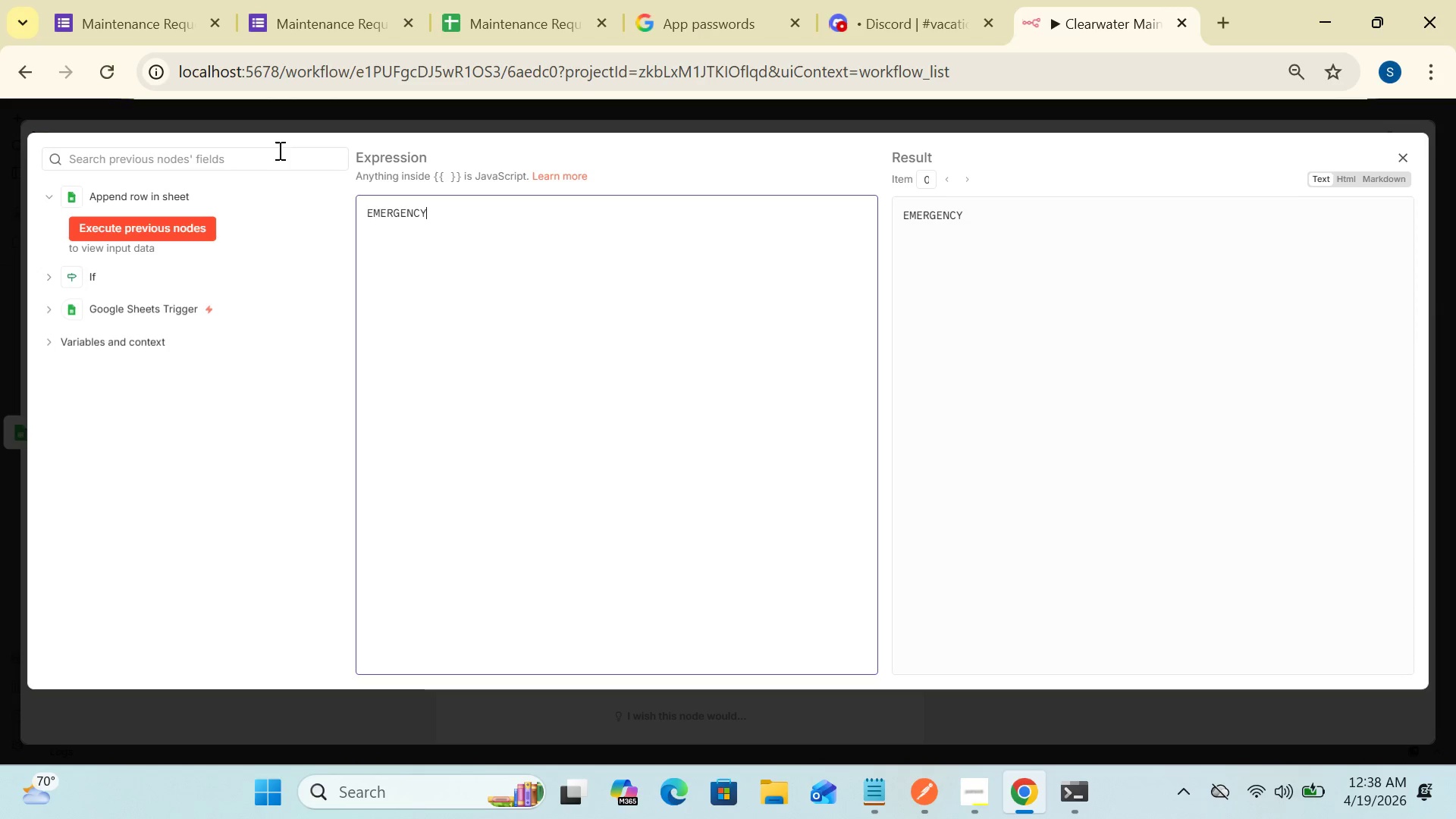 
key(Backspace)
key(Backspace)
key(Backspace)
key(Backspace)
key(Backspace)
key(Backspace)
key(Backspace)
key(Backspace)
type(mergency )
 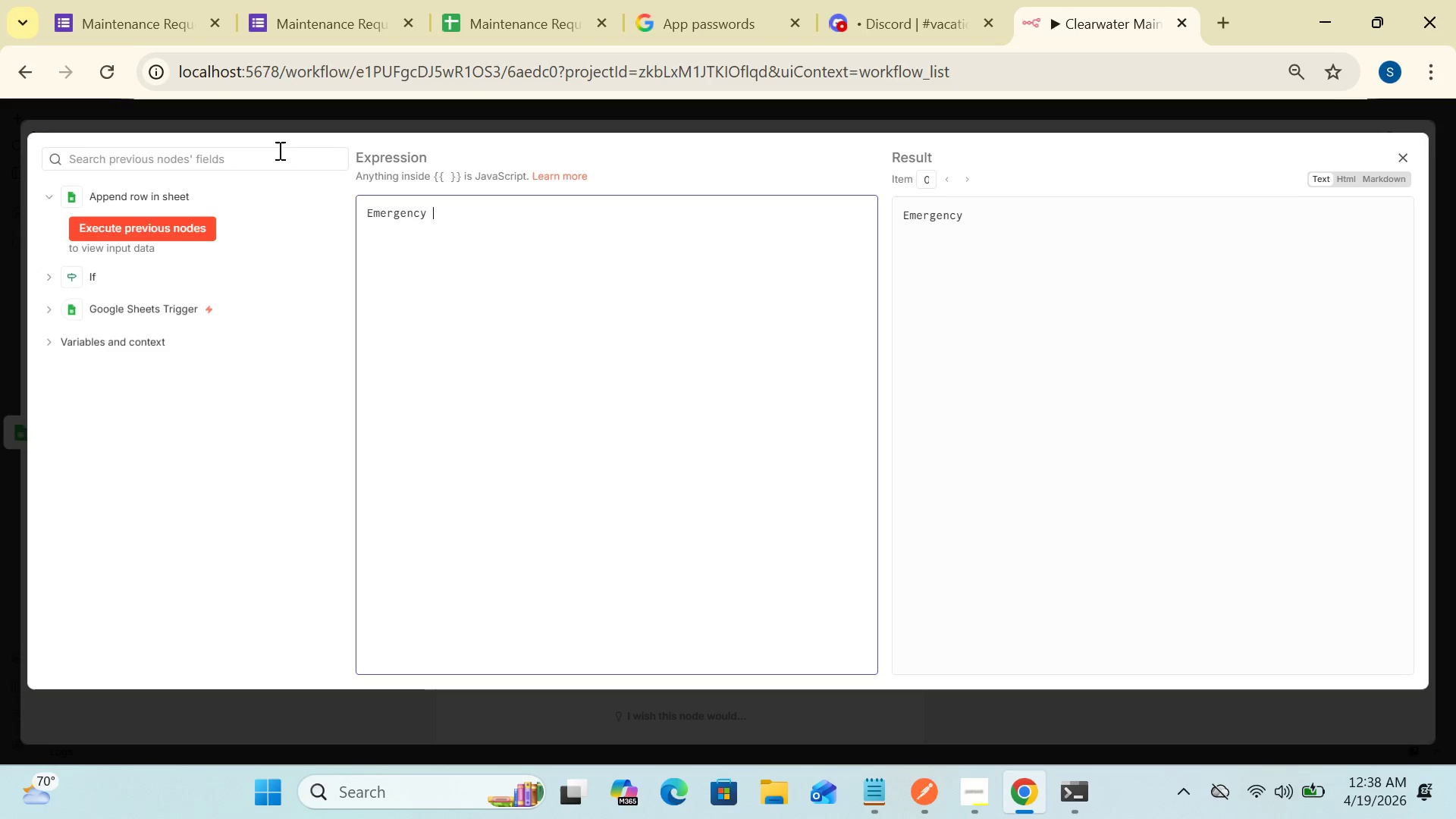 
wait(6.92)
 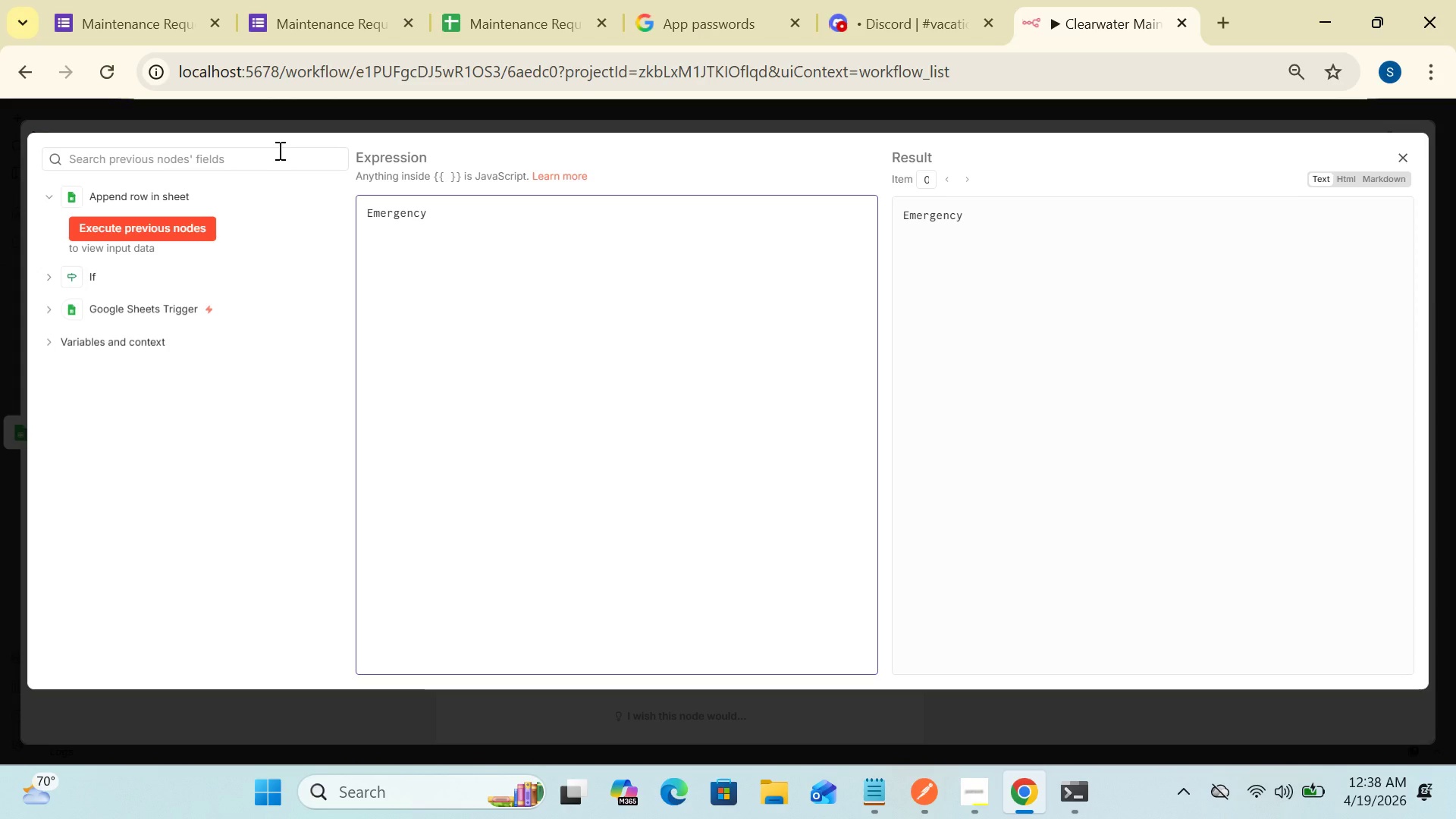 
type(reported at)
 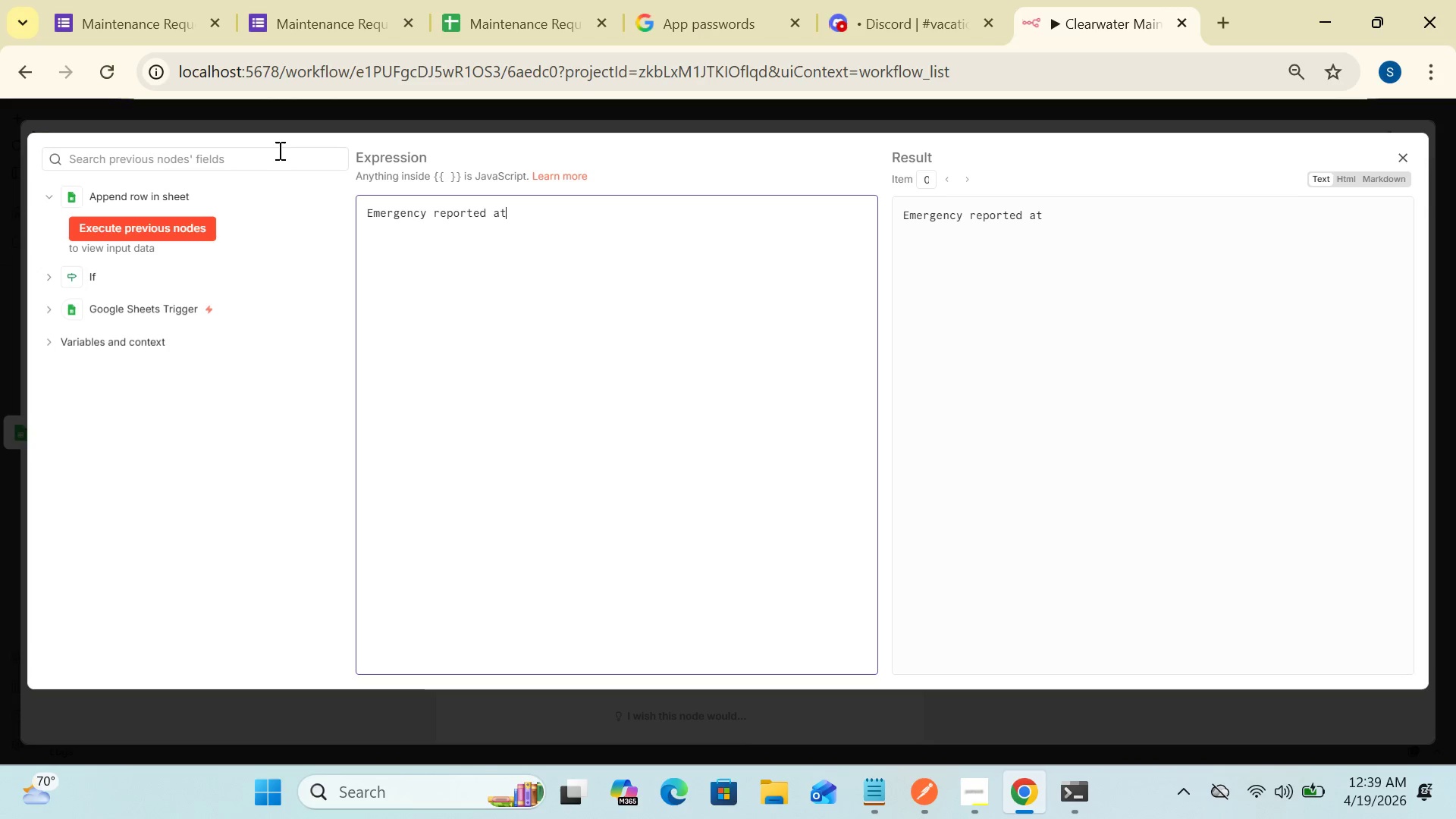 
wait(9.45)
 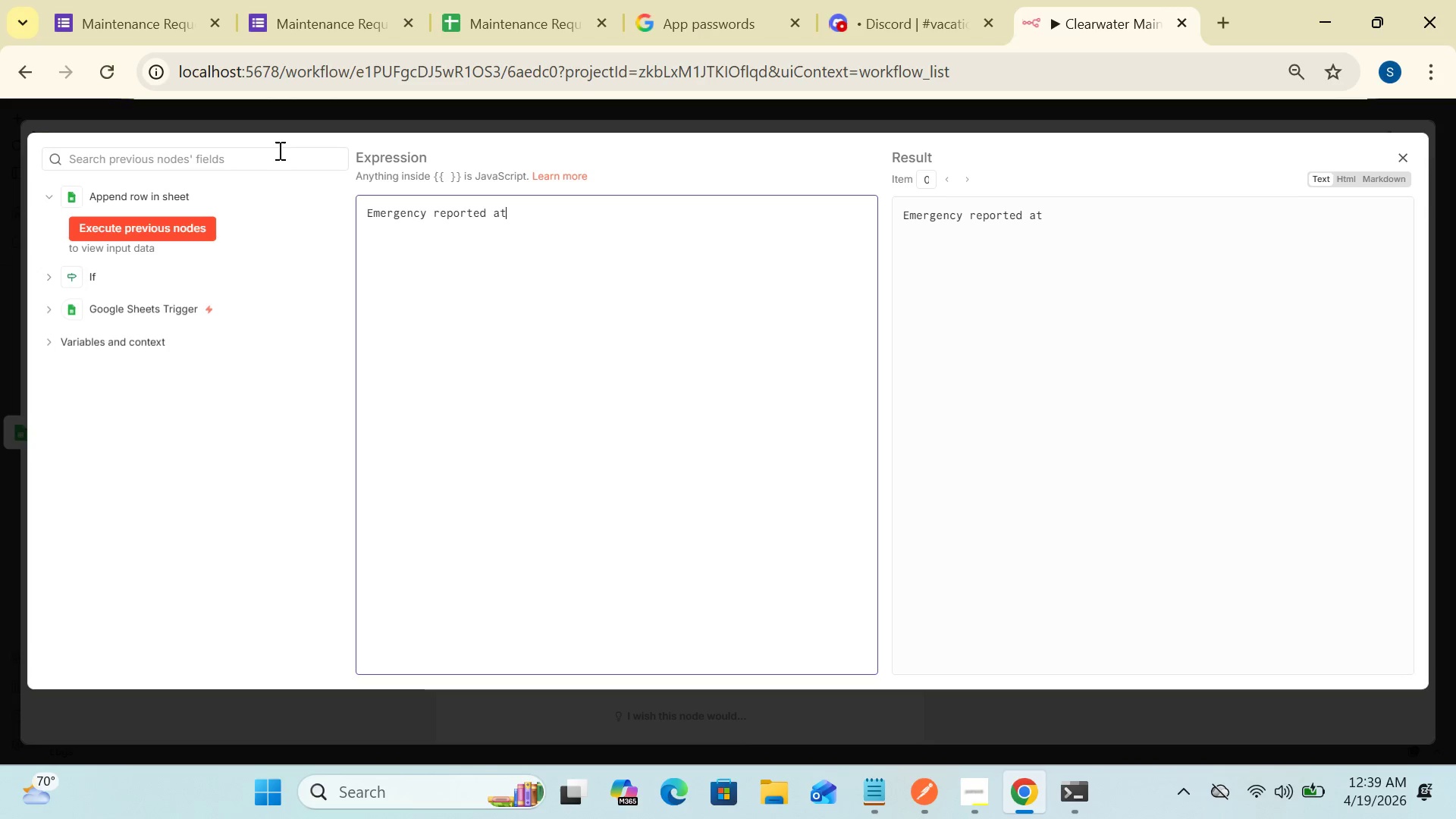 
key(Enter)
 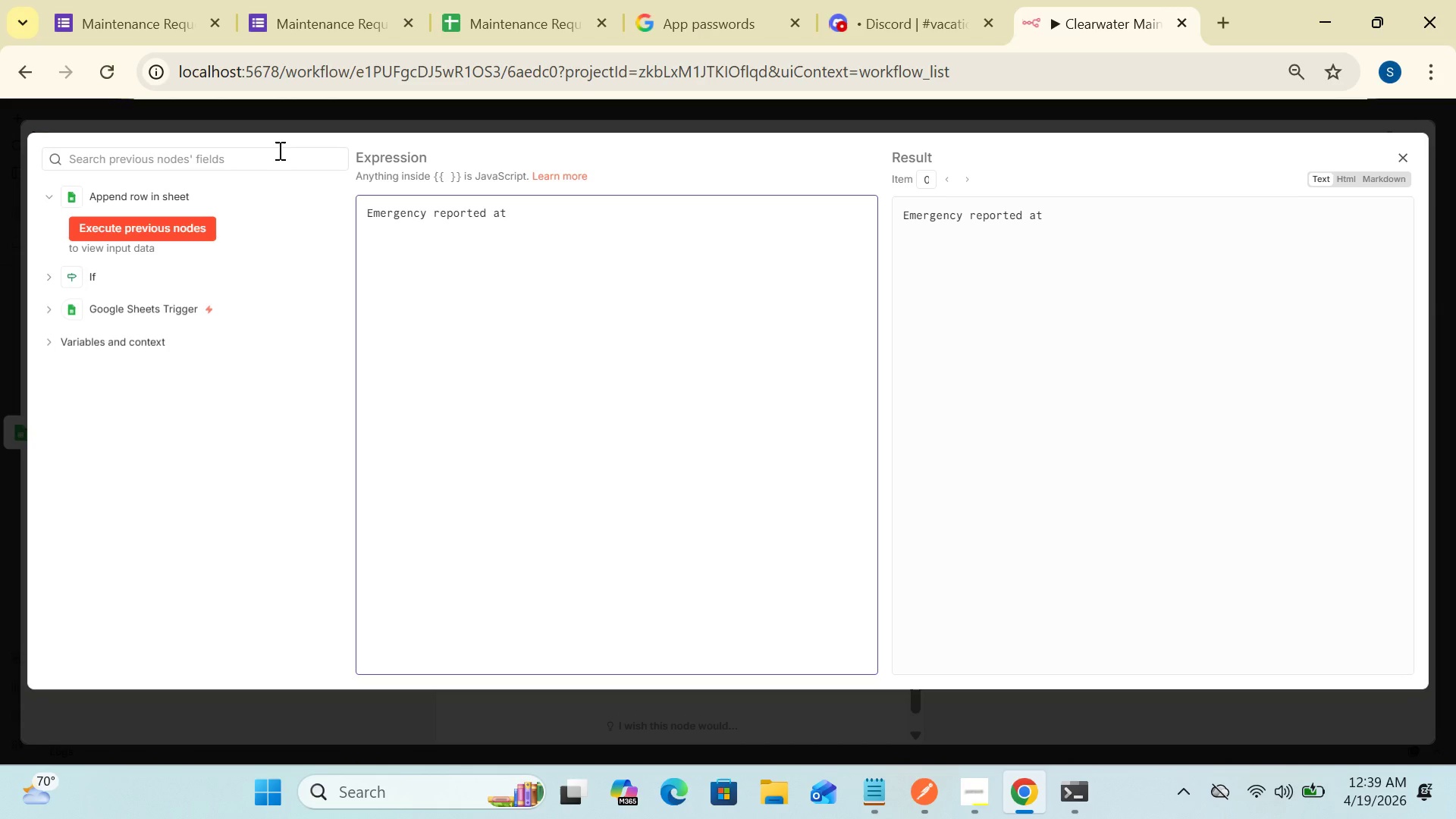 
type({{$json[)
 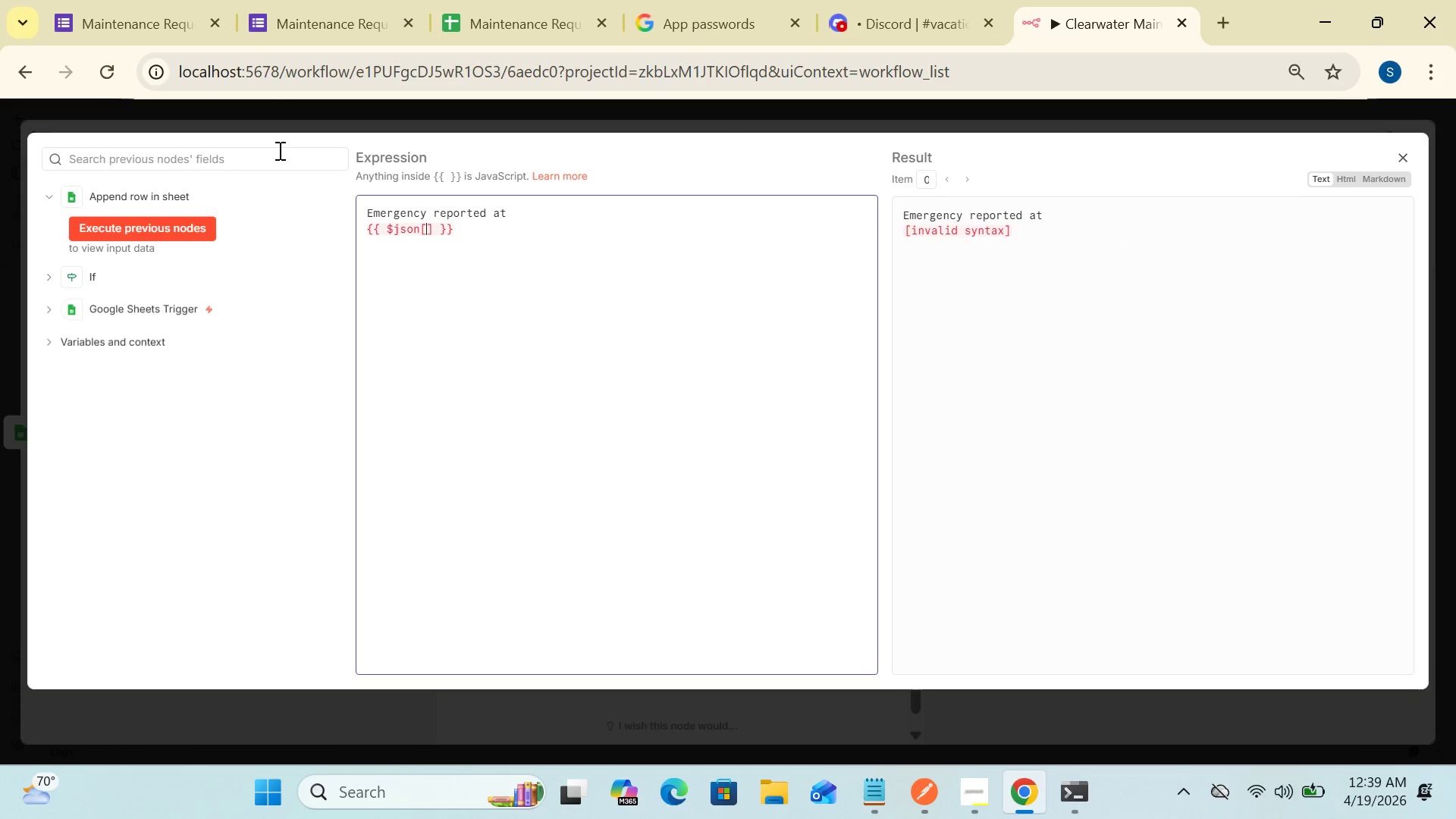 
type("Property Name)
 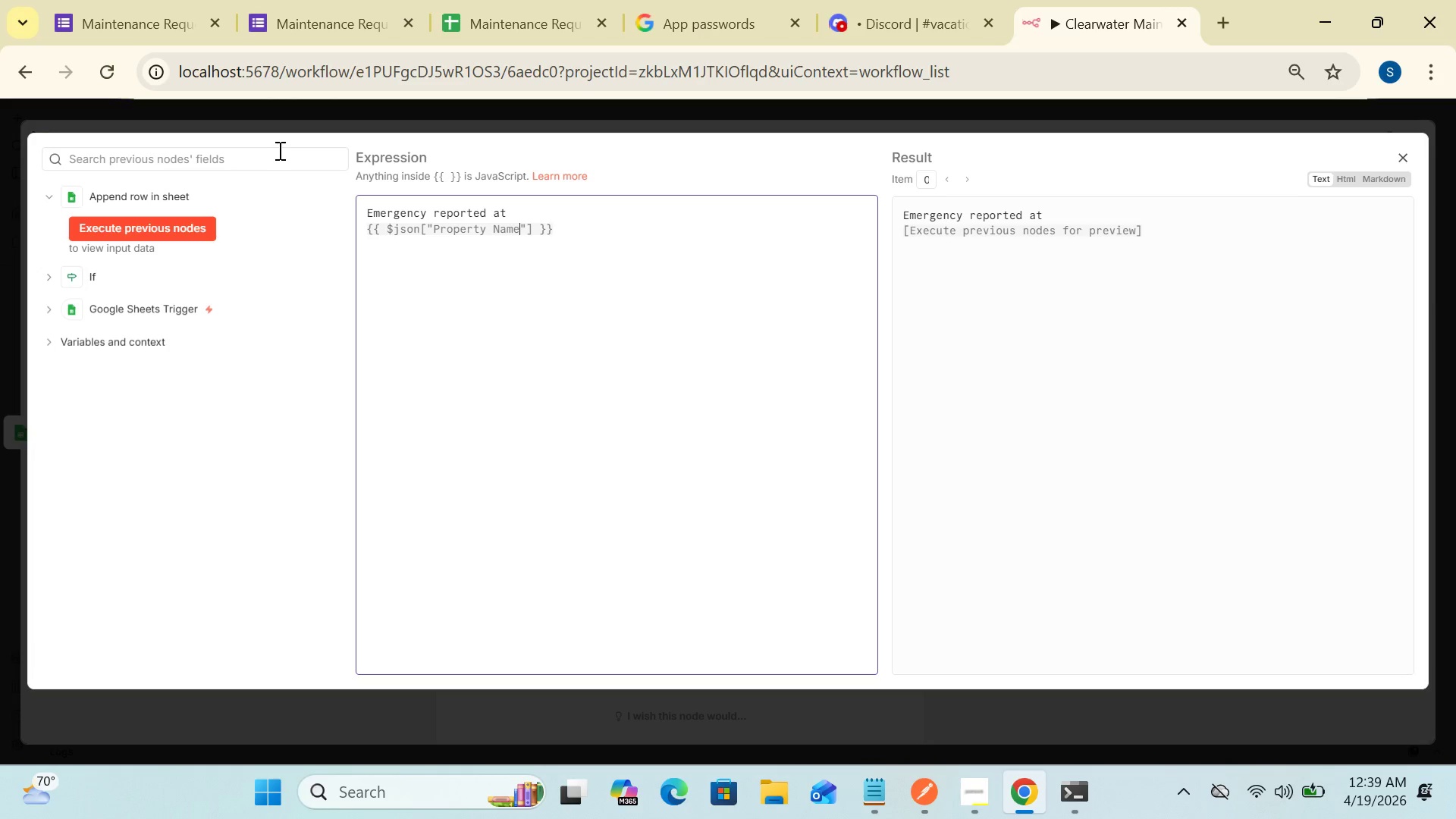 
wait(7.47)
 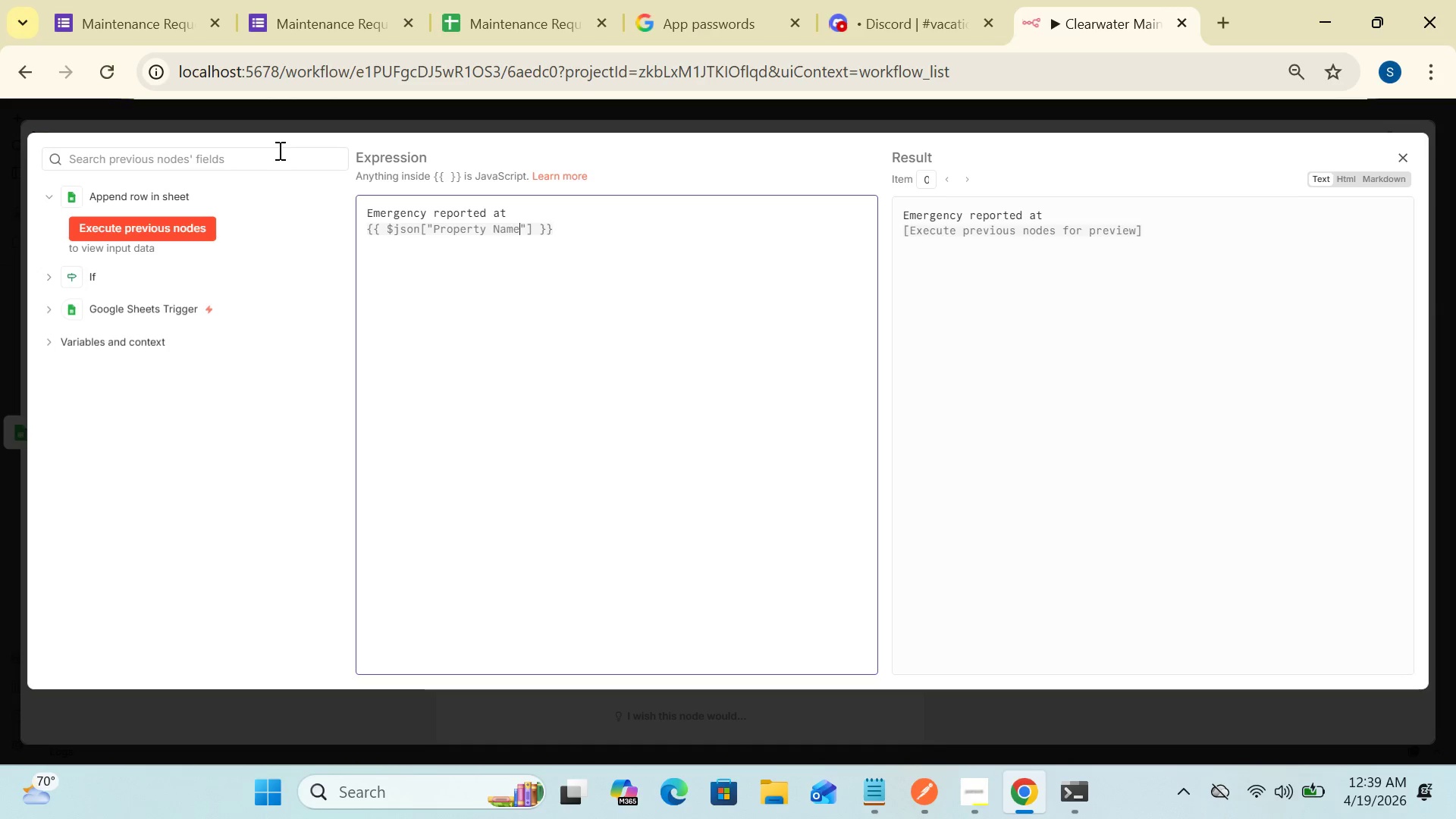 
left_click([574, 231])
 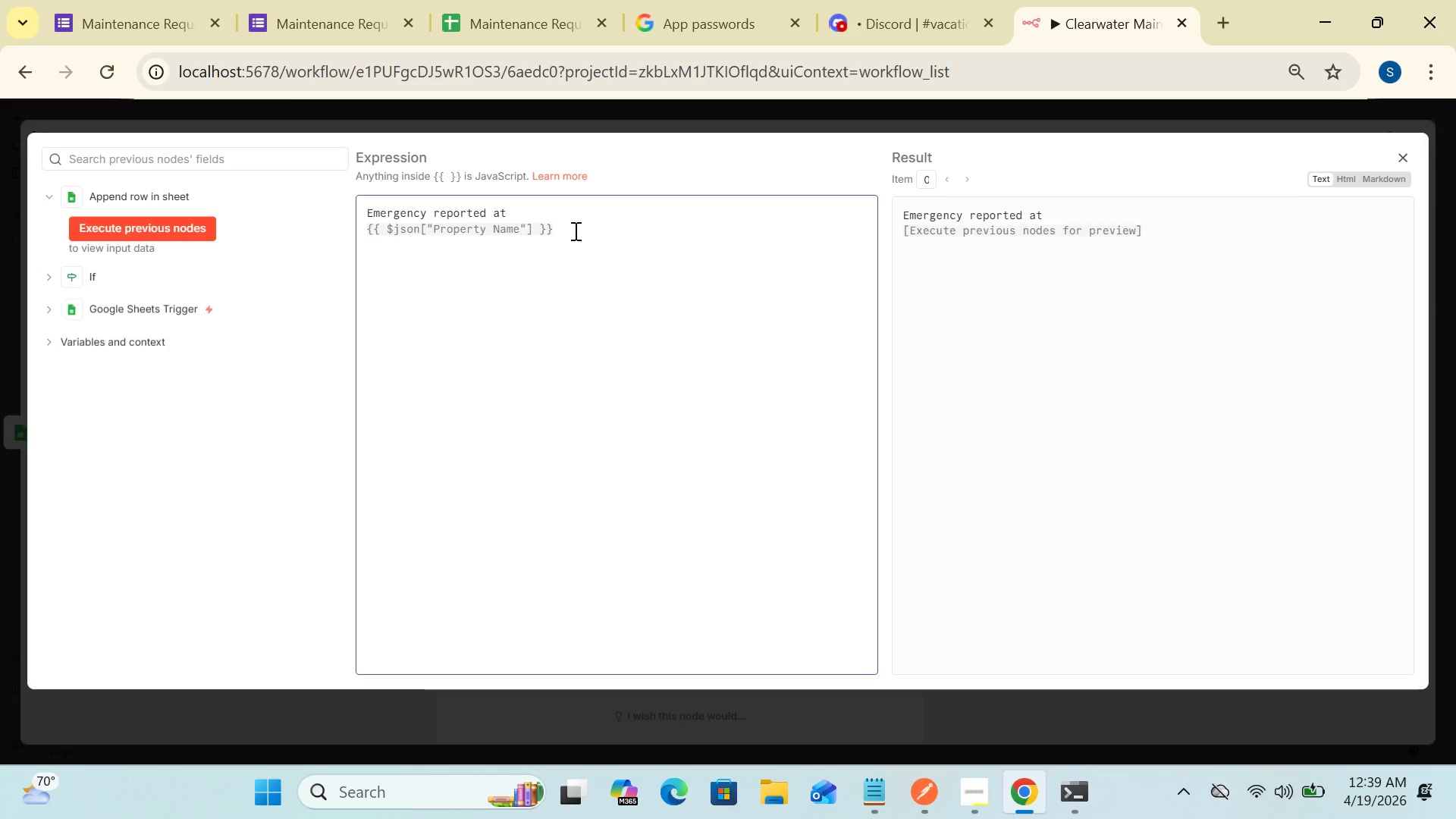 
type(.Issue Category)
 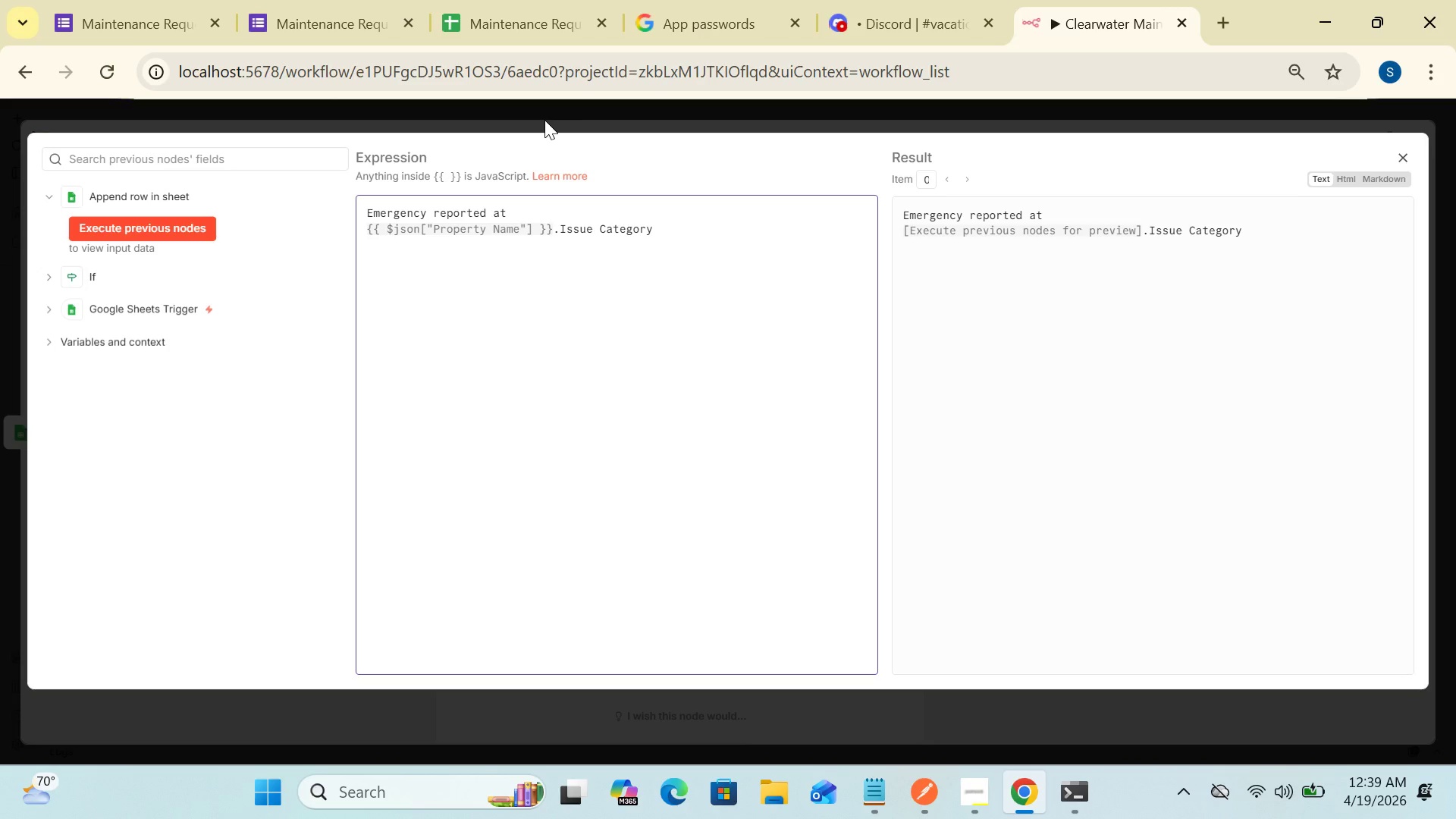 
wait(10.39)
 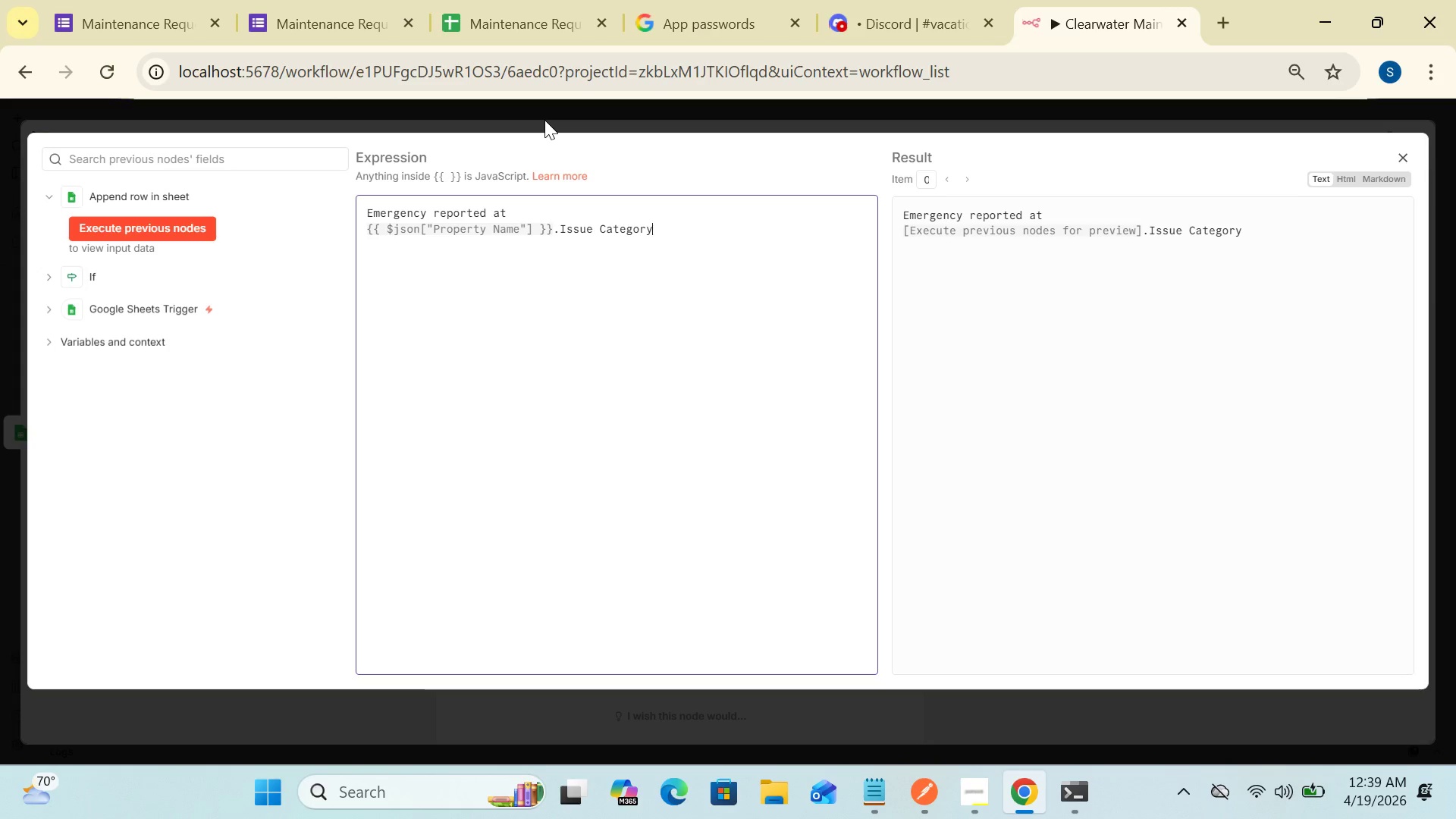 
key(Shift+Semicolon)
 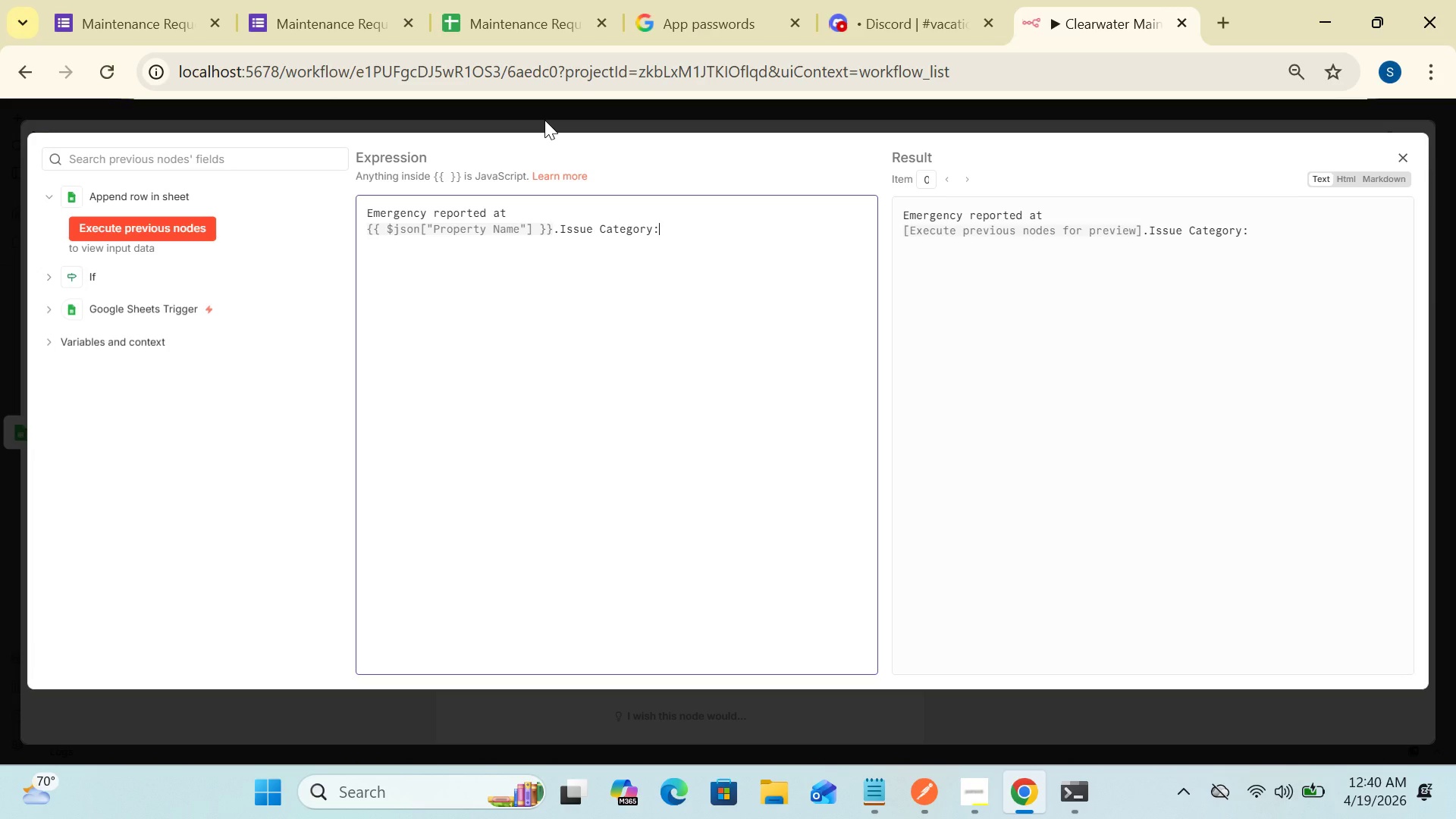 
key(Space)
 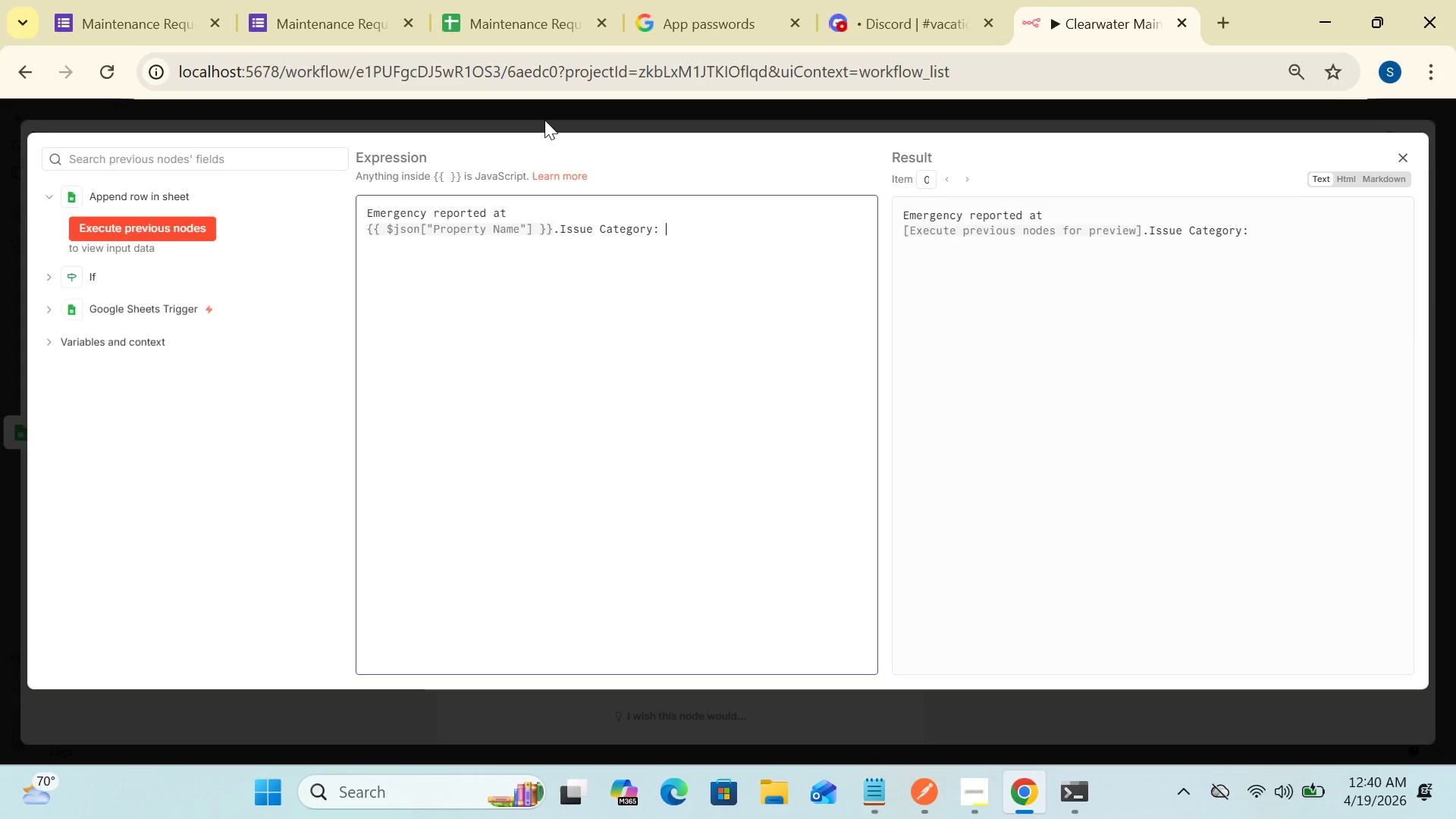 
key(Shift+BracketLeft)
 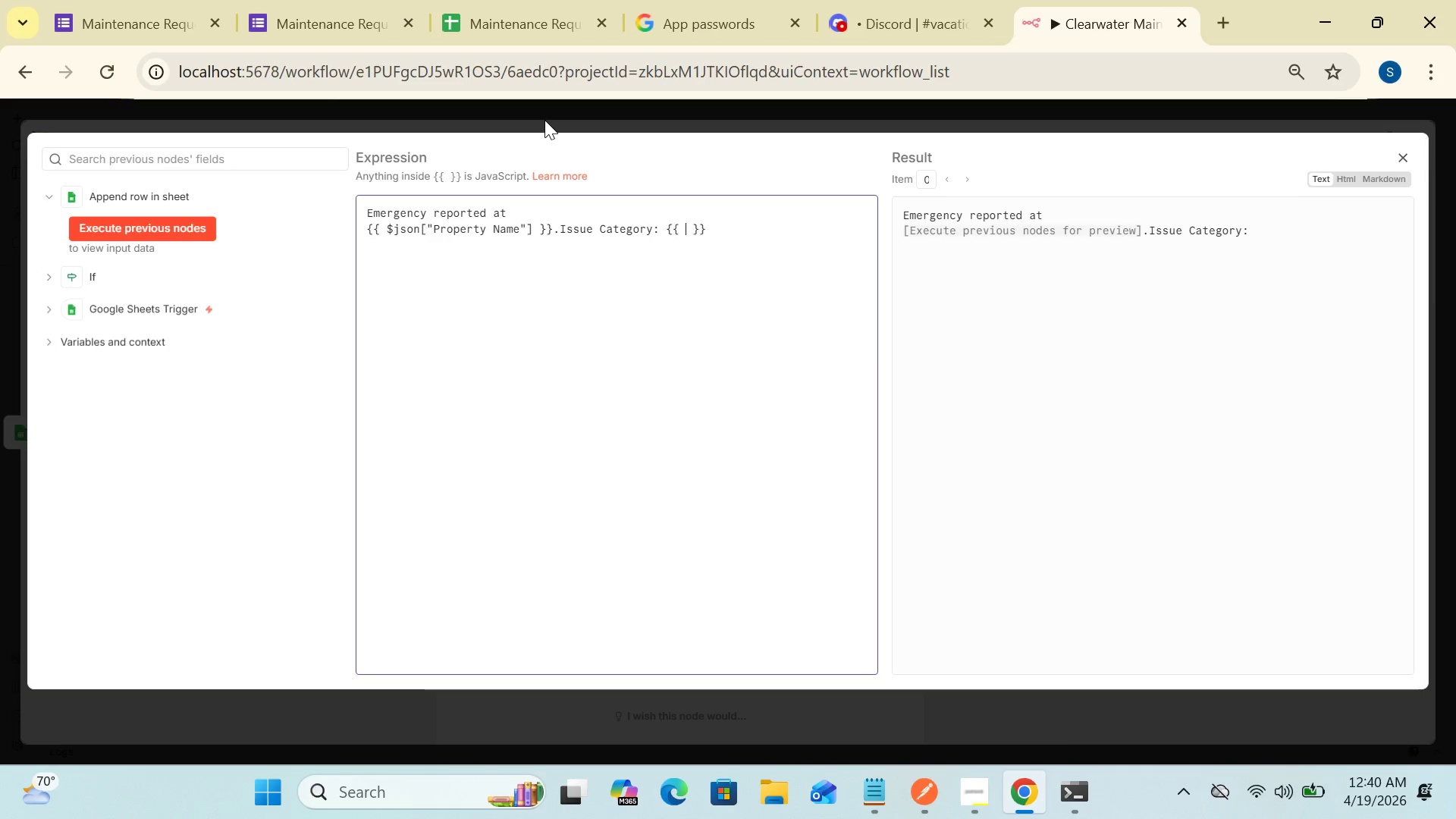 
key(Shift+BracketLeft)
 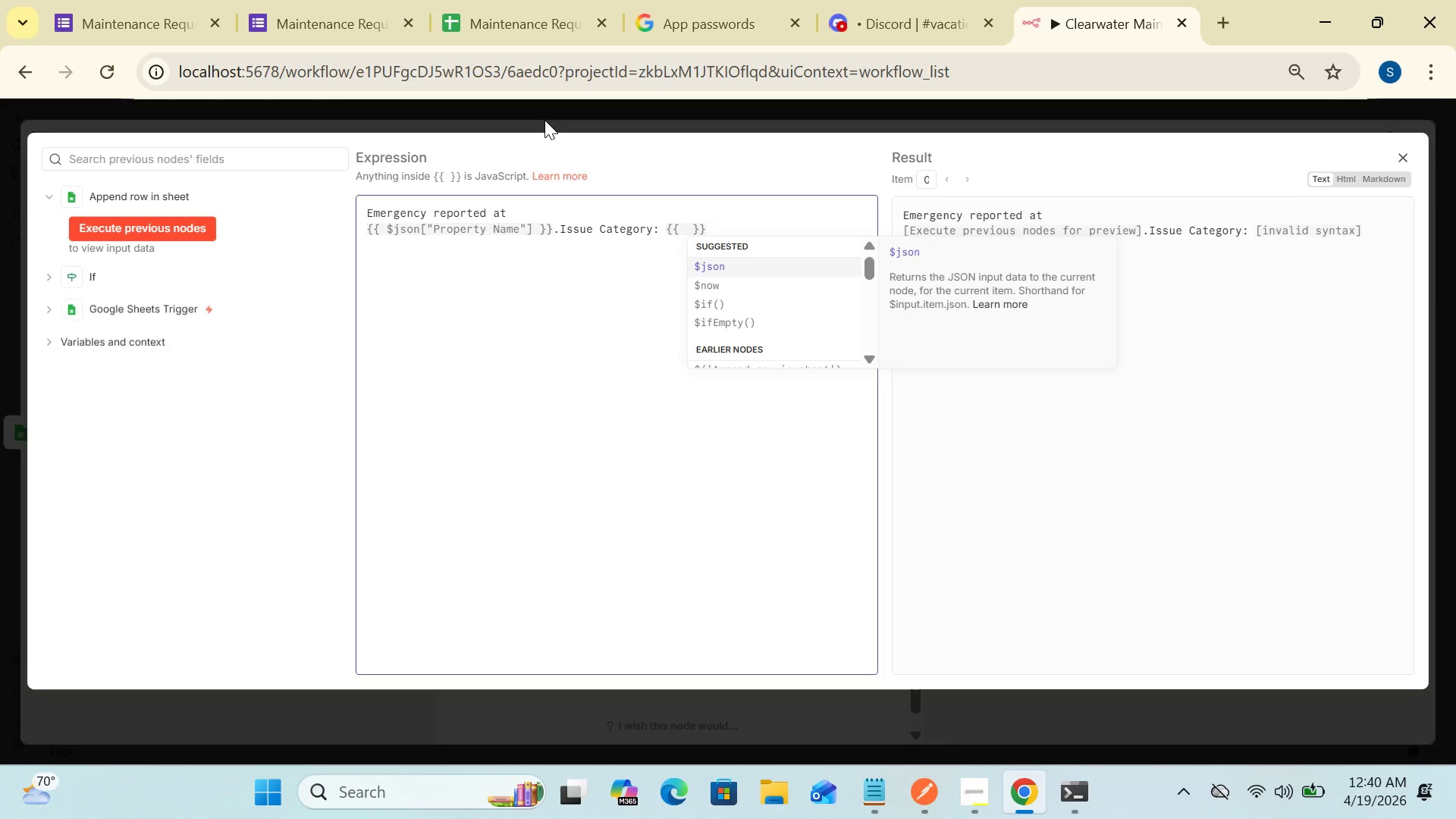 
key(Space)
 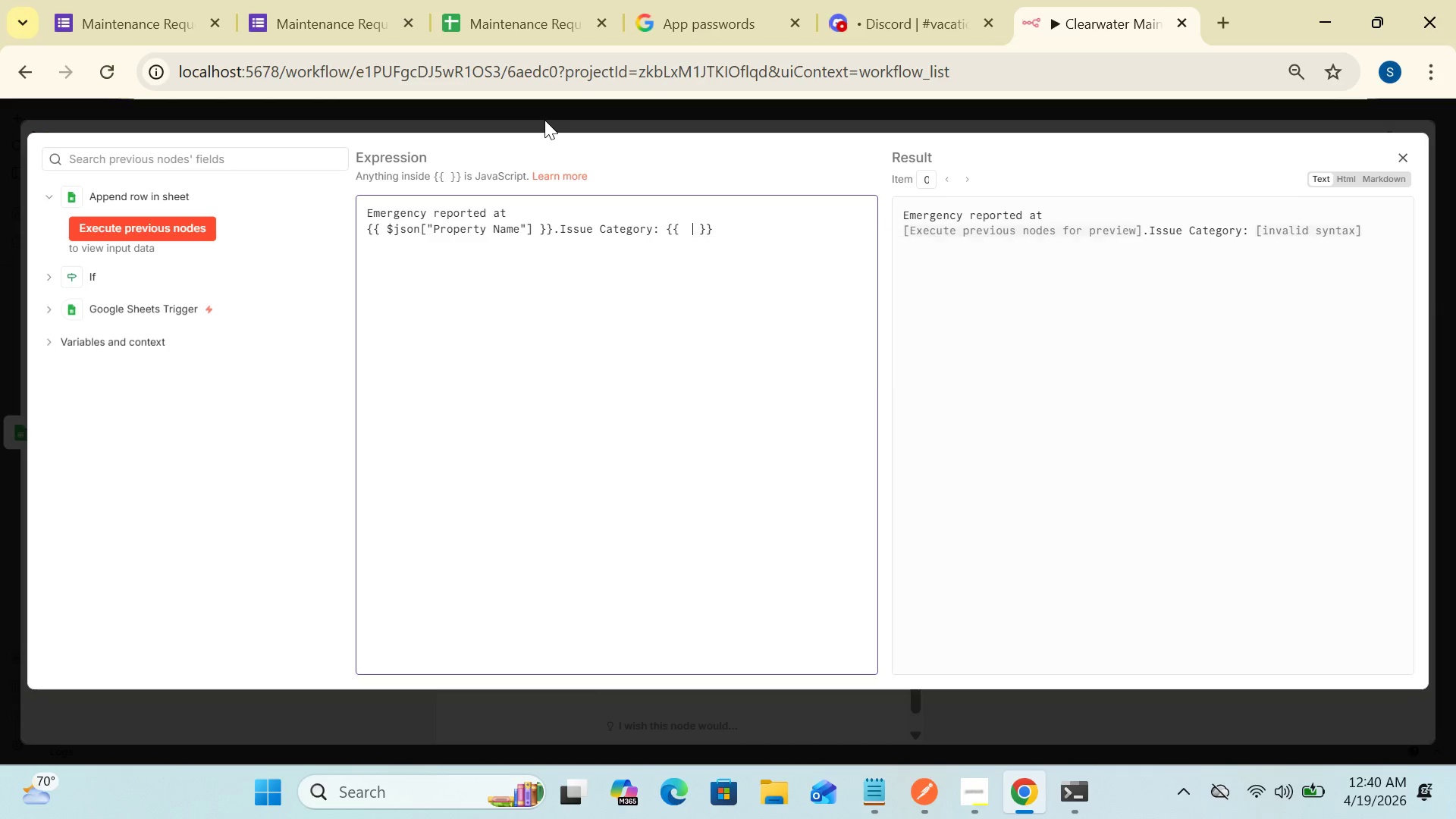 
key(Shift+4)
 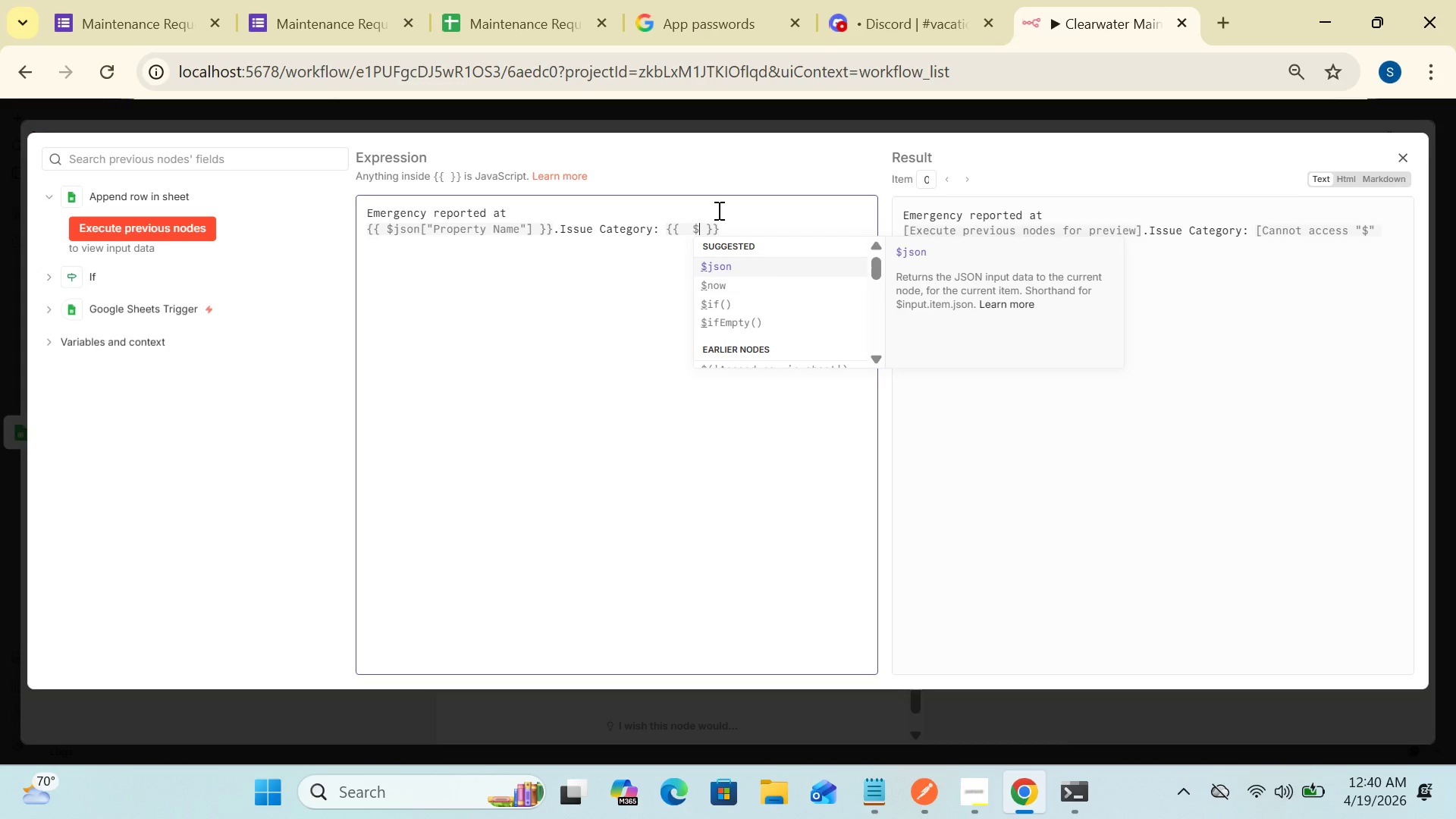 
left_click([761, 261])
 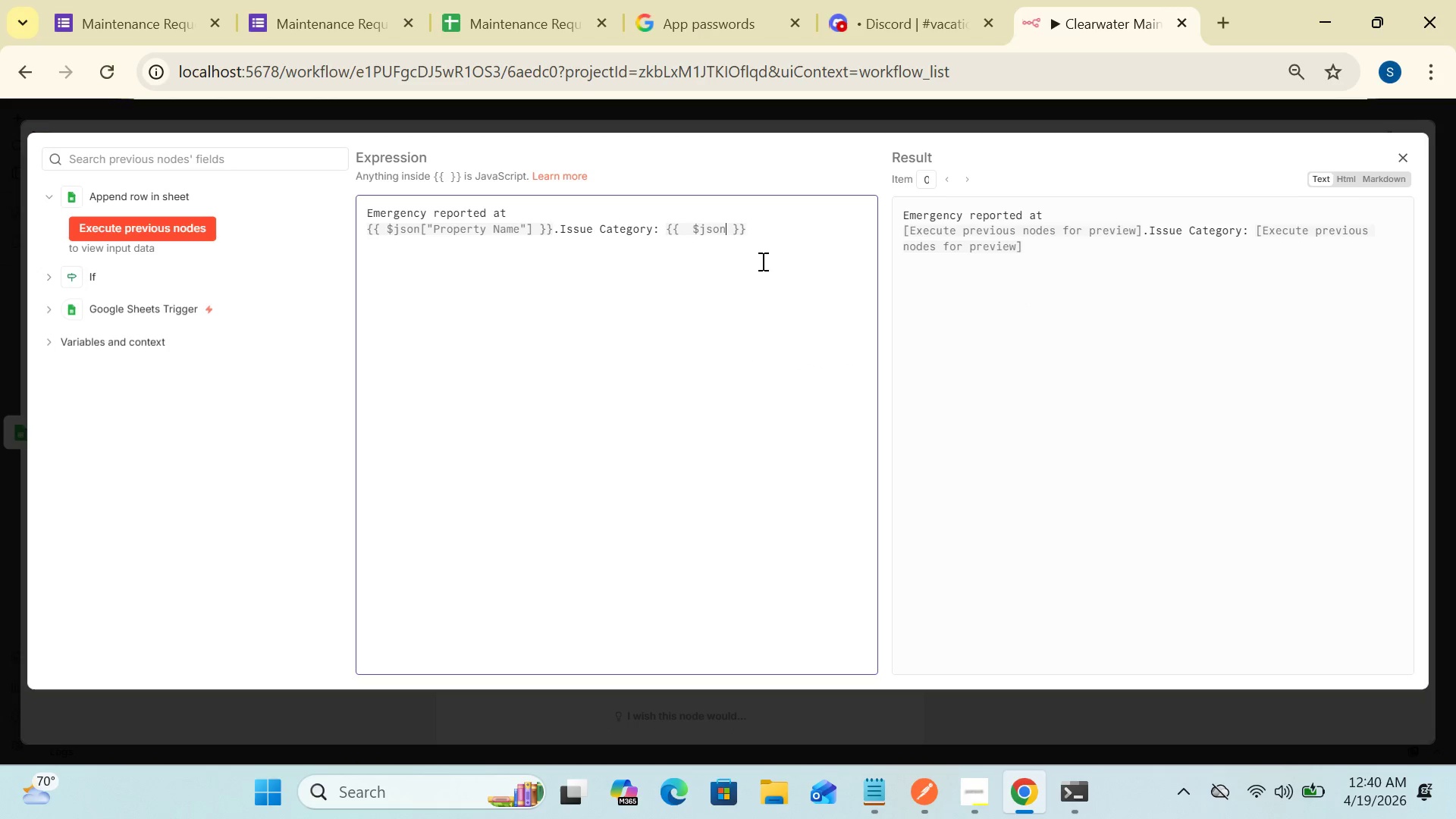 
wait(12.78)
 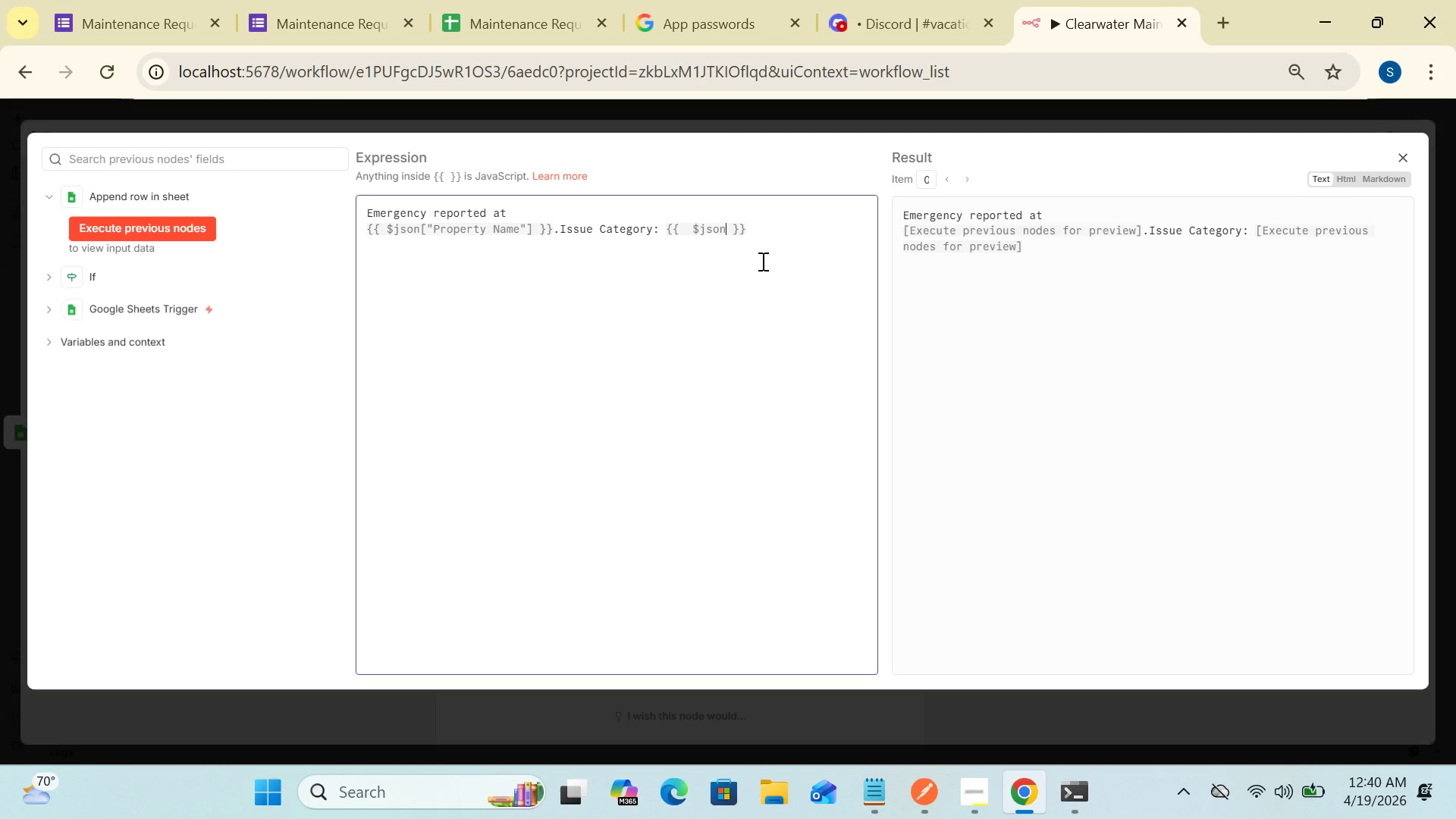 
key(BracketLeft)
 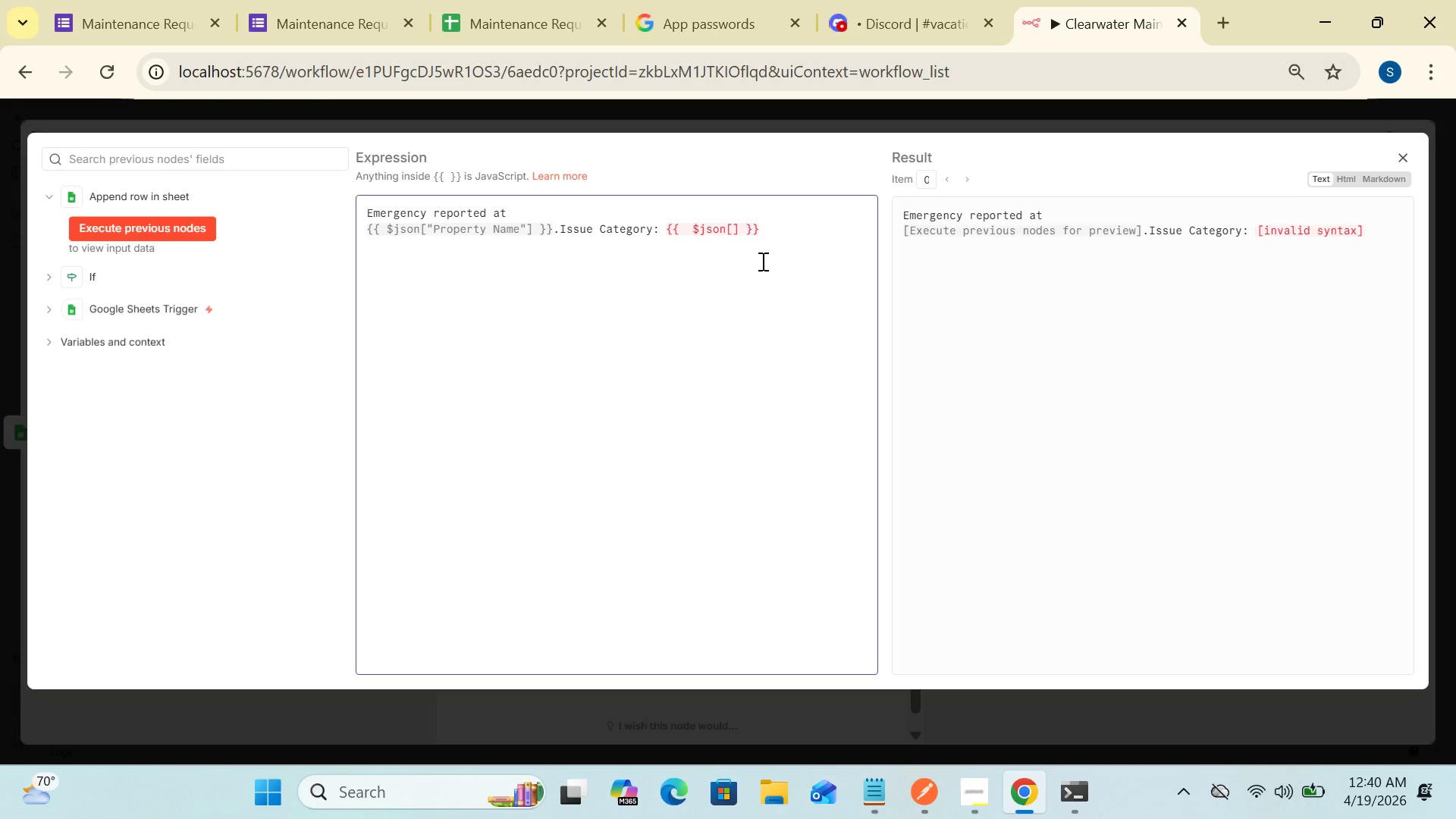 
key(Shift+Quote)
 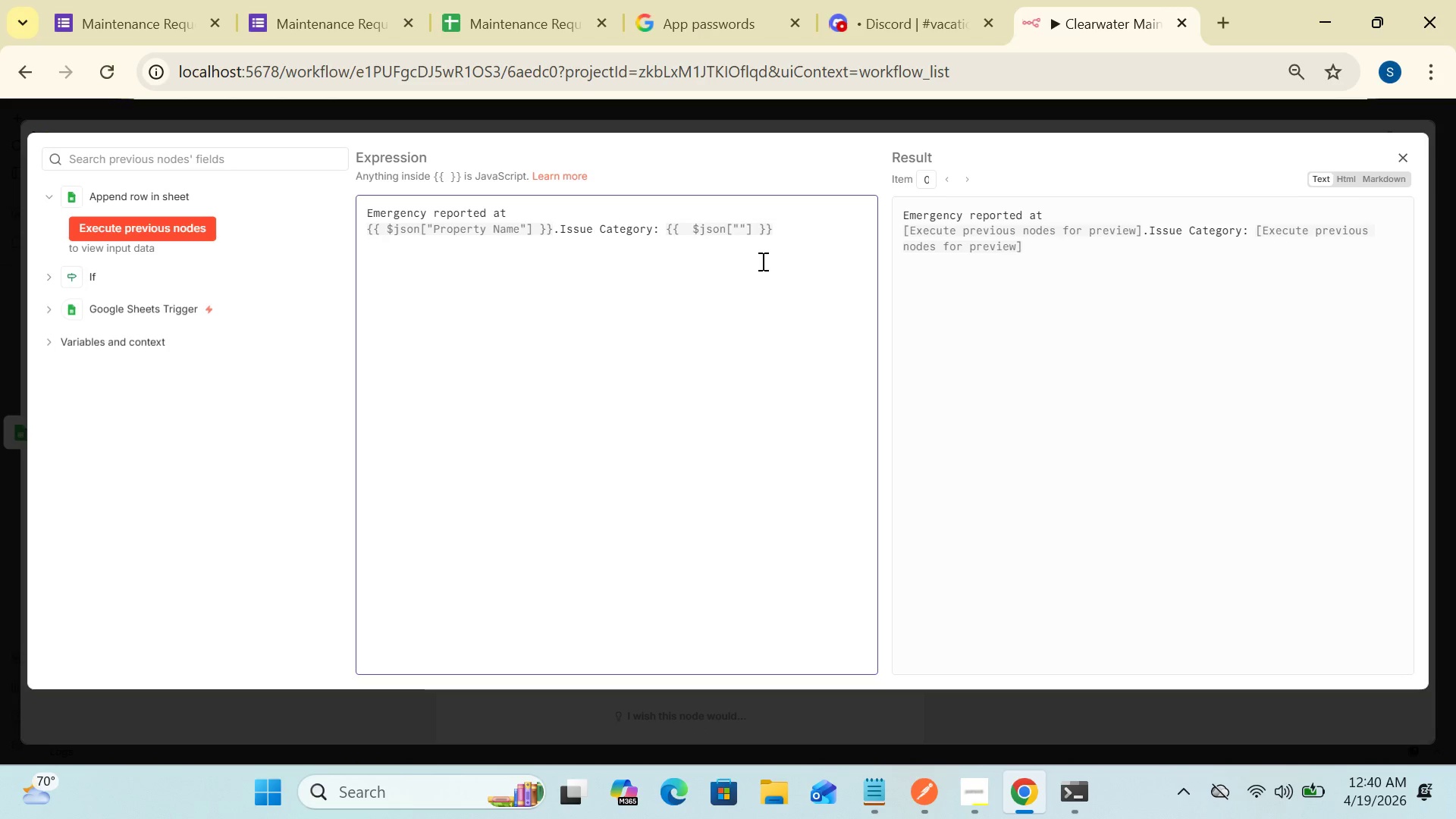 
type(Issue)
 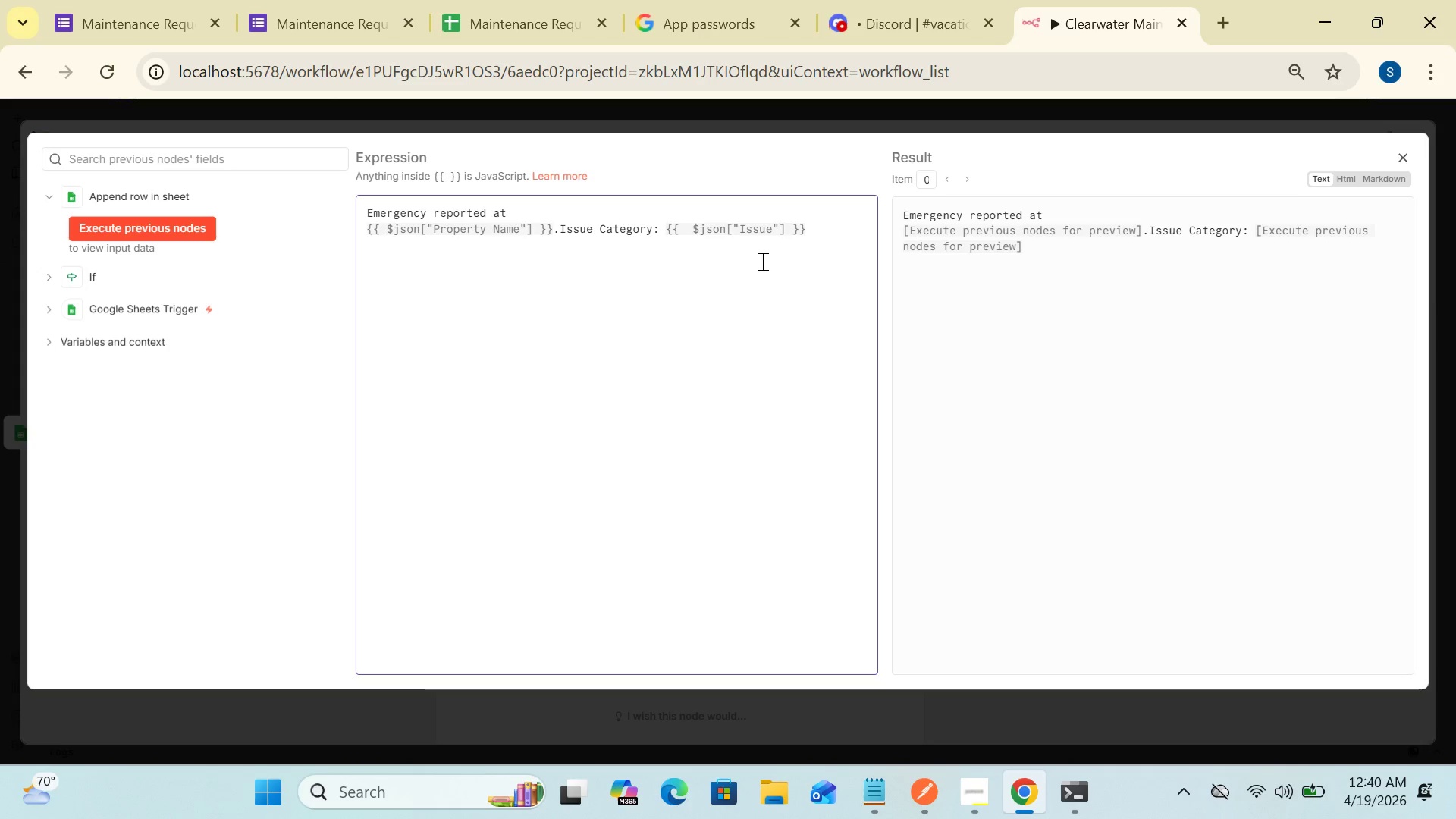 
type( Category)
 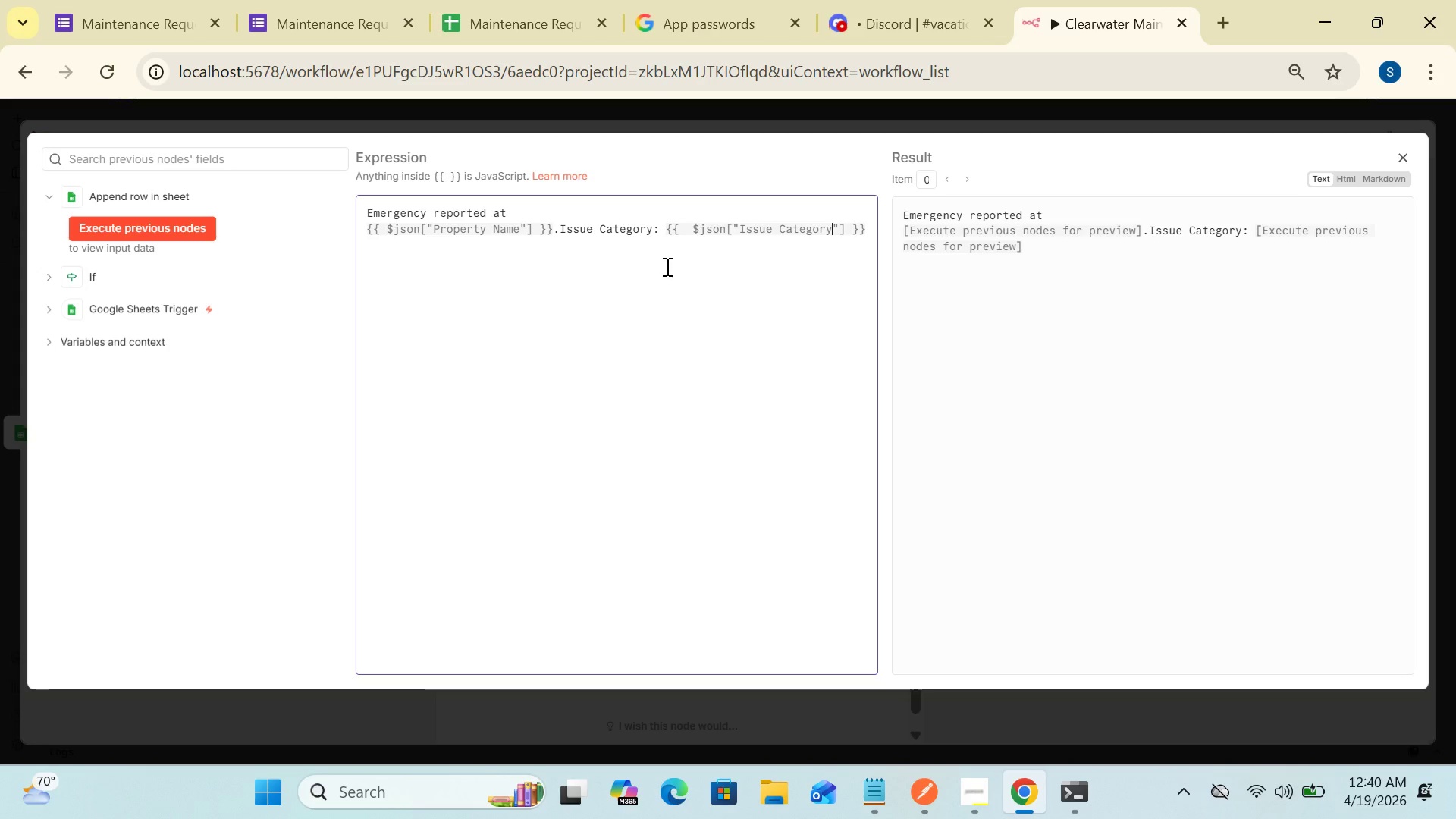 
wait(20.33)
 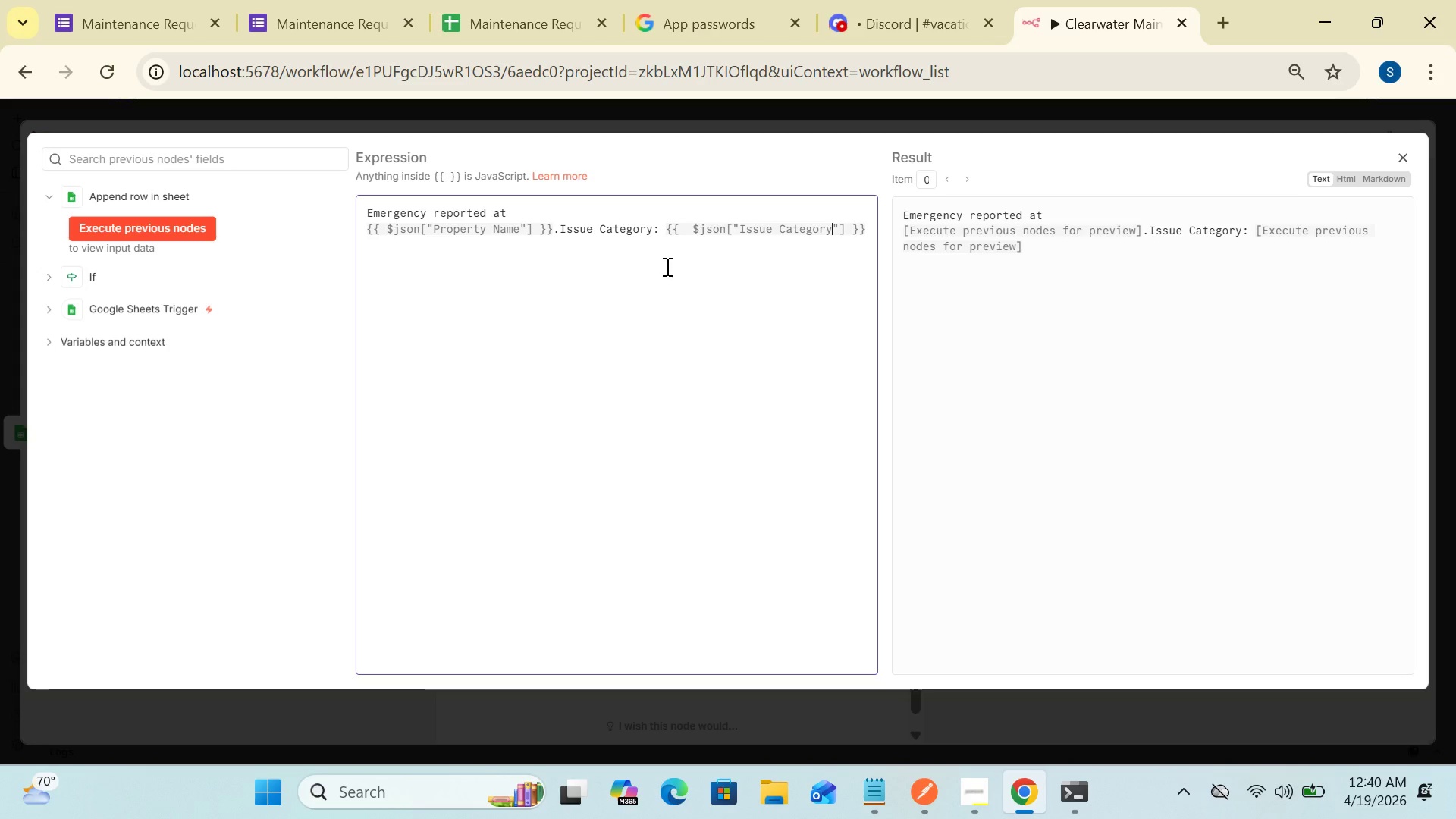 
left_click([868, 231])
 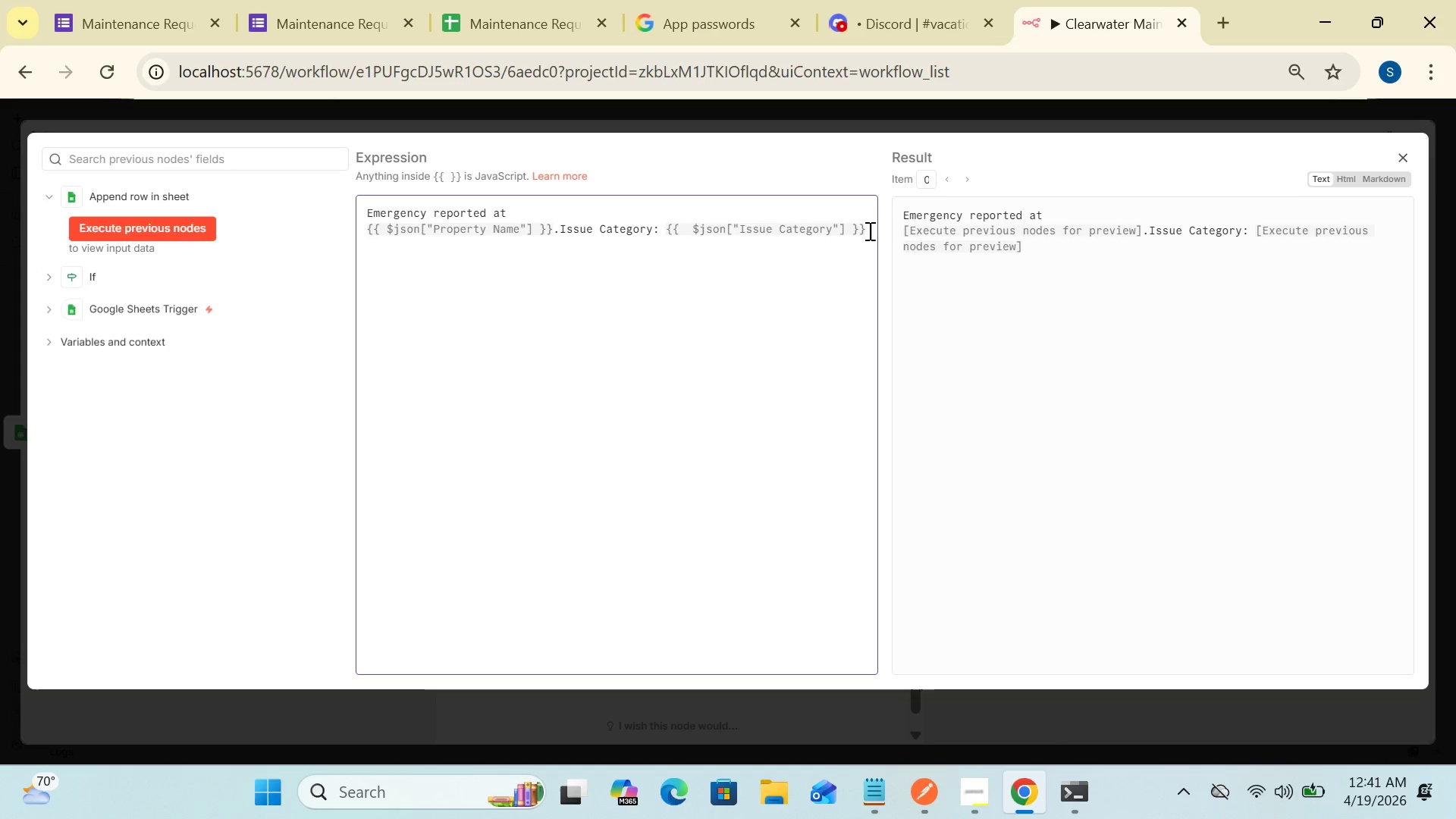 
key(Period)
 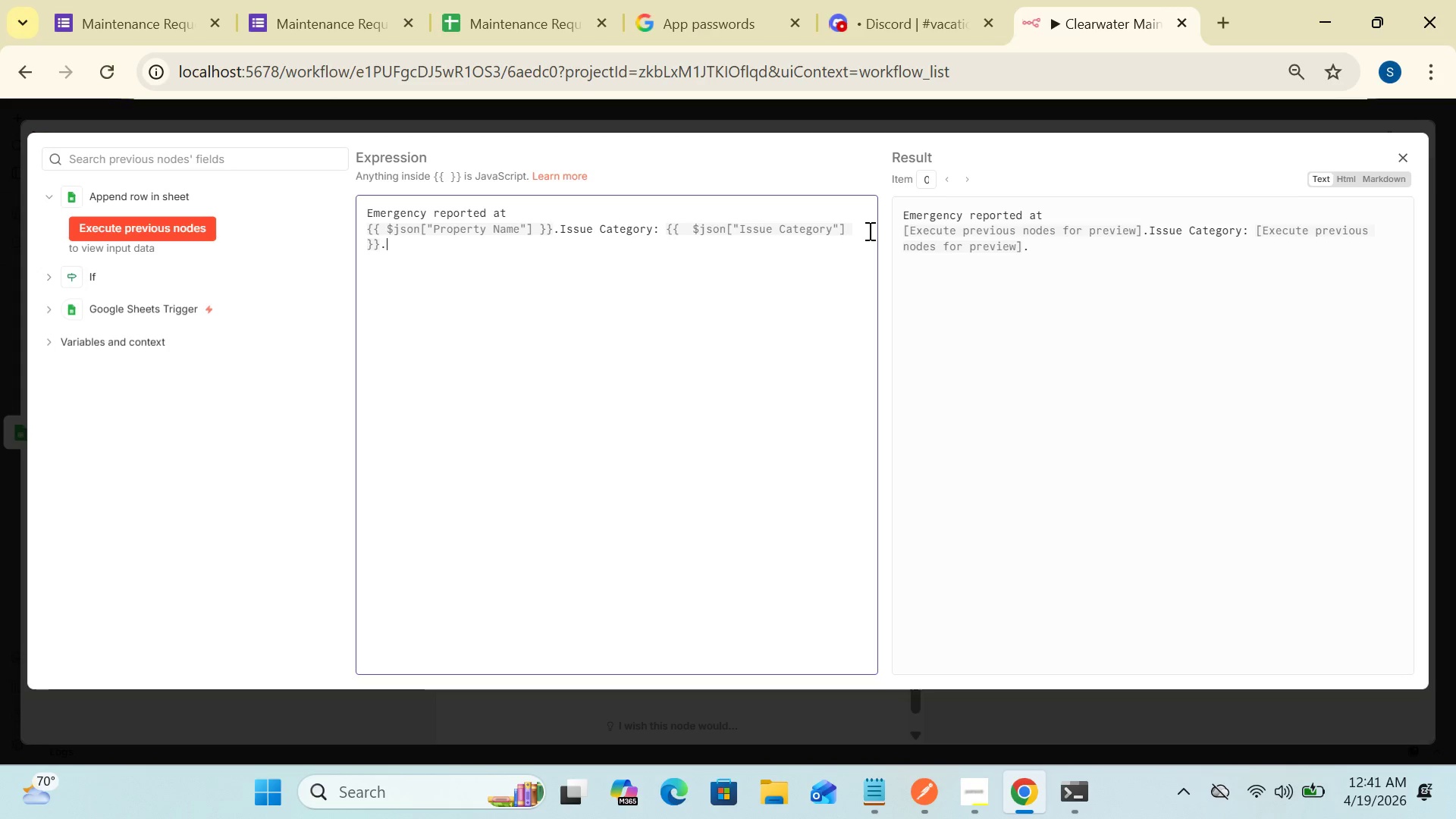 
wait(7.12)
 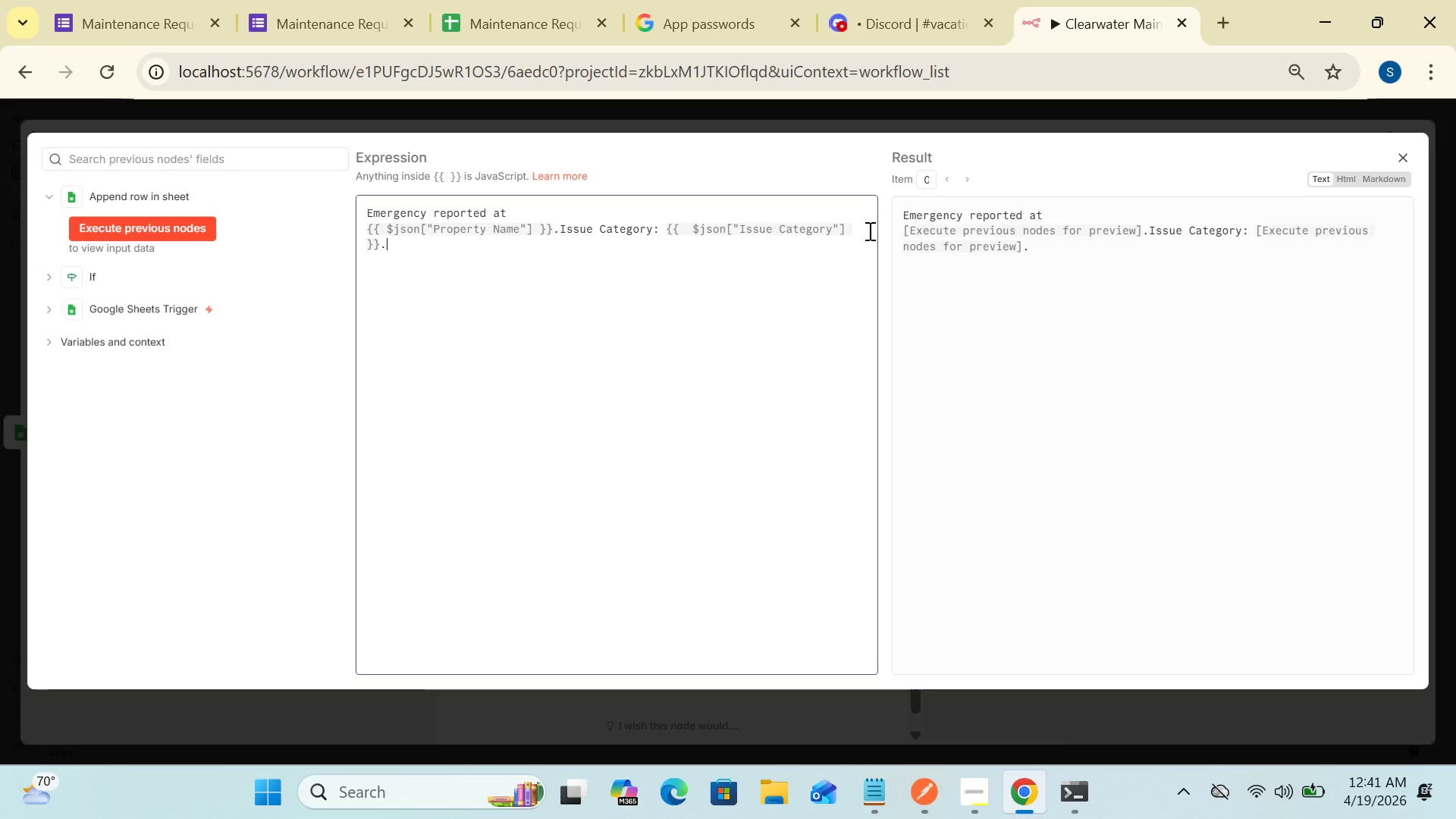 
type( Urgency Level)
 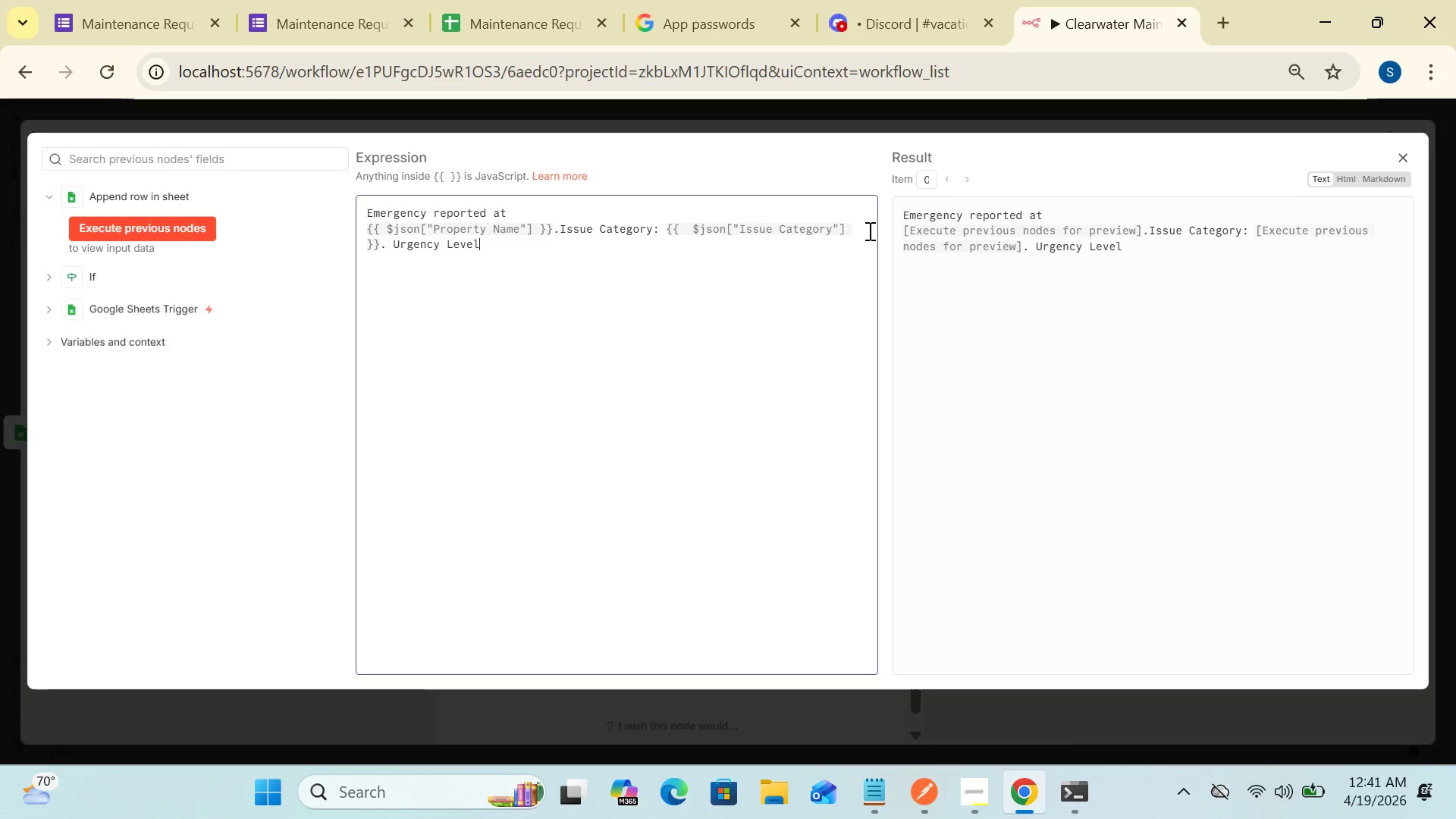 
wait(9.33)
 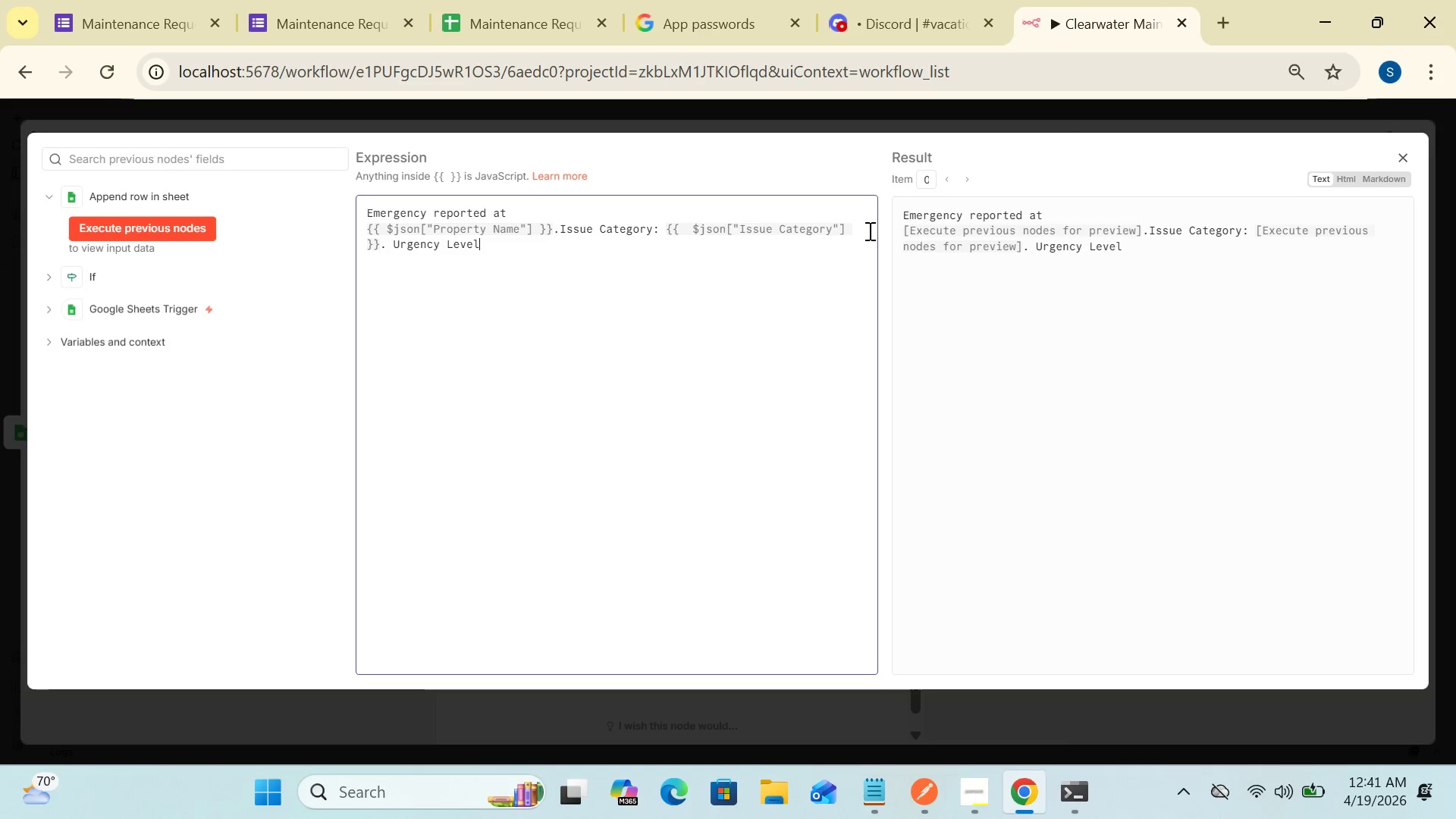 
key(Backspace)
 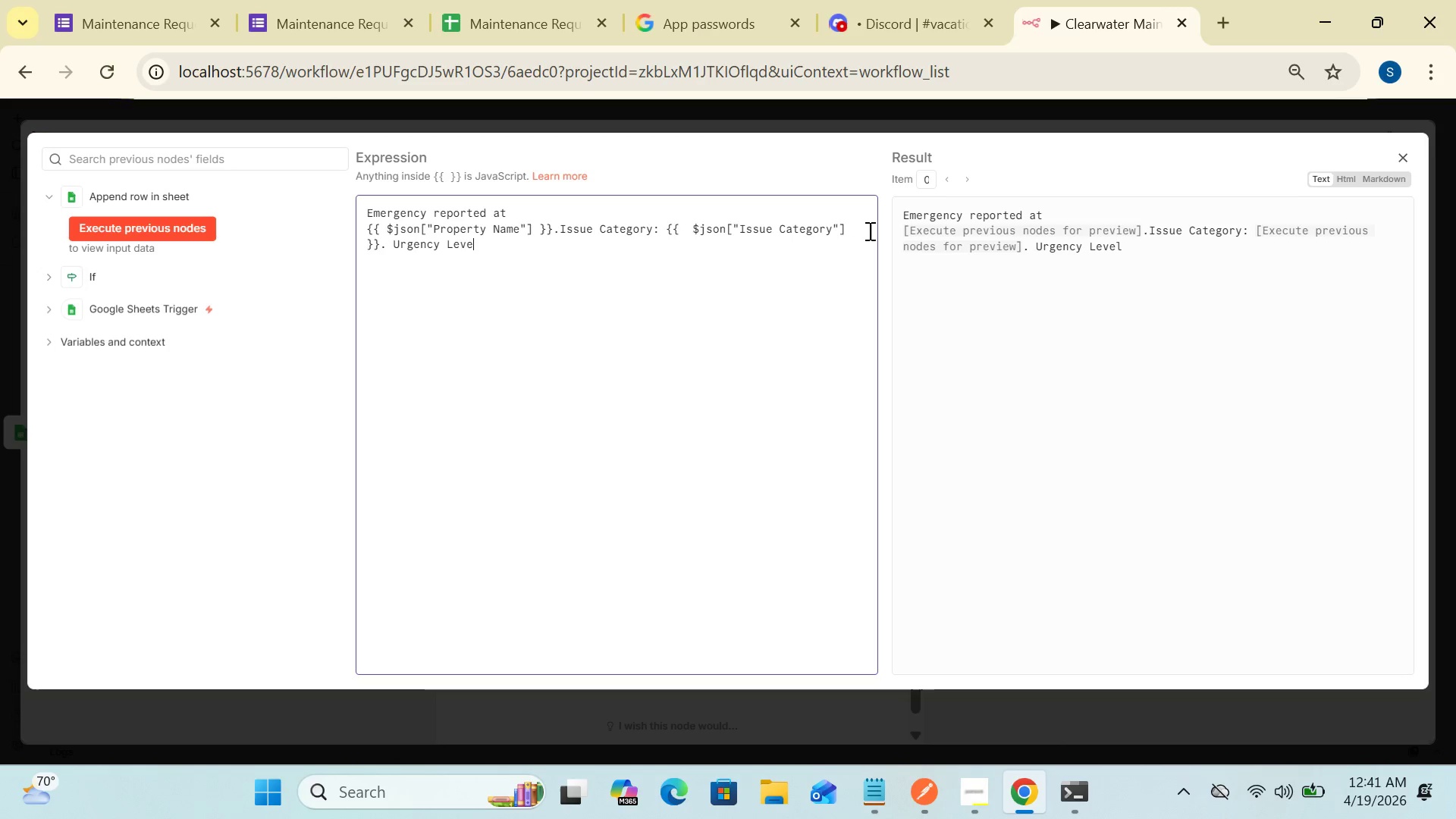 
key(Backspace)
 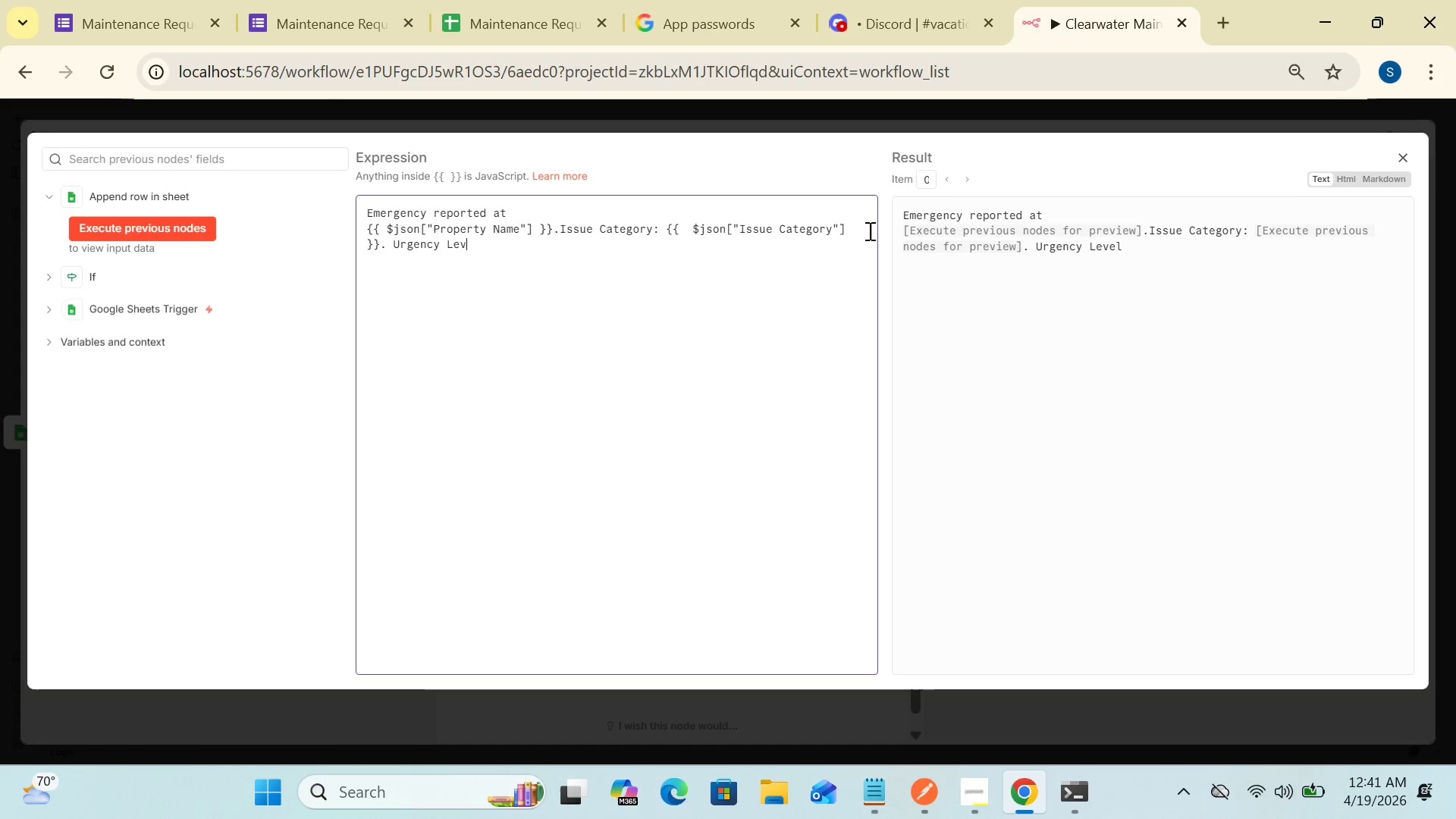 
key(Backspace)
 